 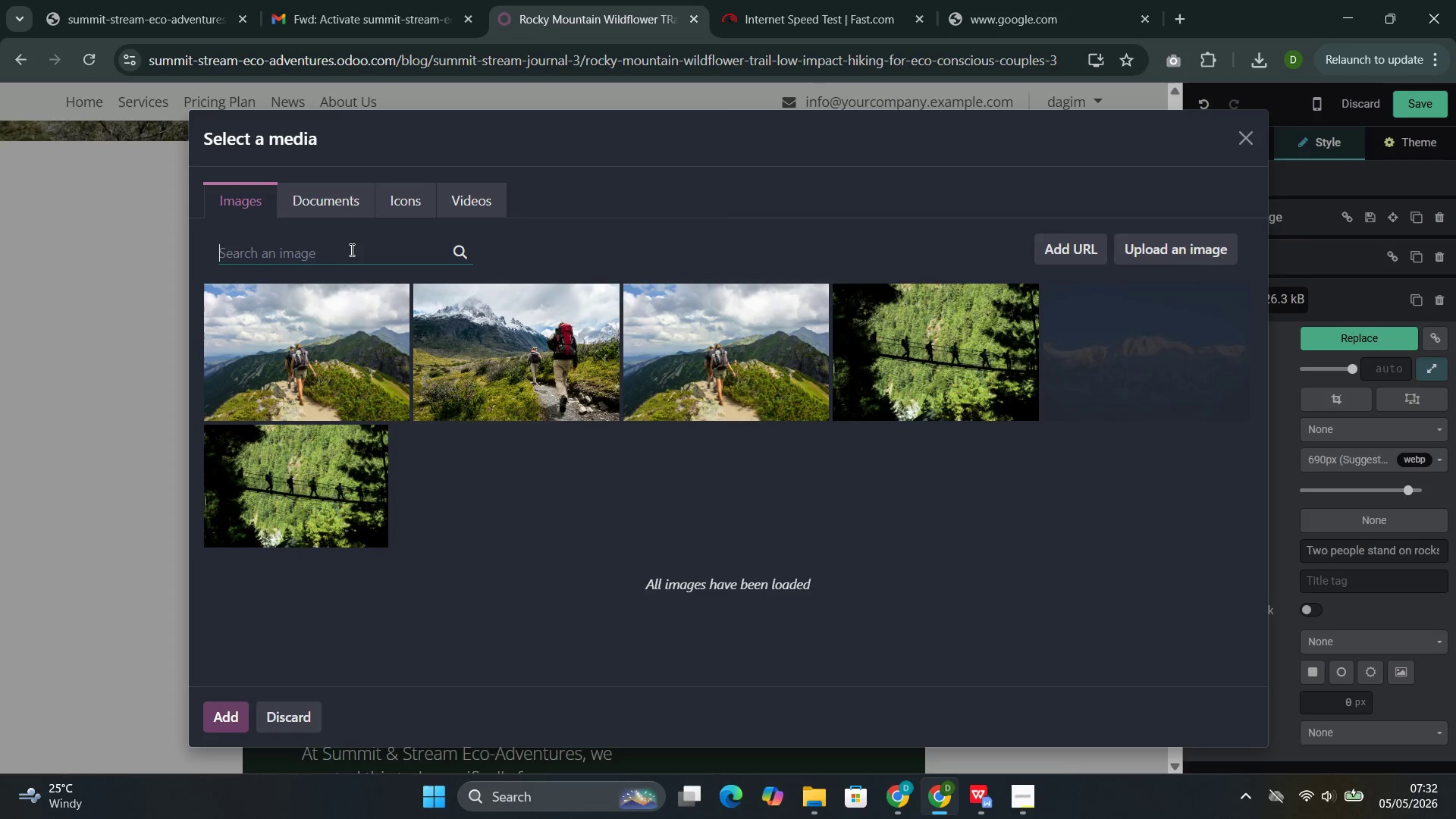 
key(Control+V)
 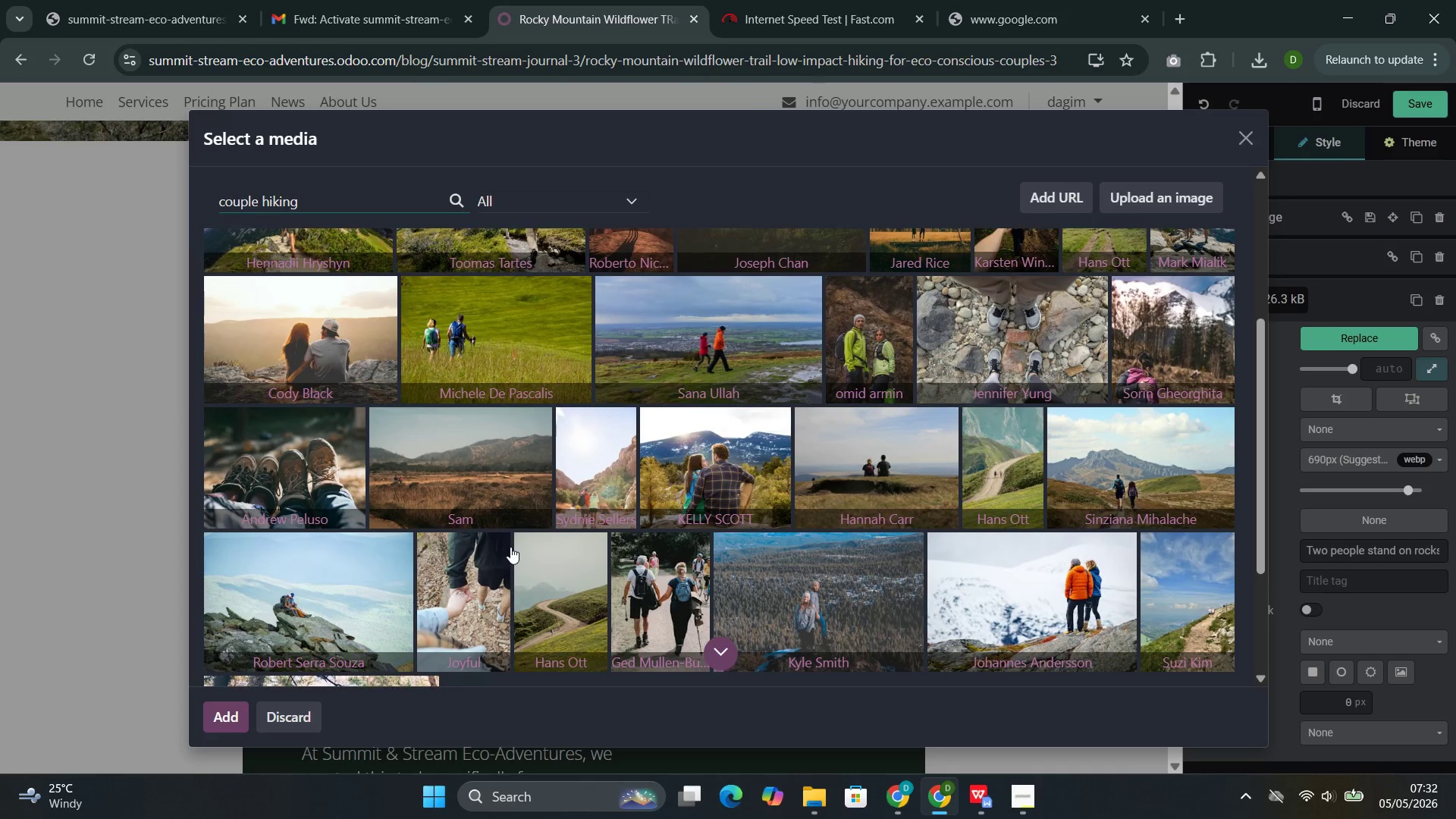 
wait(18.36)
 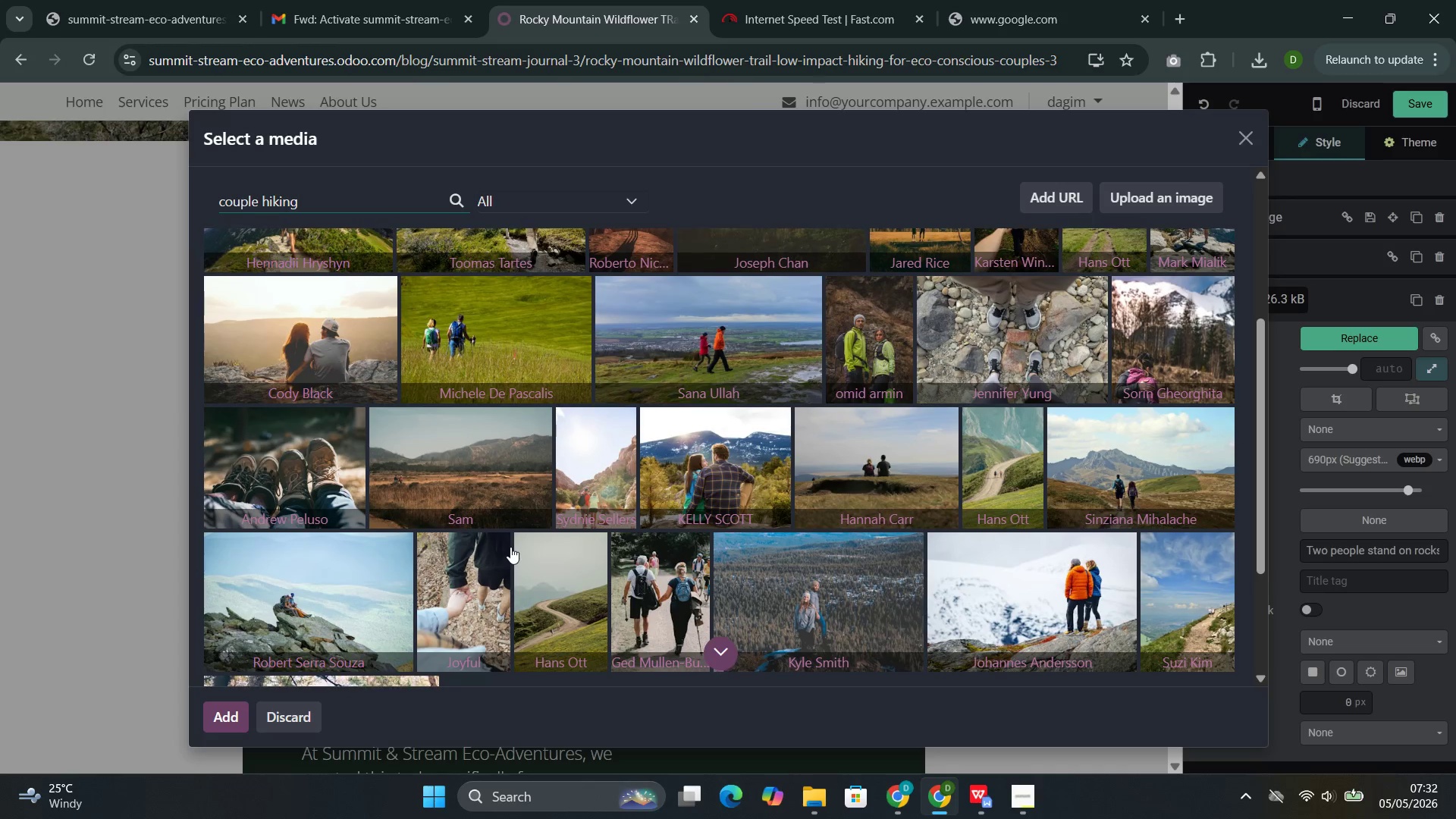 
left_click([1021, 403])
 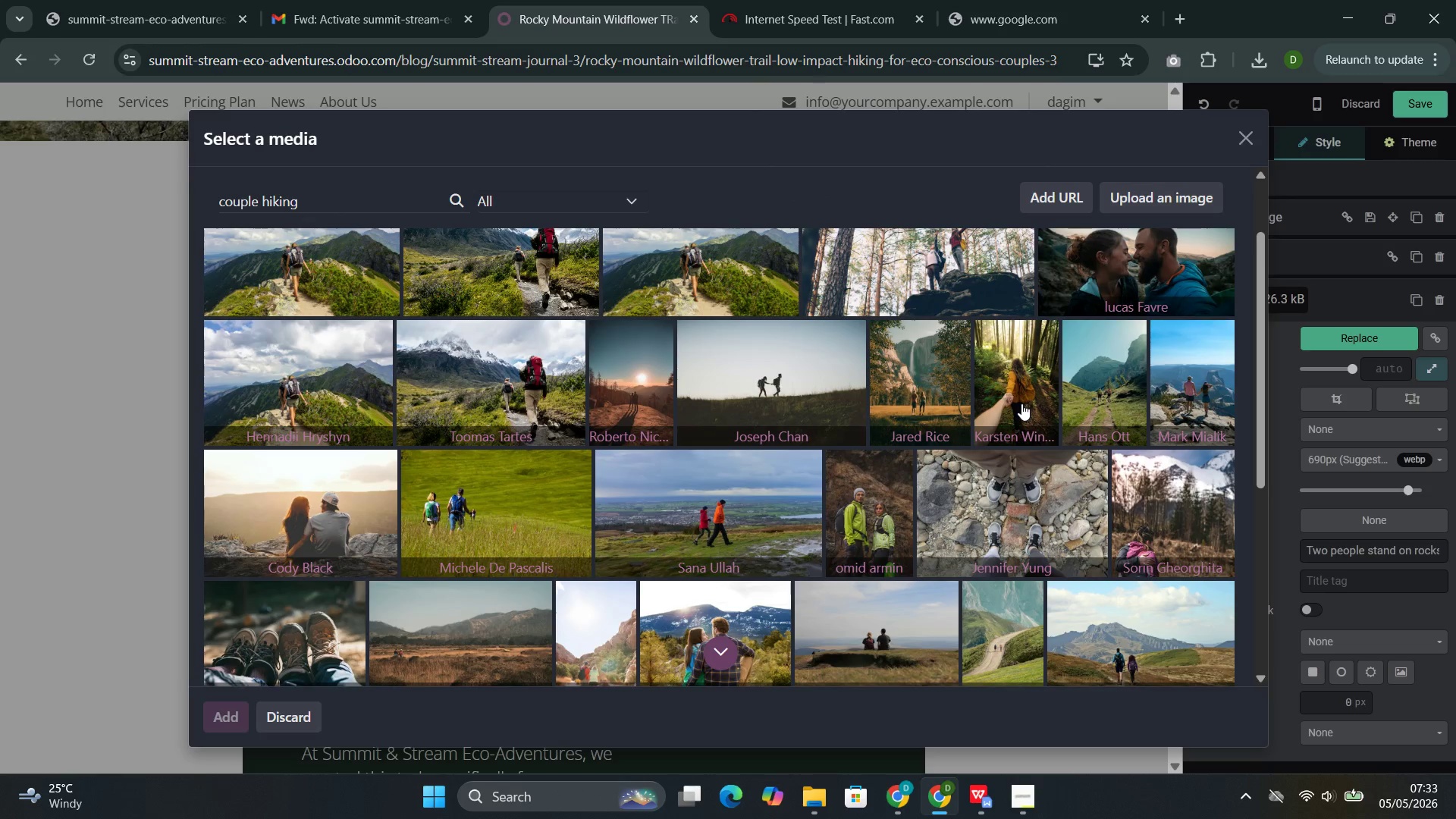 
wait(17.39)
 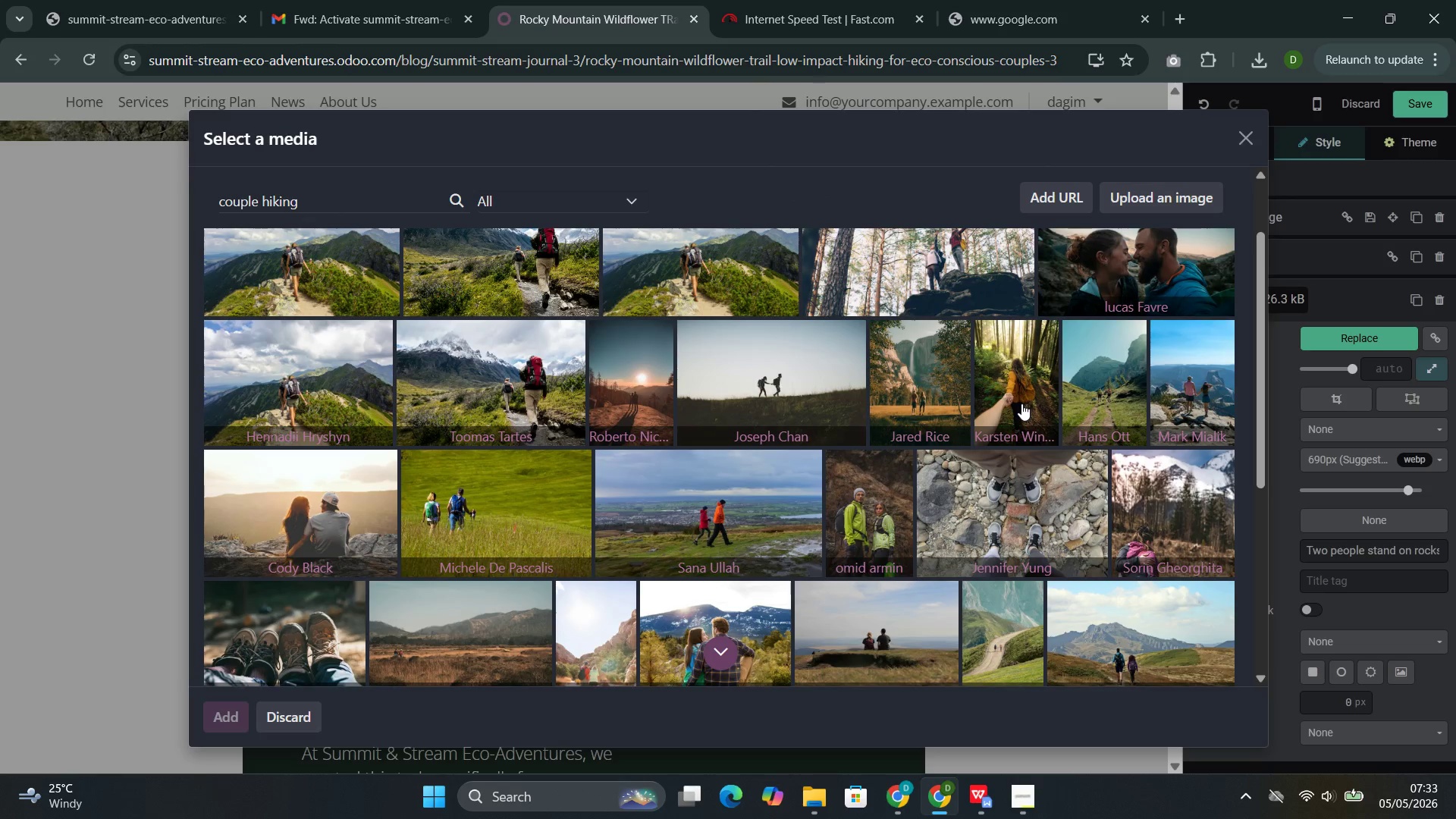 
left_click([769, 506])
 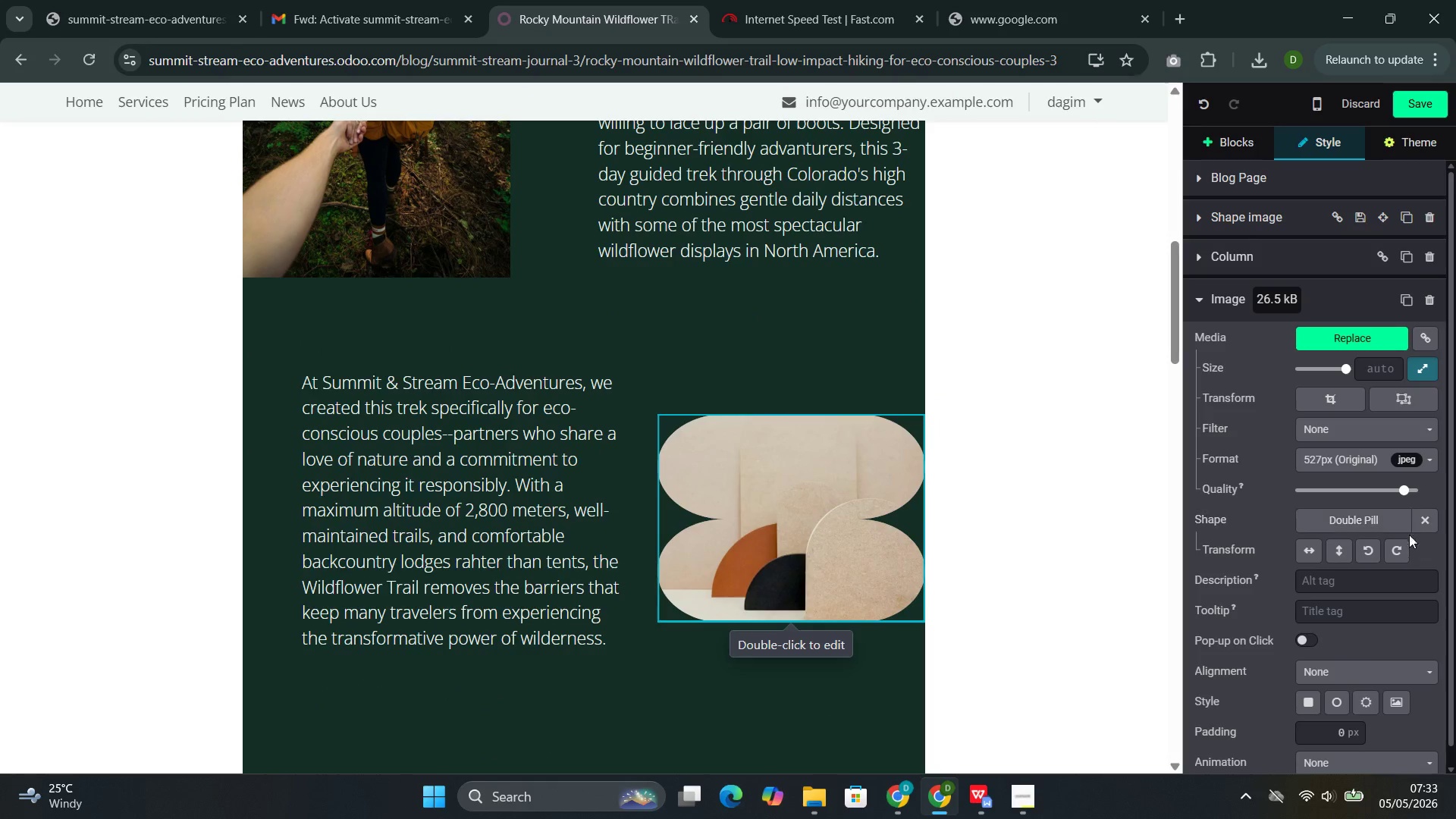 
left_click([1429, 521])
 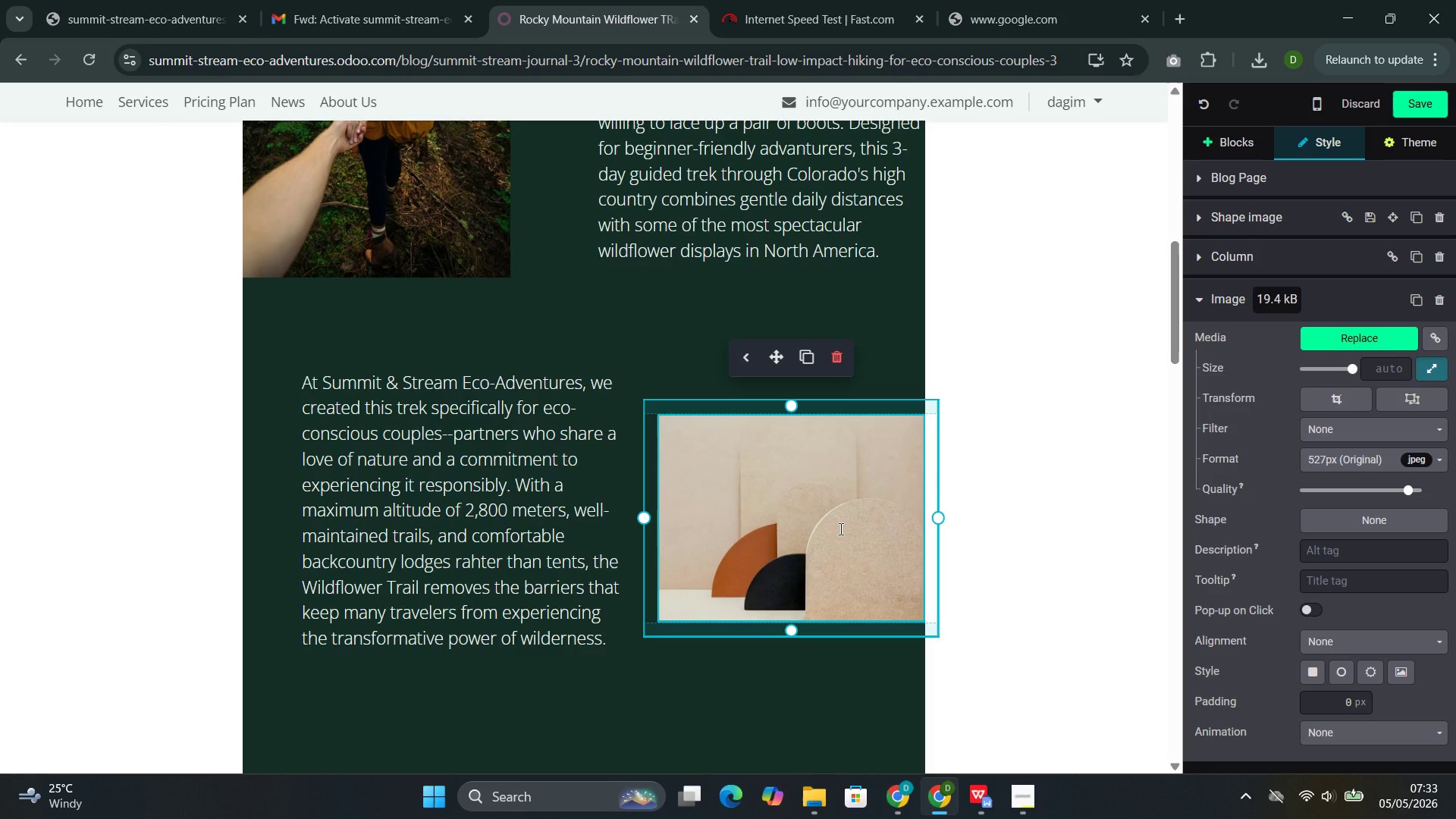 
double_click([839, 529])
 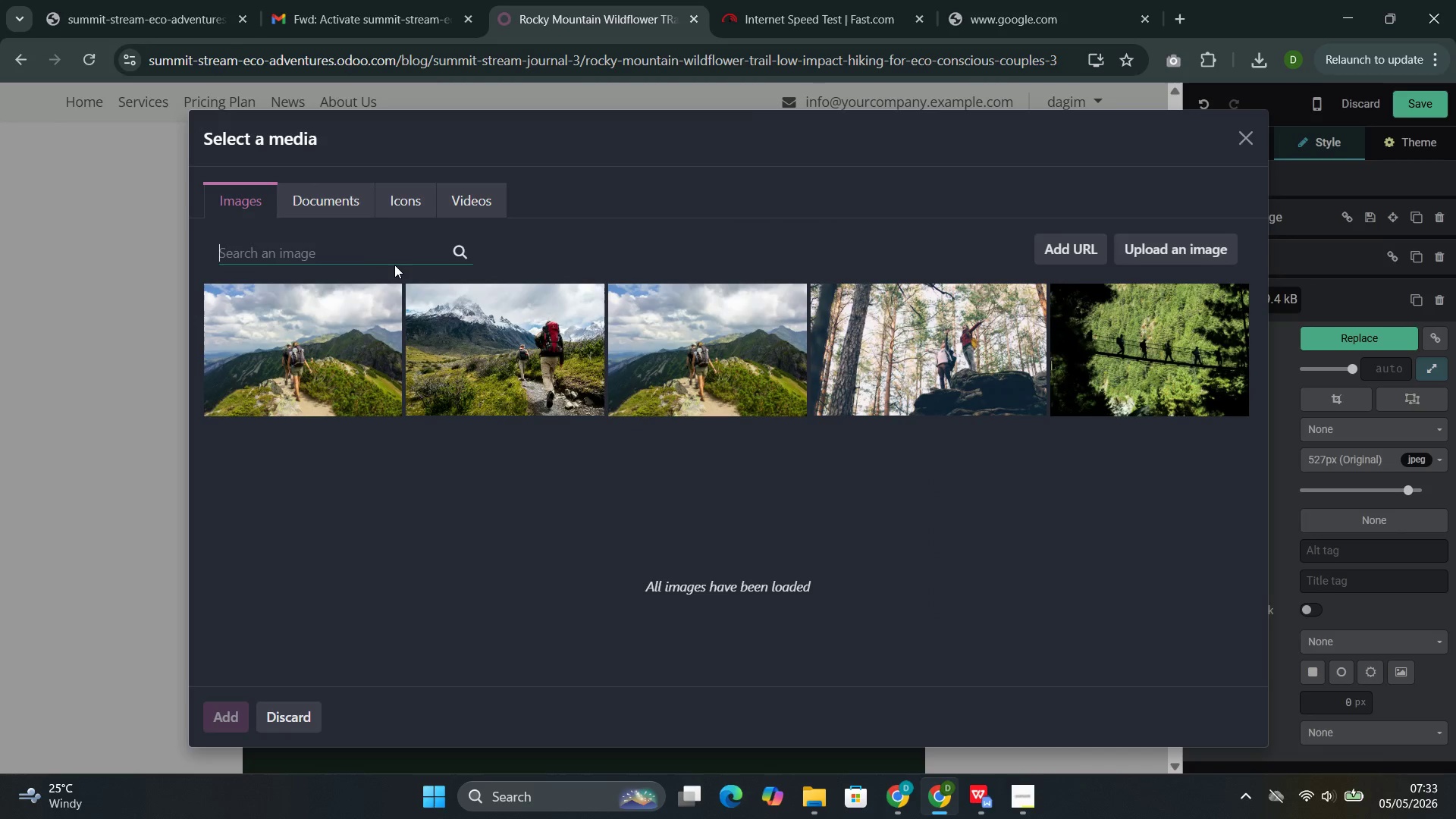 
left_click([348, 255])
 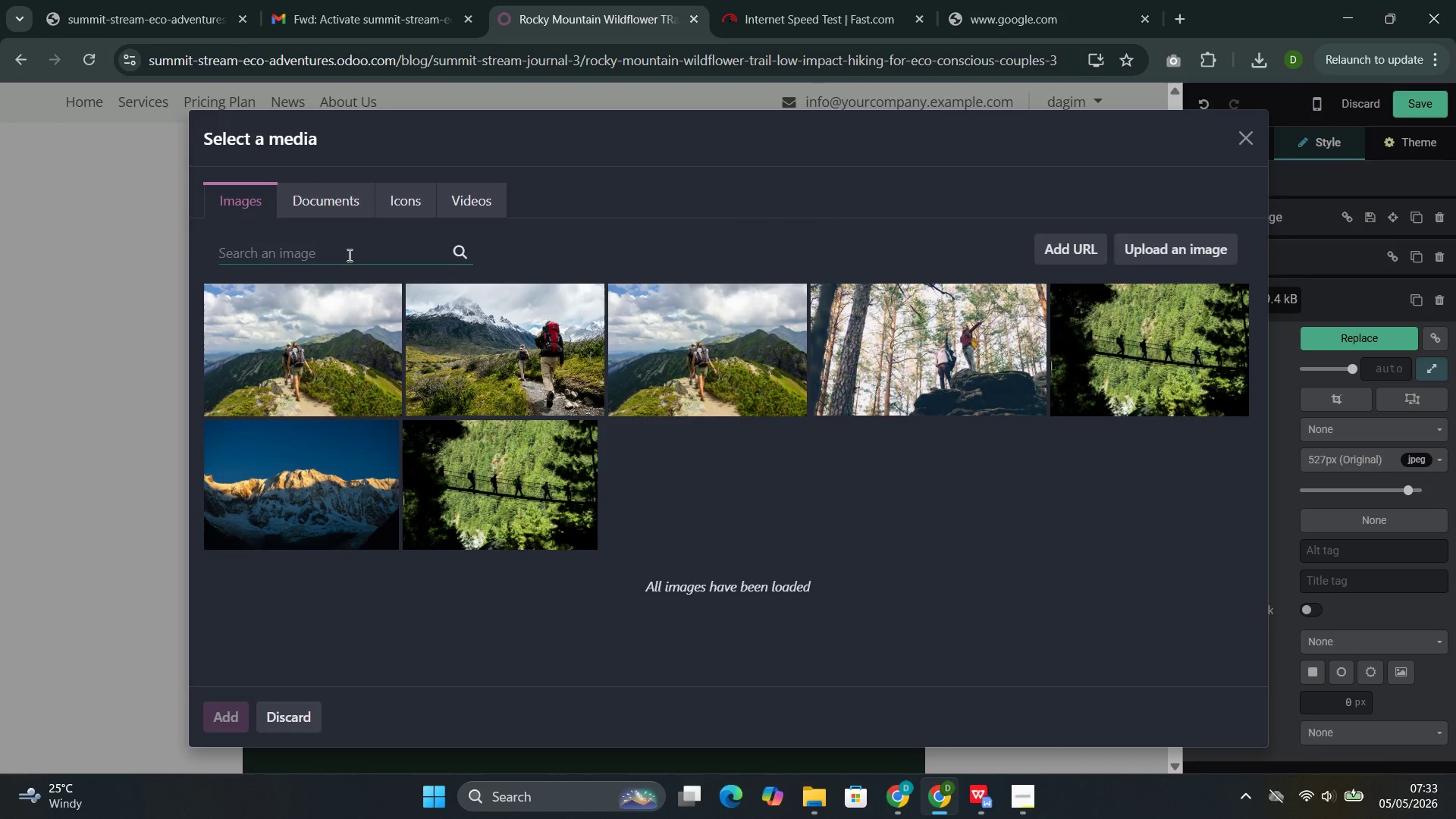 
key(Control+V)
 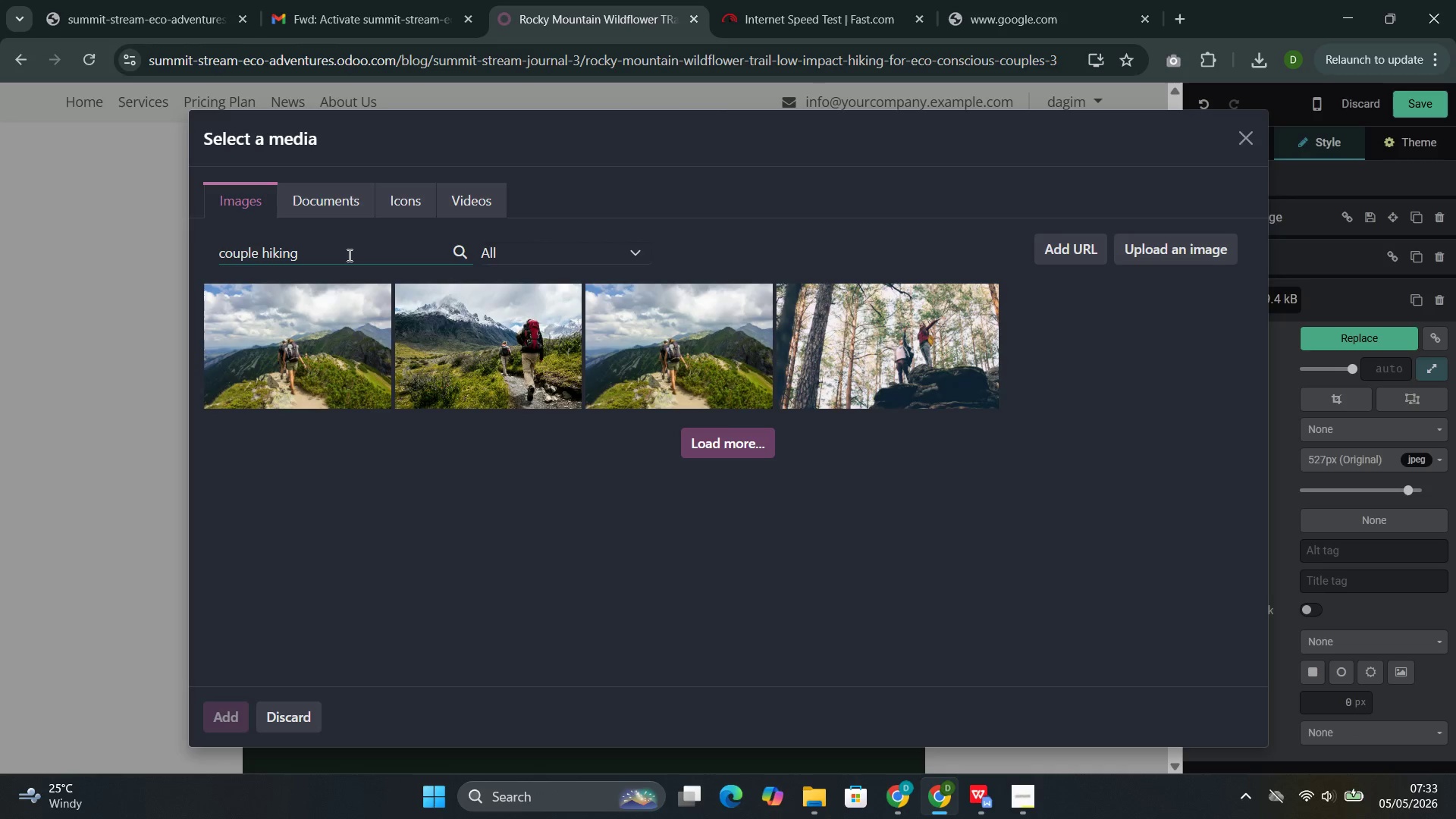 
wait(10.94)
 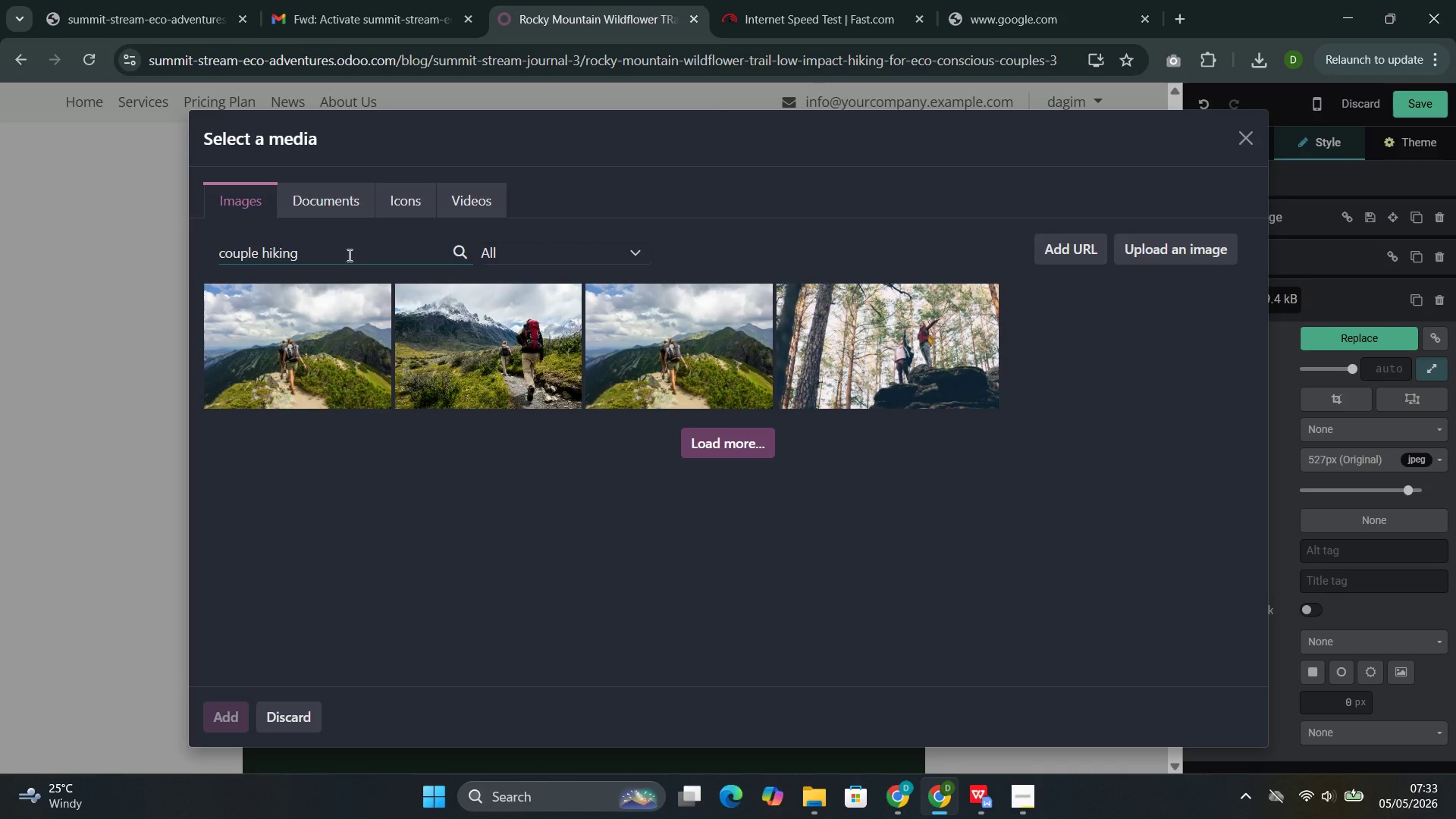 
mouse_move([541, 416])
 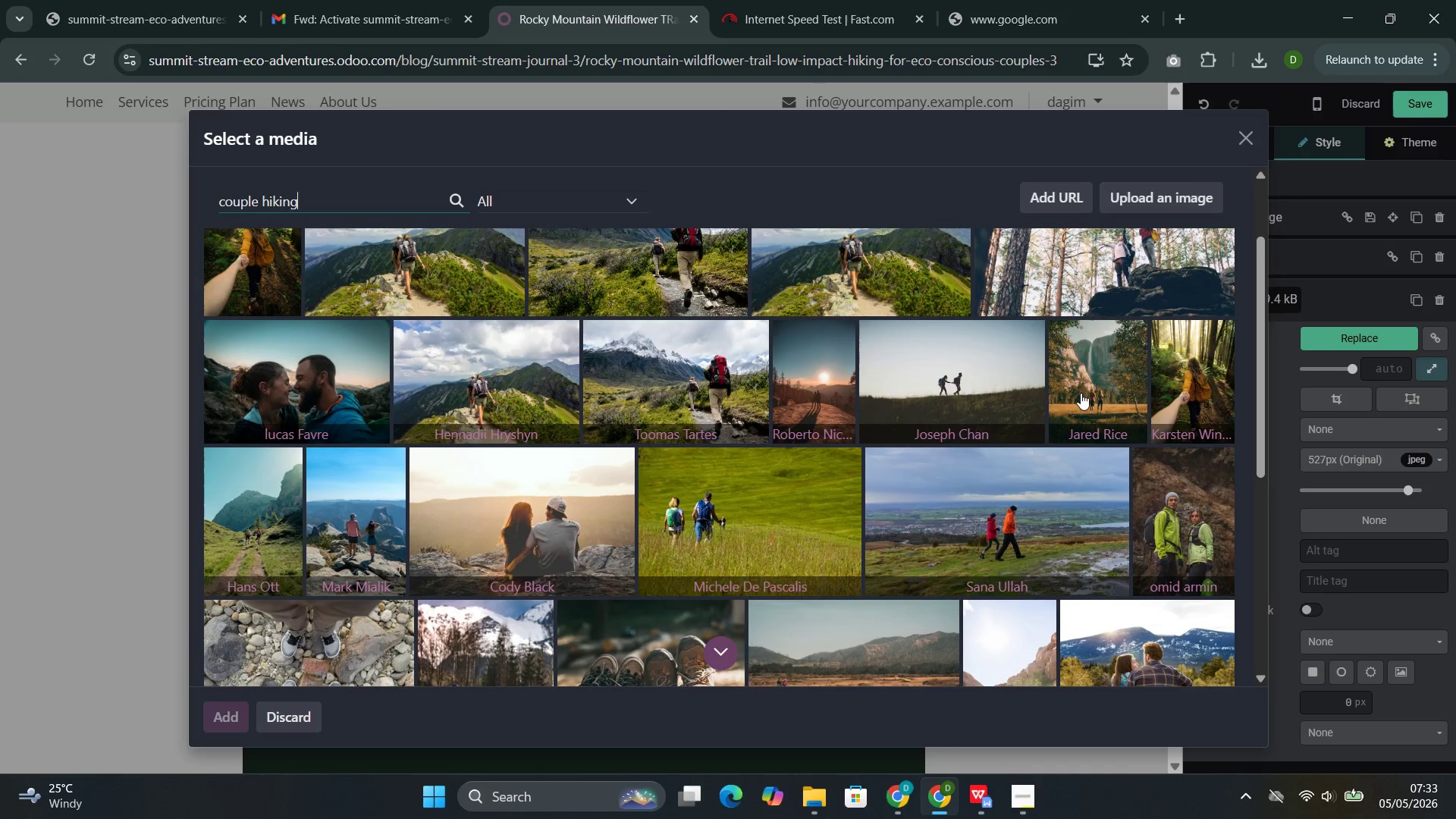 
wait(5.09)
 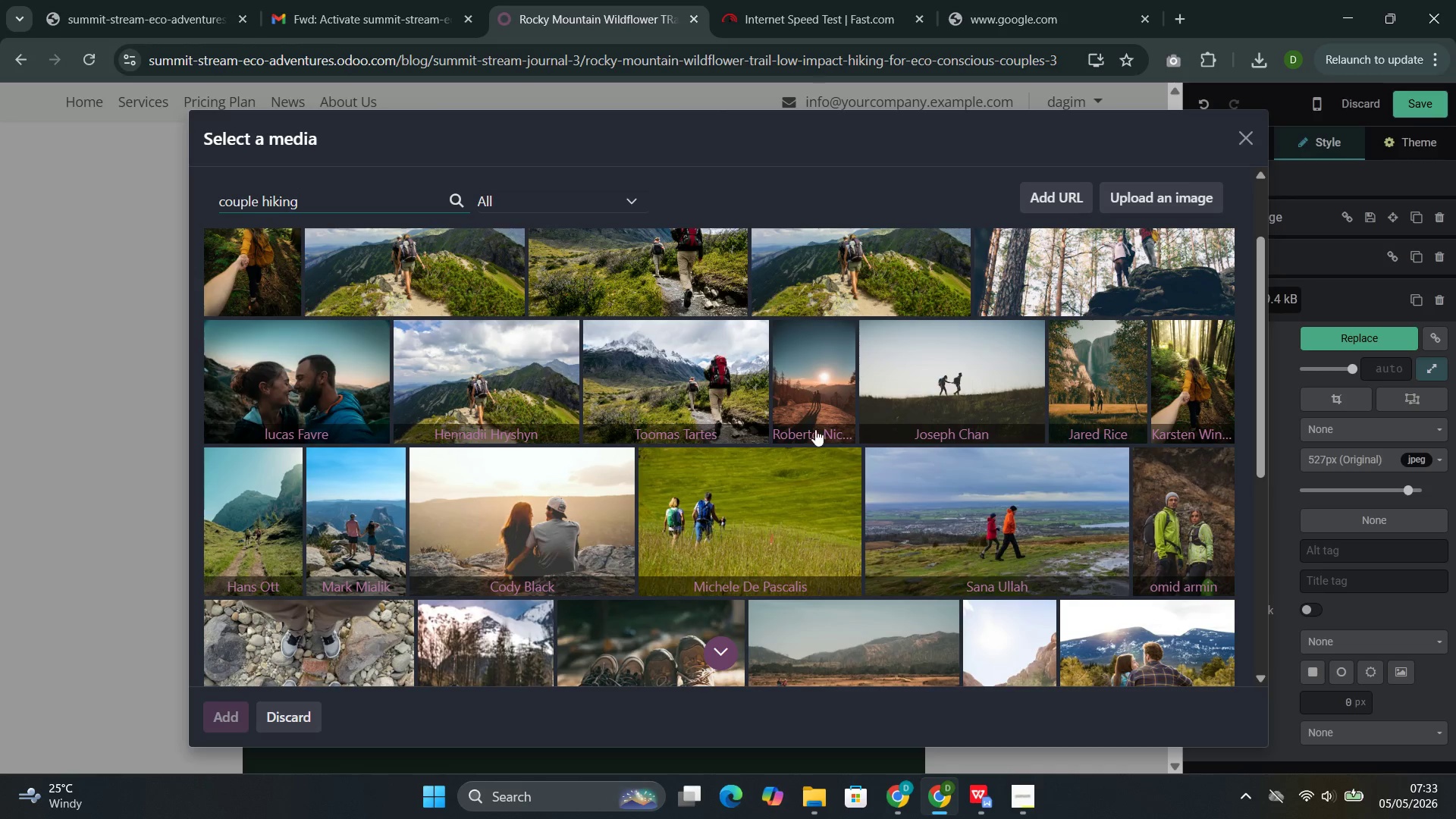 
left_click([1172, 535])
 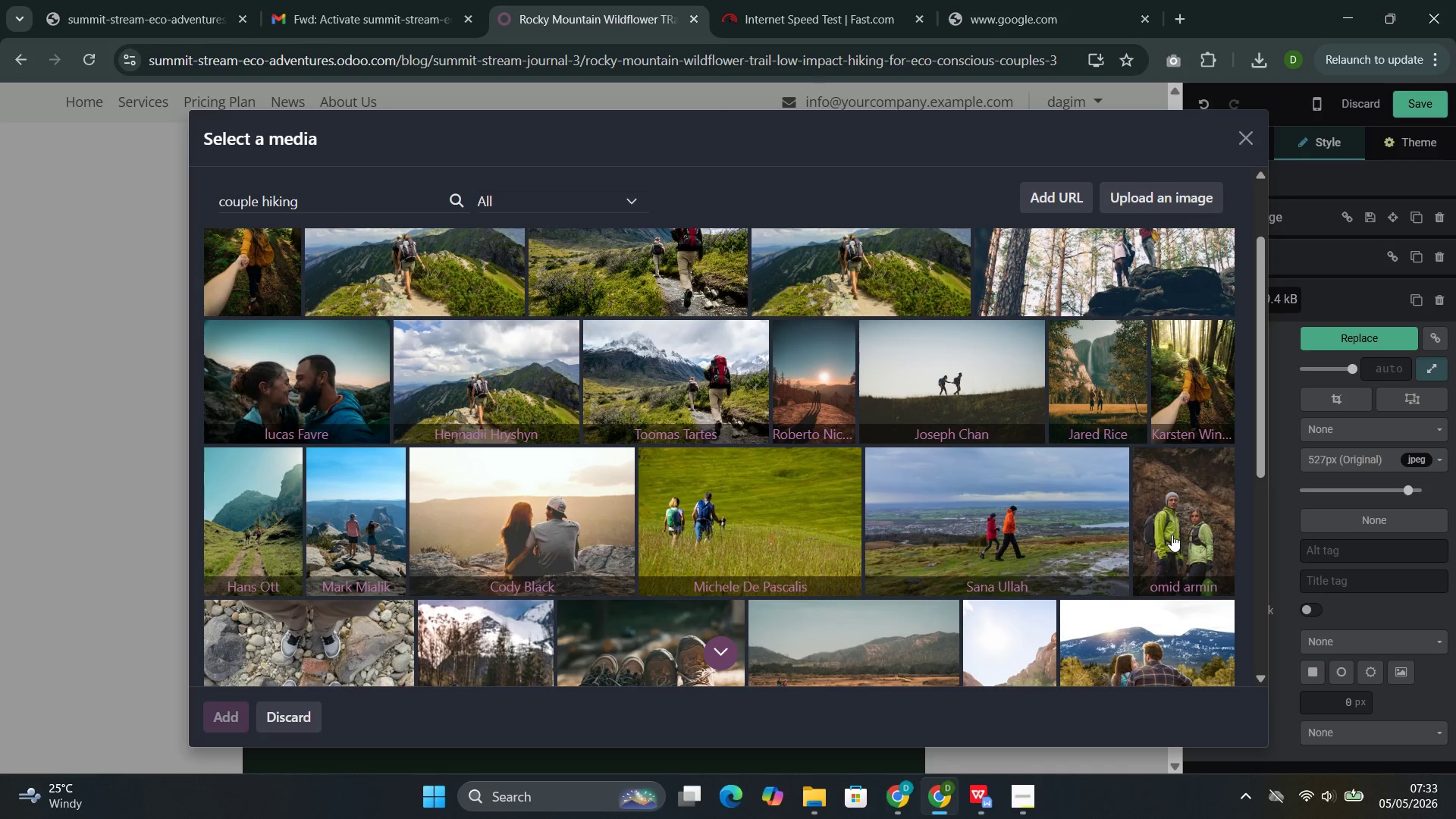 
wait(15.05)
 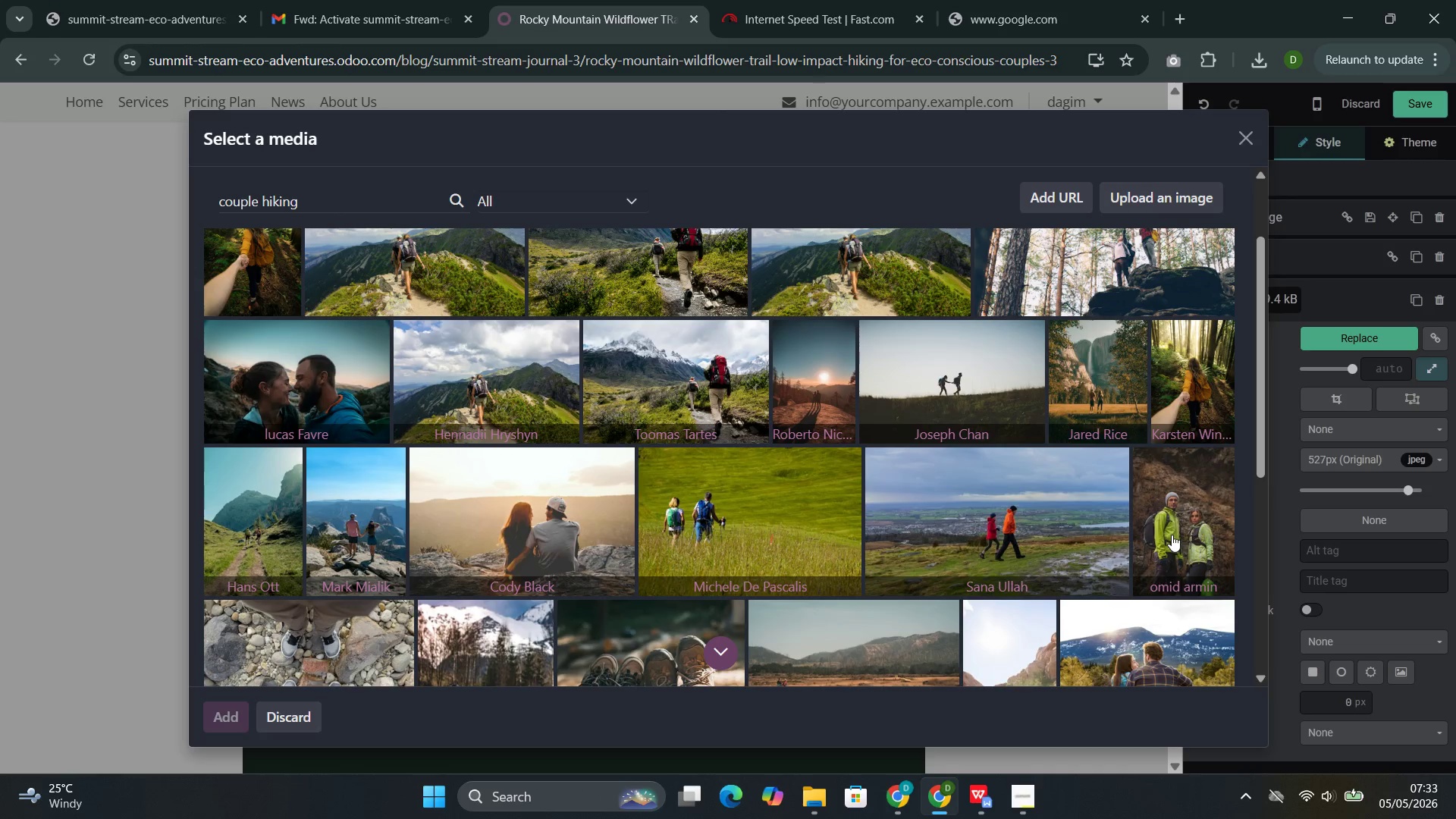 
left_click([394, 463])
 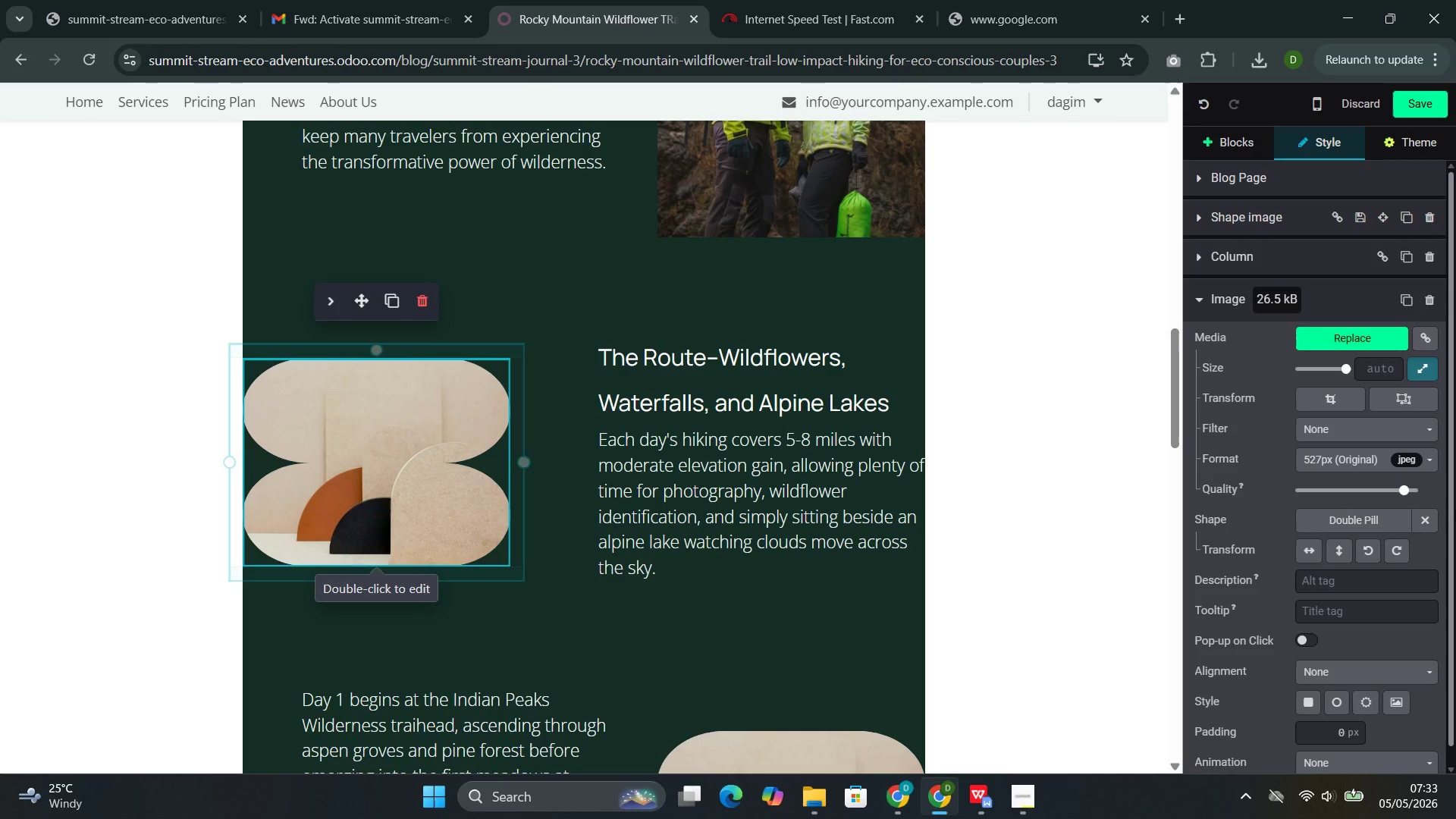 
left_click([1427, 521])
 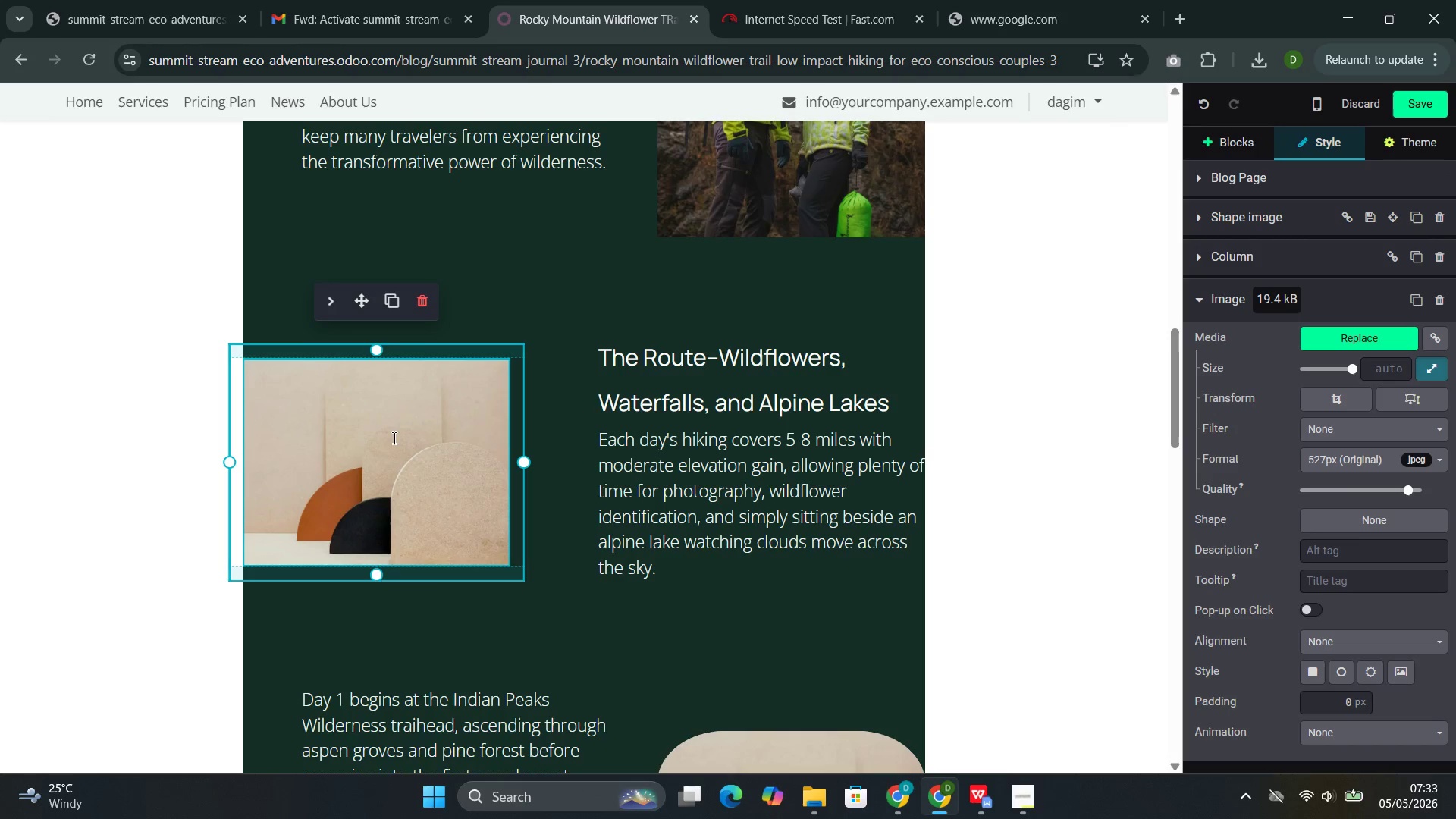 
left_click([359, 453])
 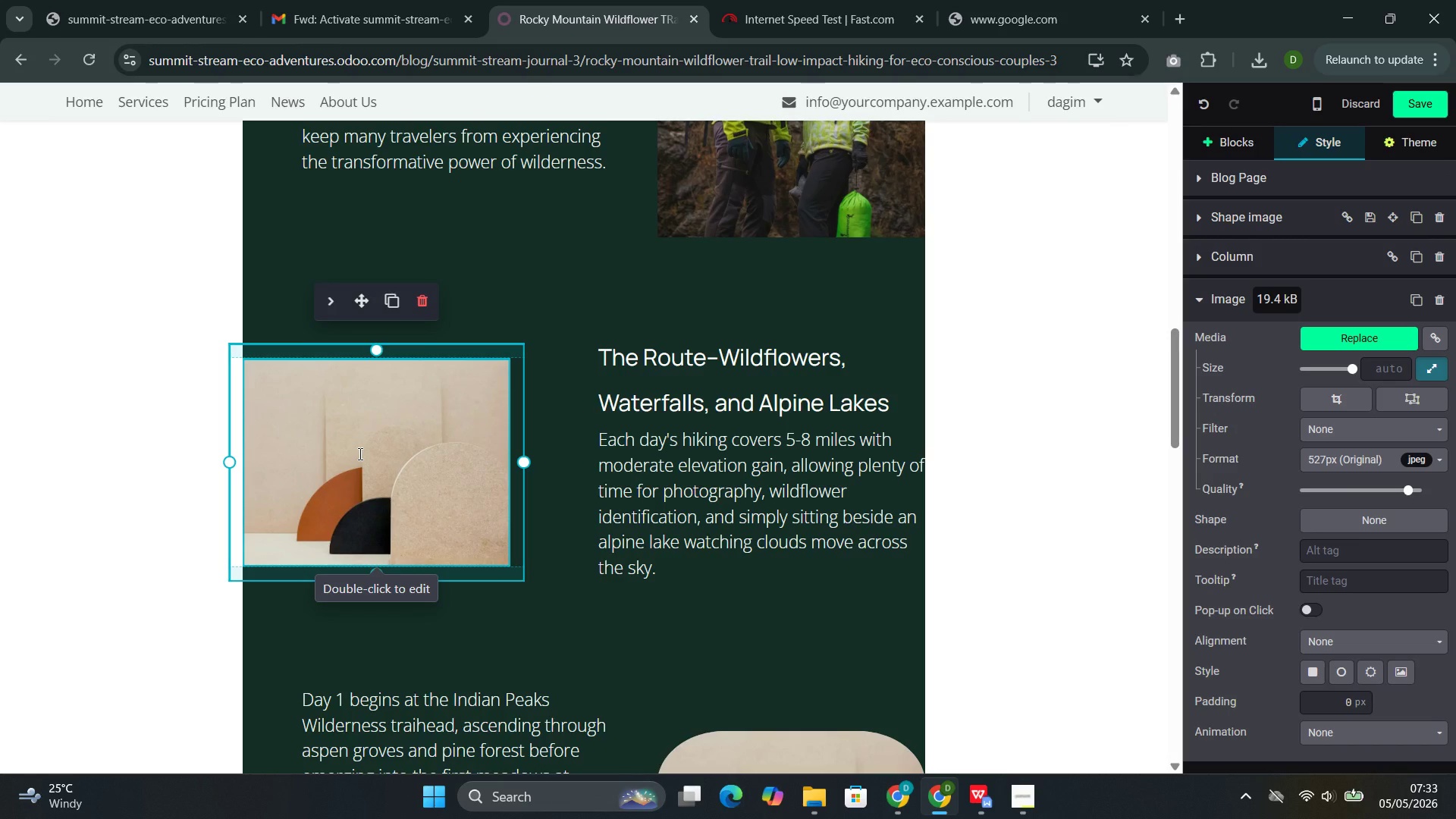 
double_click([359, 453])
 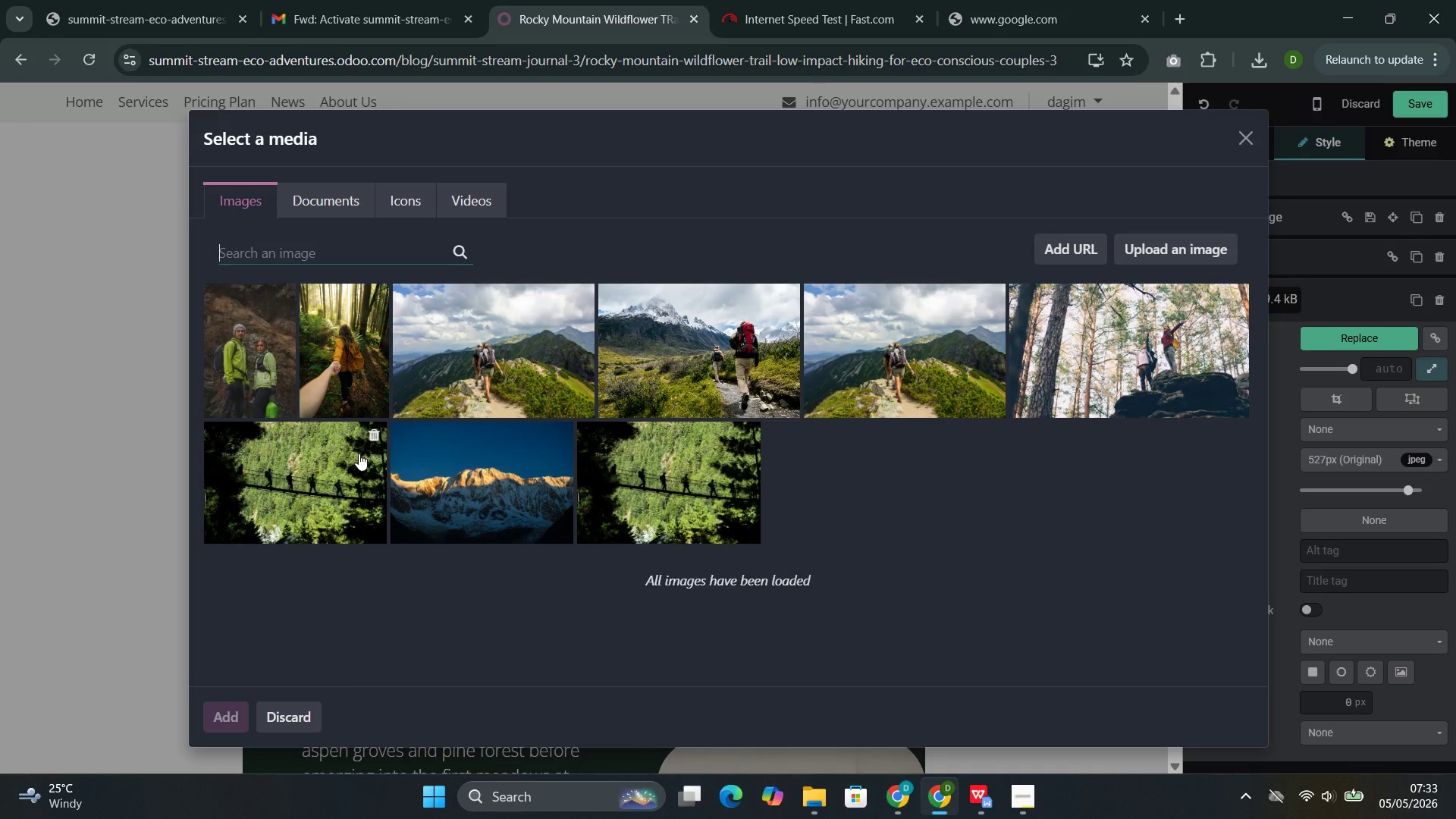 
wait(11.27)
 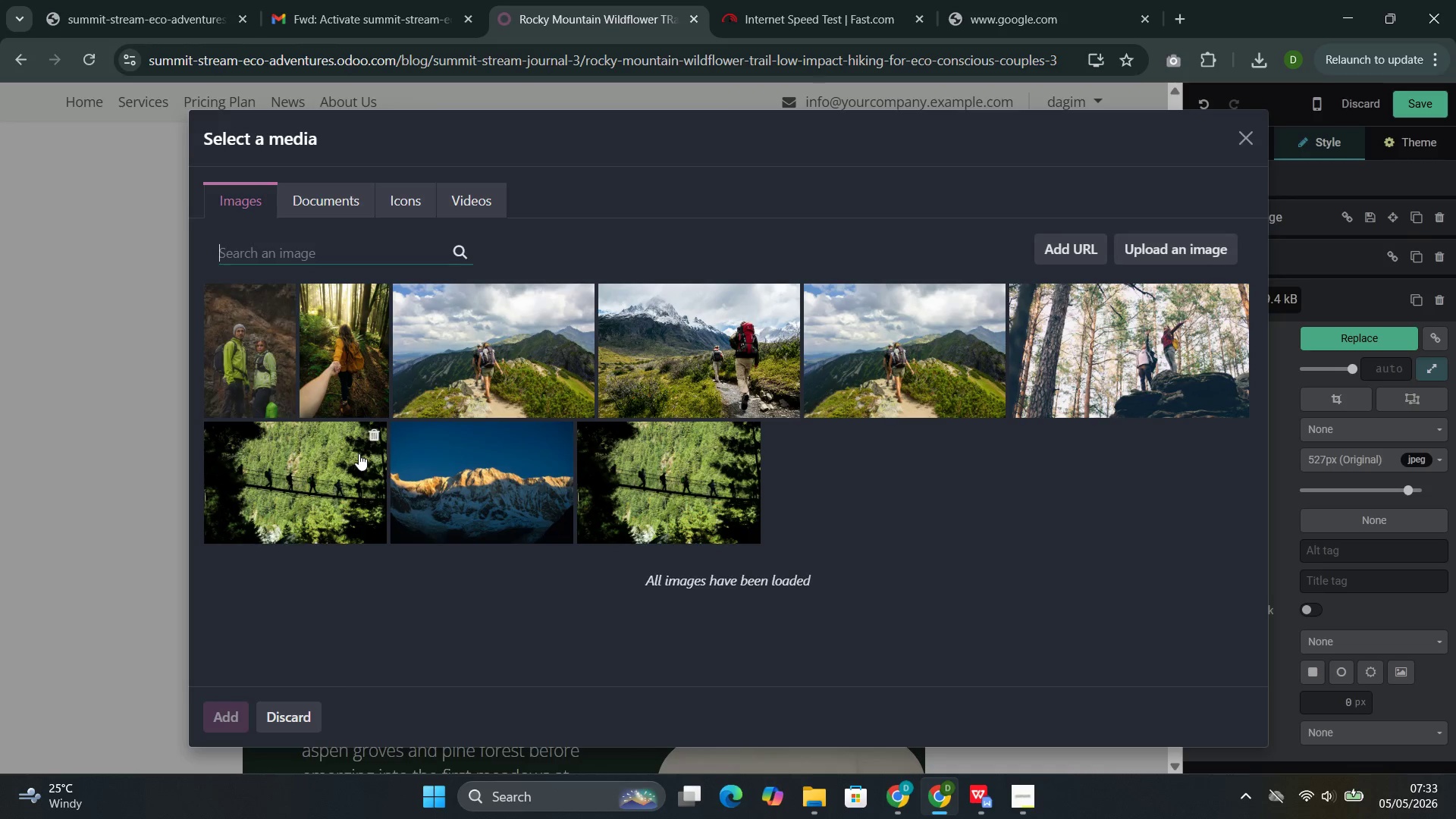 
left_click([314, 243])
 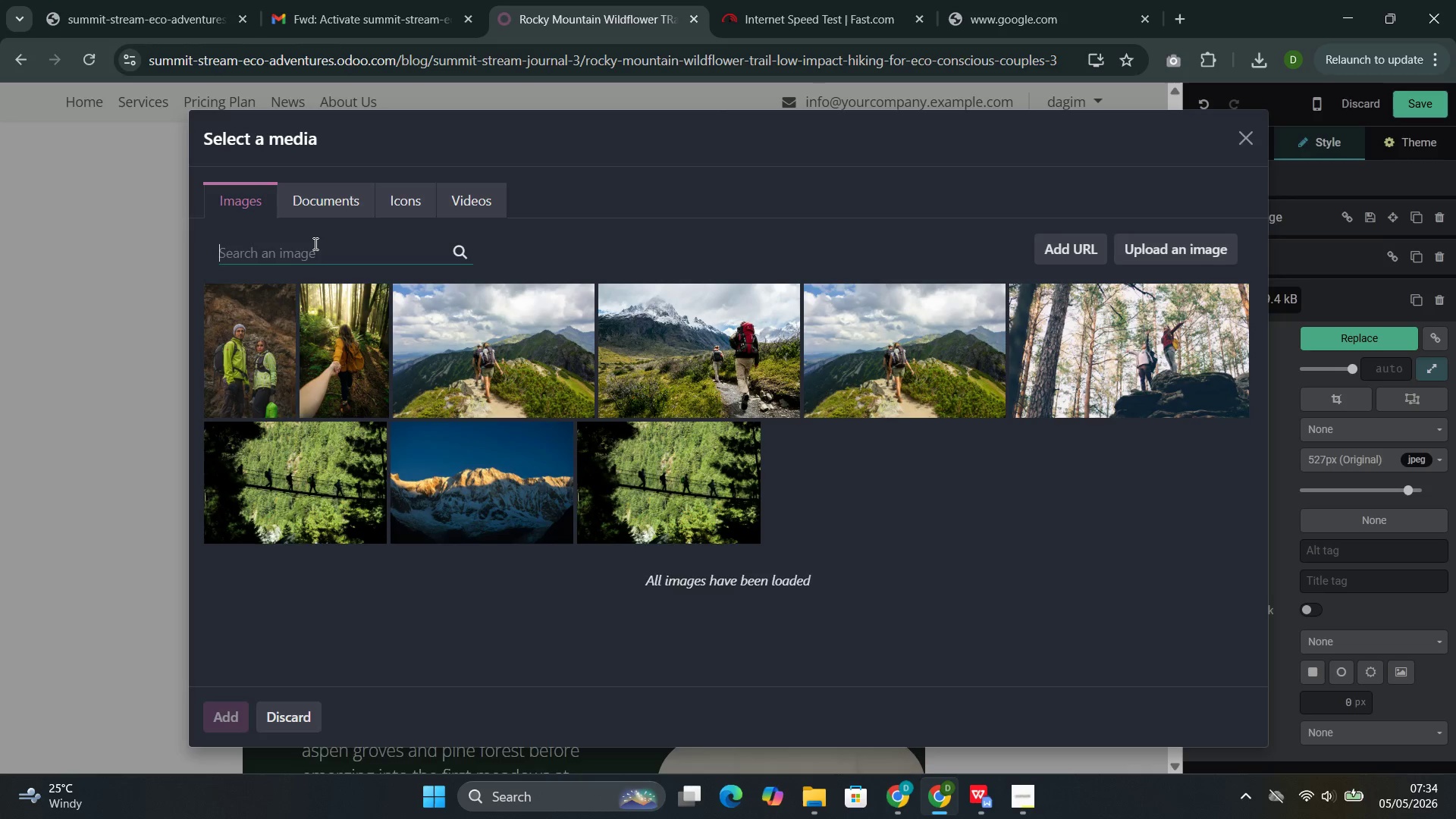 
key(Control+V)
 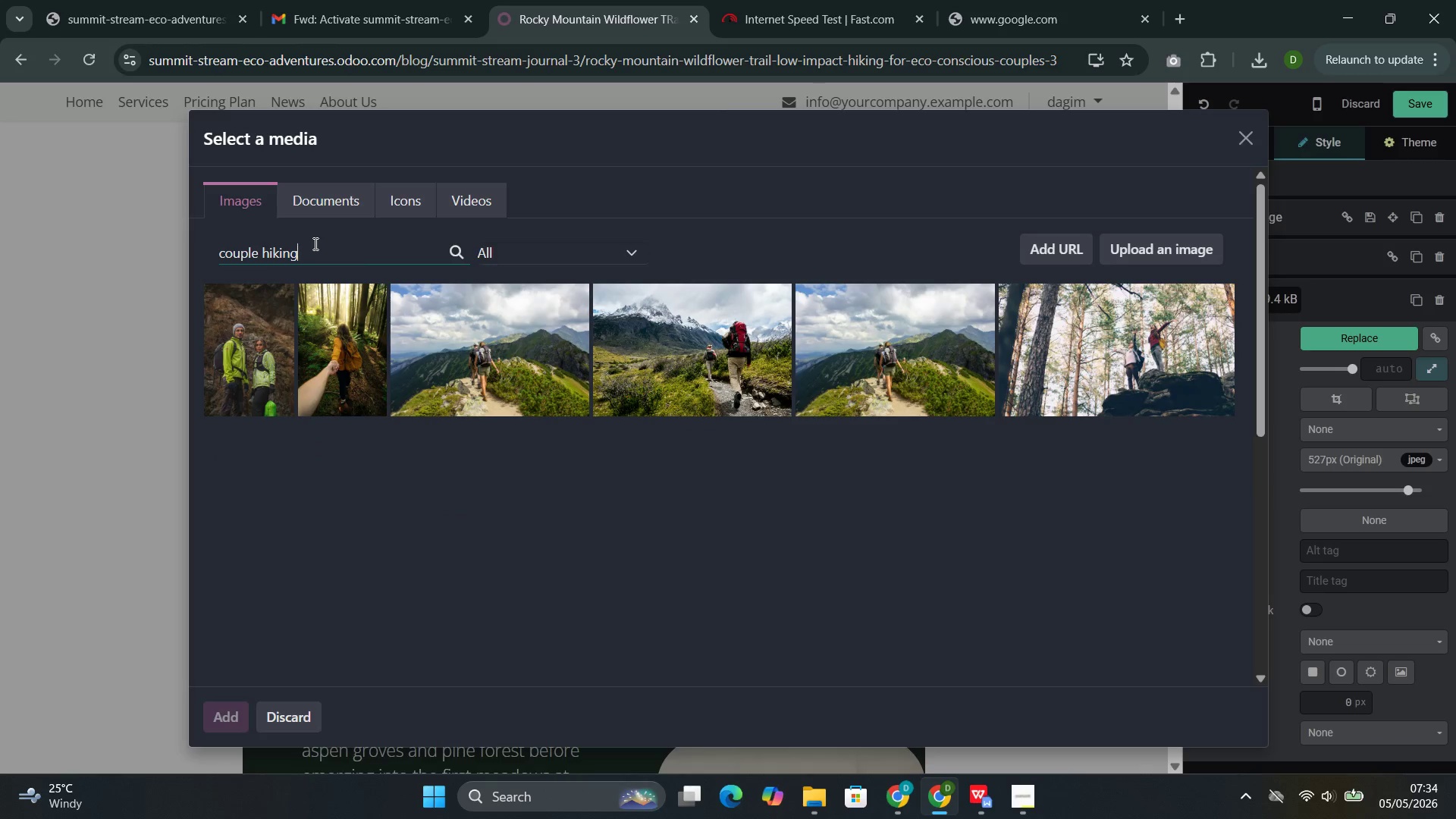 
wait(8.2)
 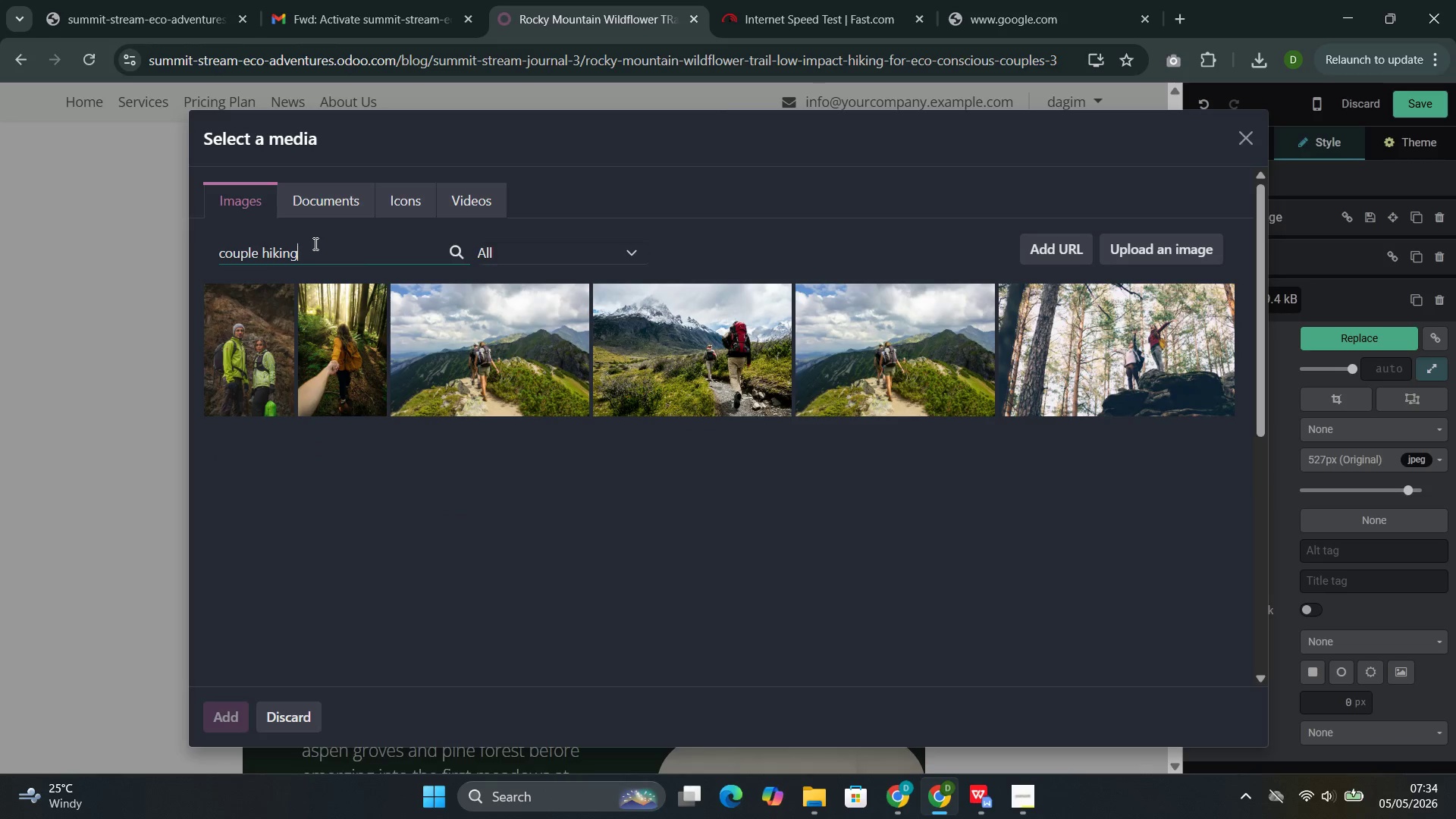 
left_click([349, 308])
 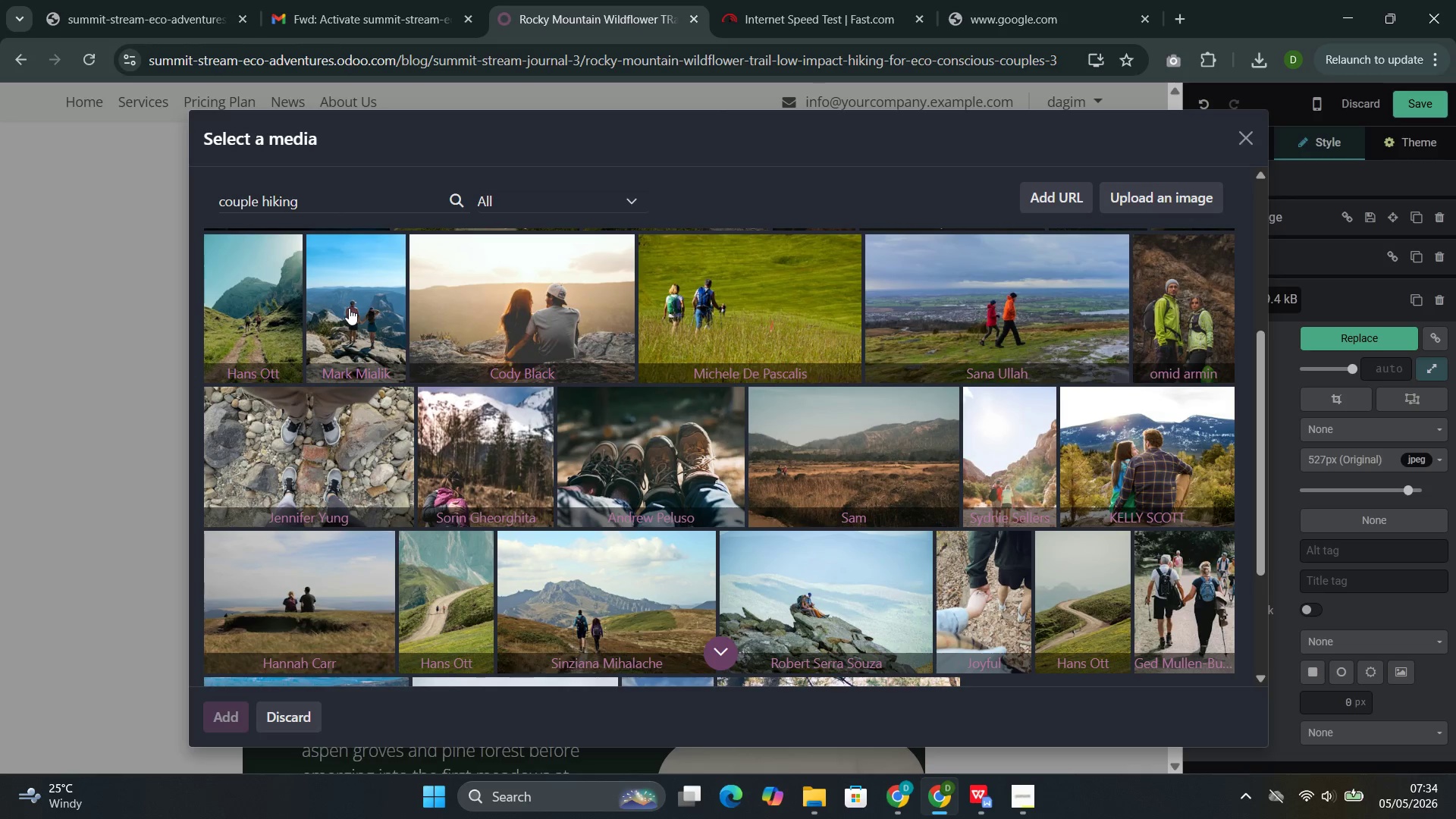 
wait(14.72)
 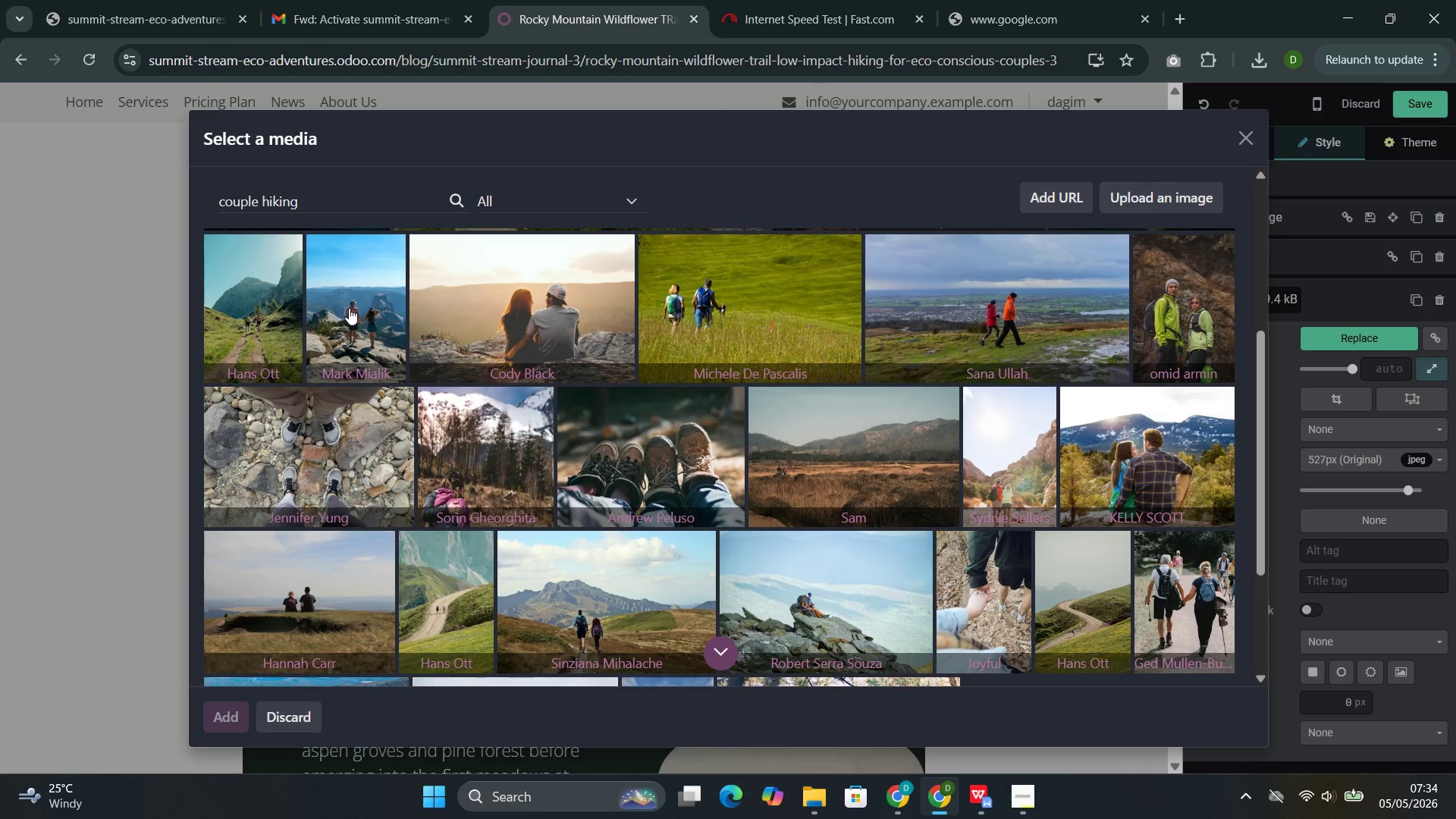 
left_click([808, 517])
 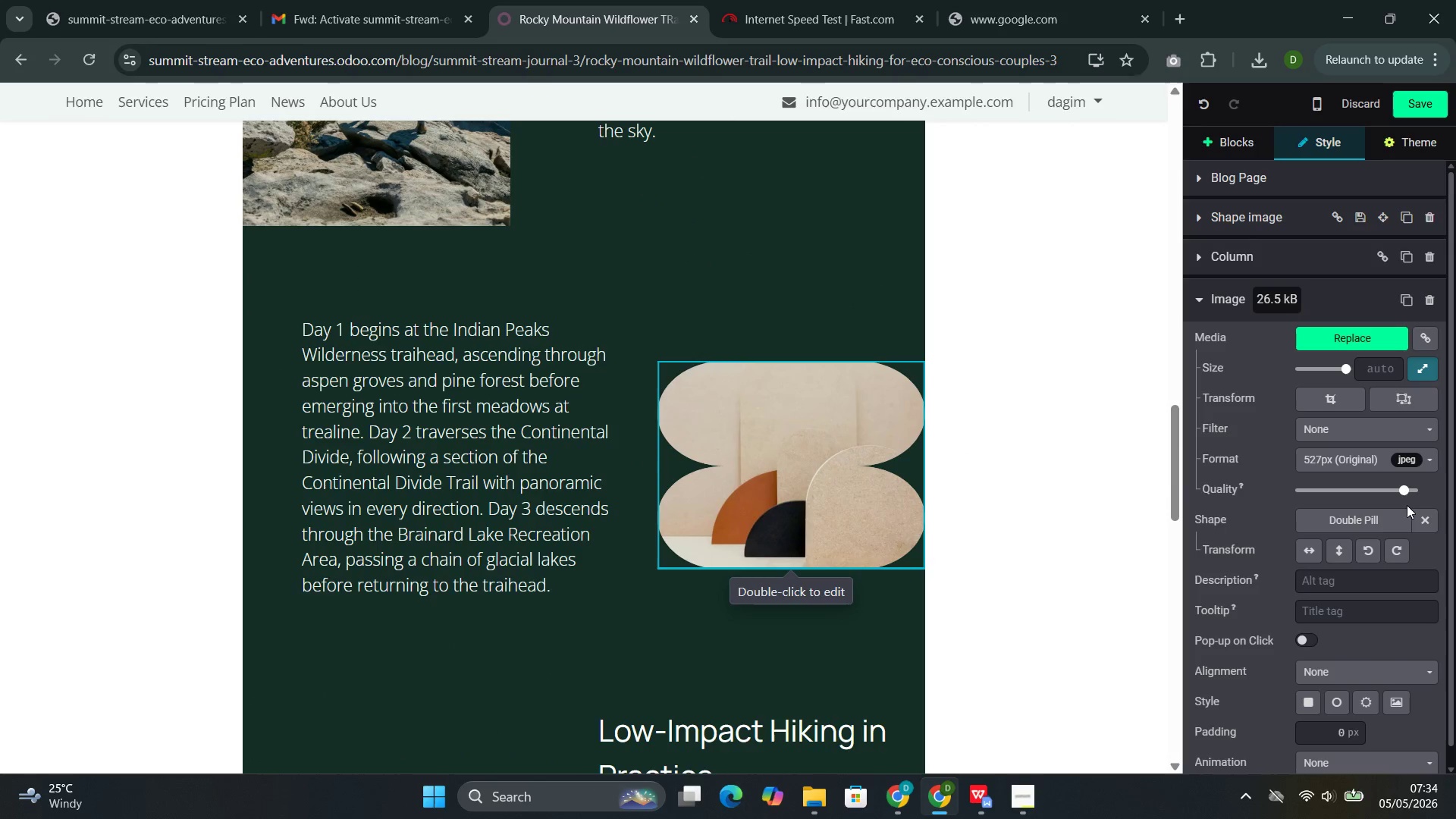 
left_click([1422, 513])
 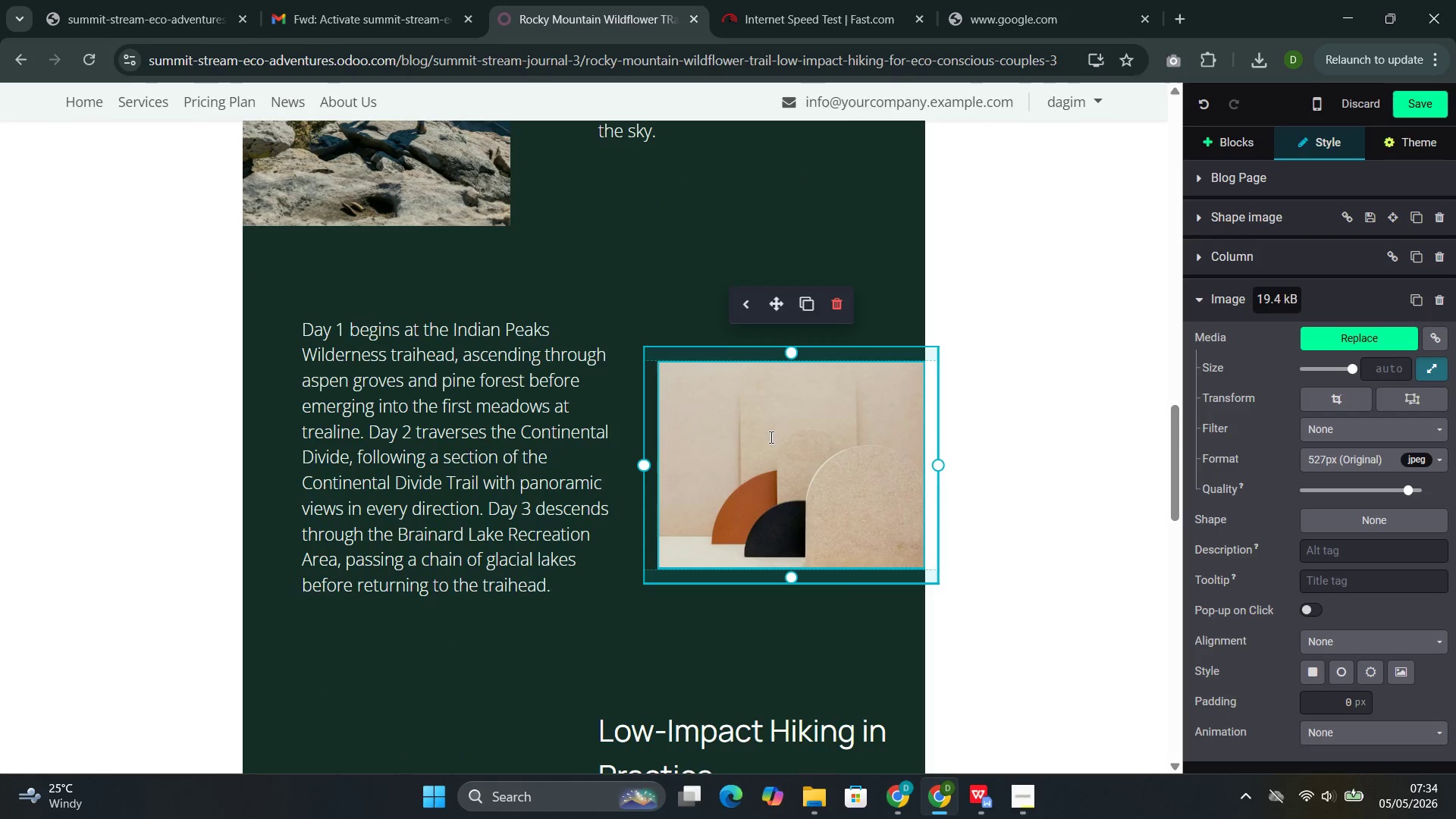 
double_click([770, 437])
 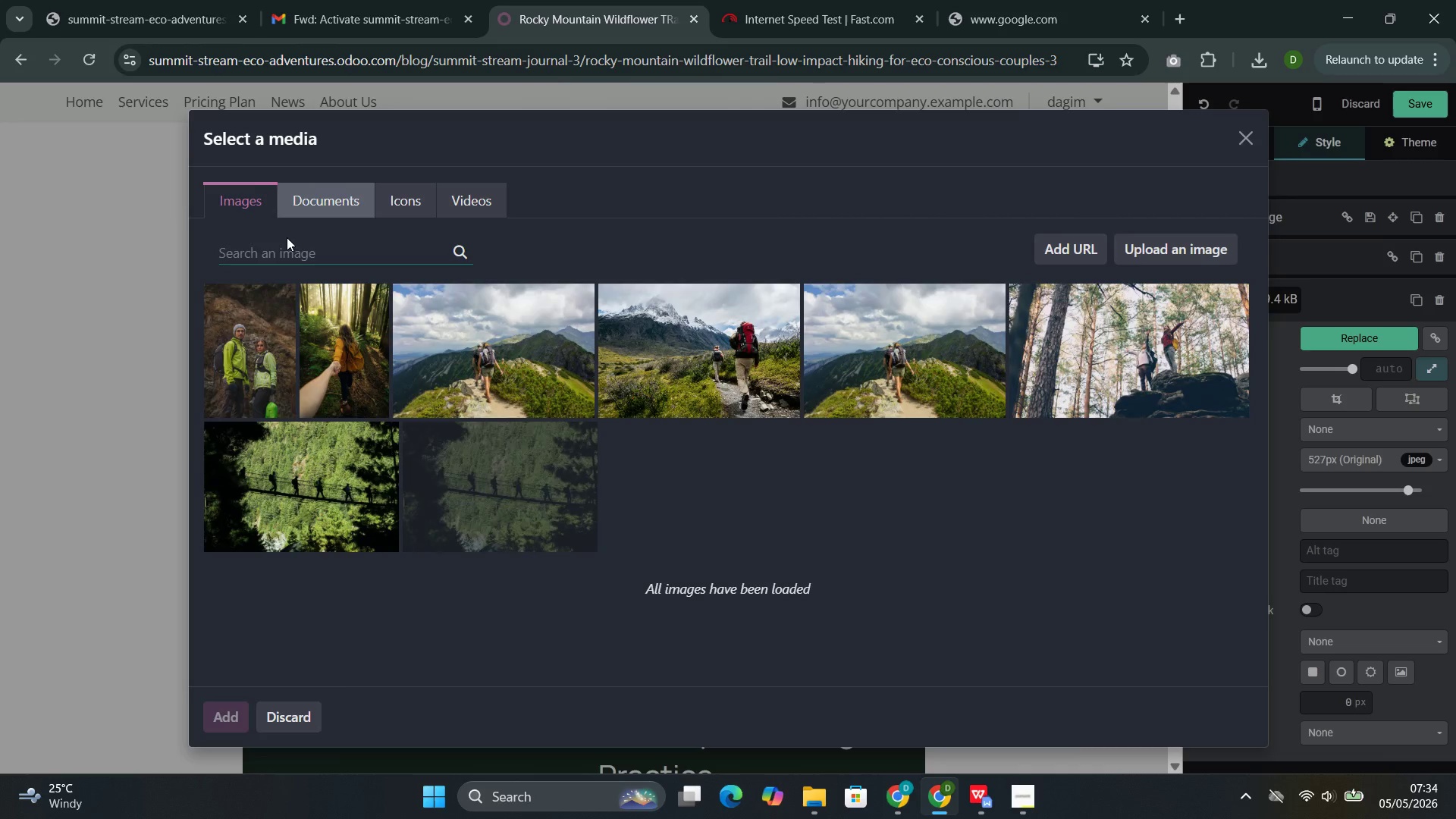 
left_click([284, 252])
 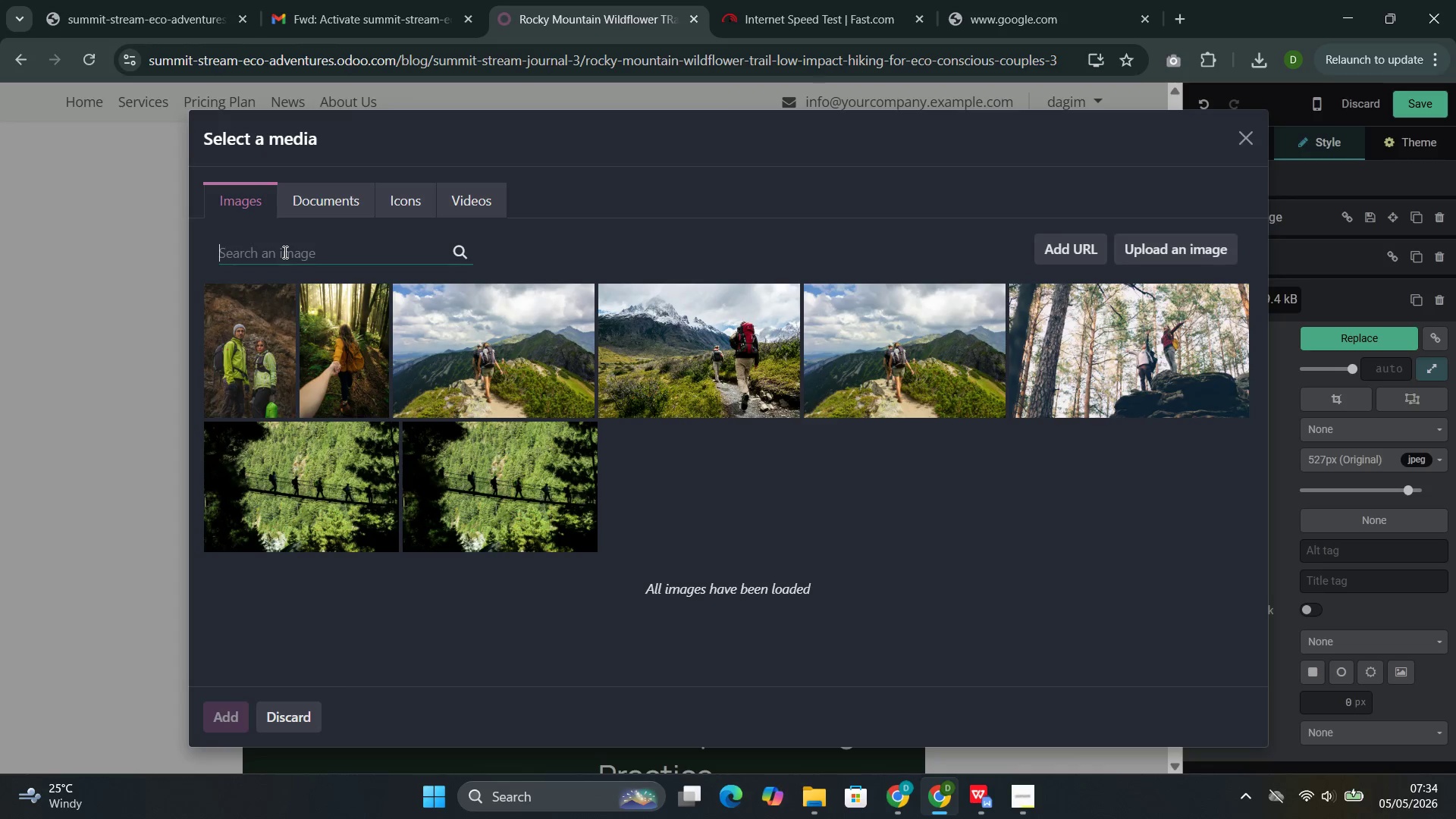 
key(Control+V)
 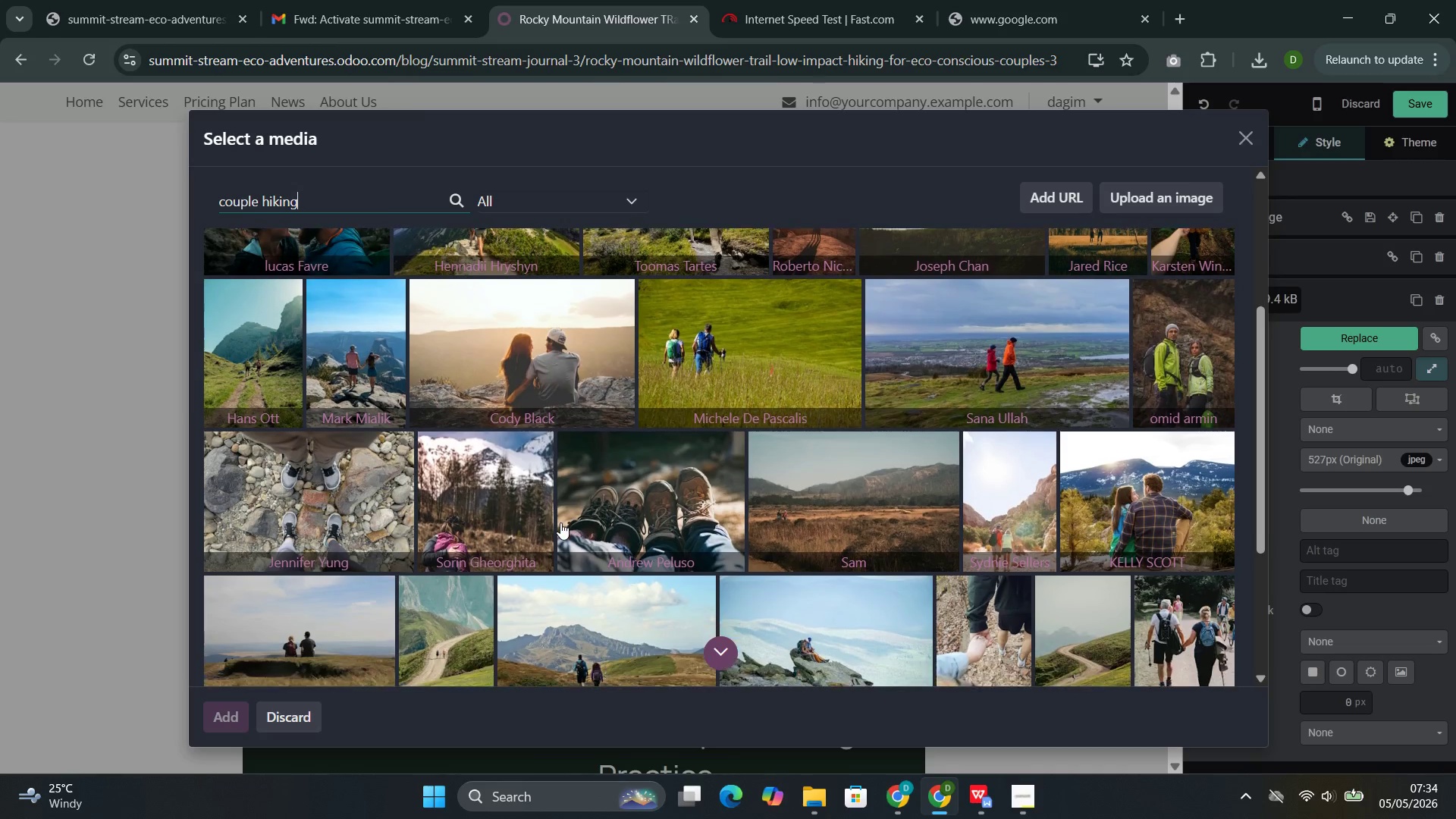 
wait(16.89)
 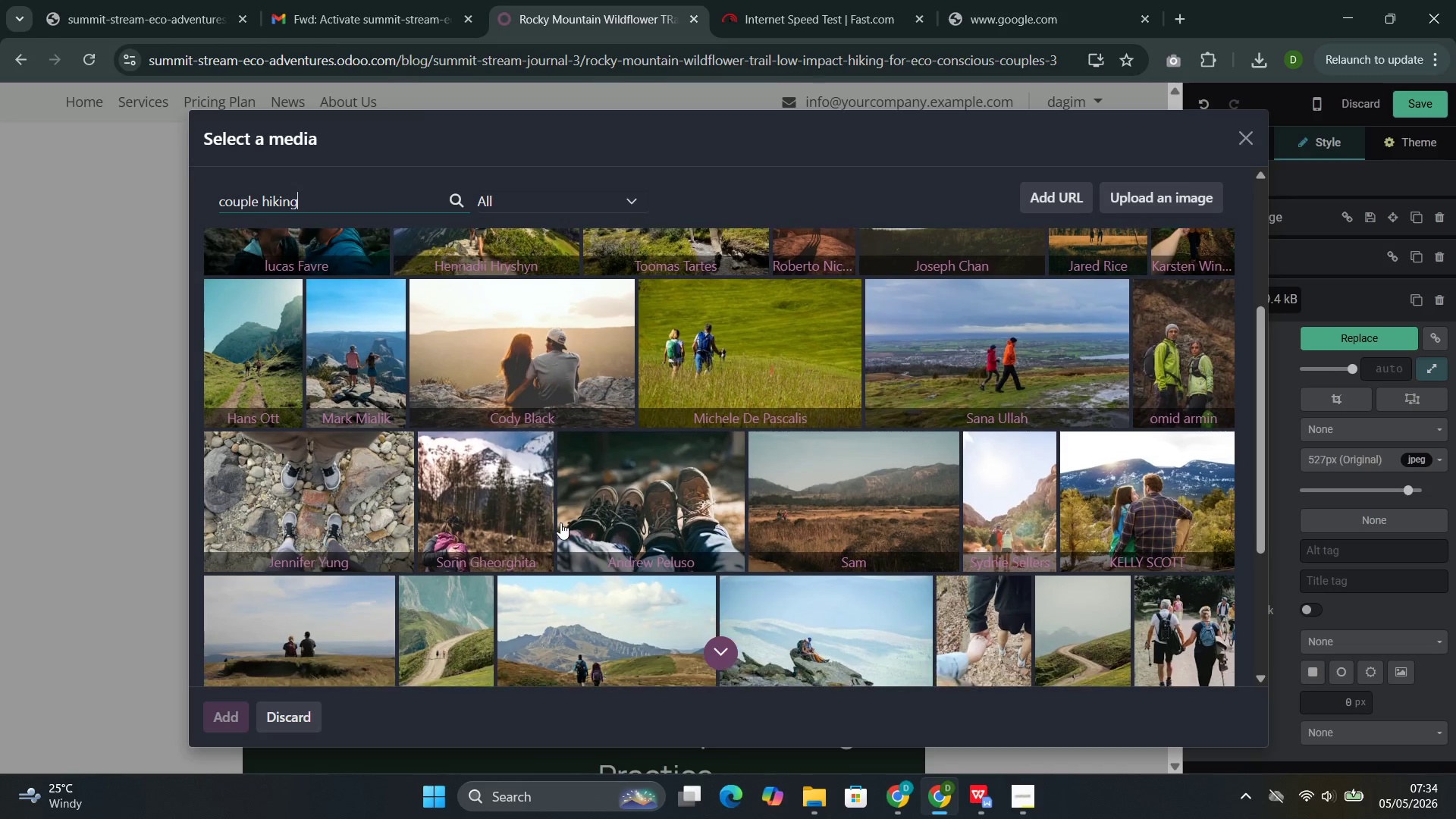 
left_click([993, 506])
 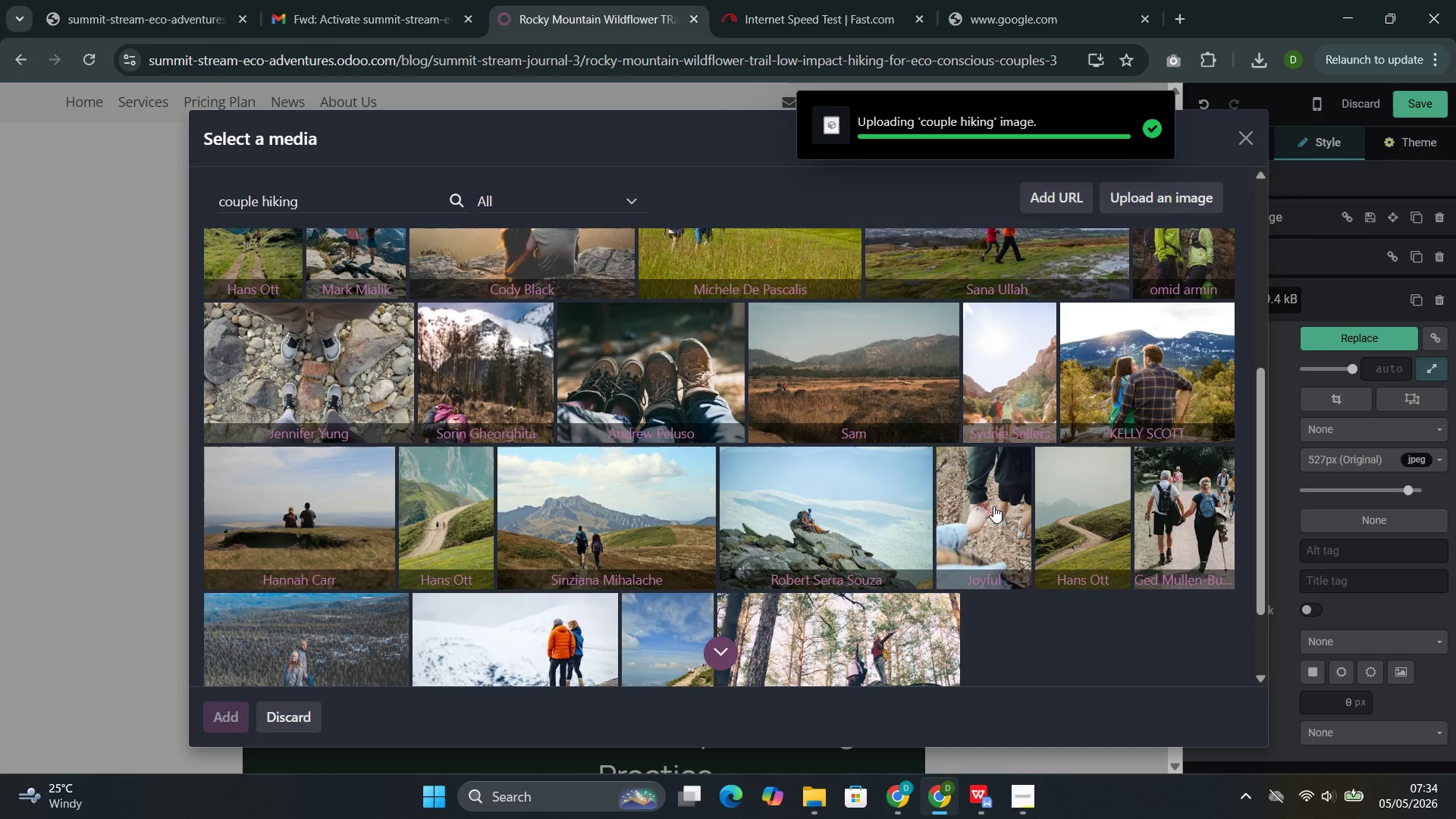 
wait(10.08)
 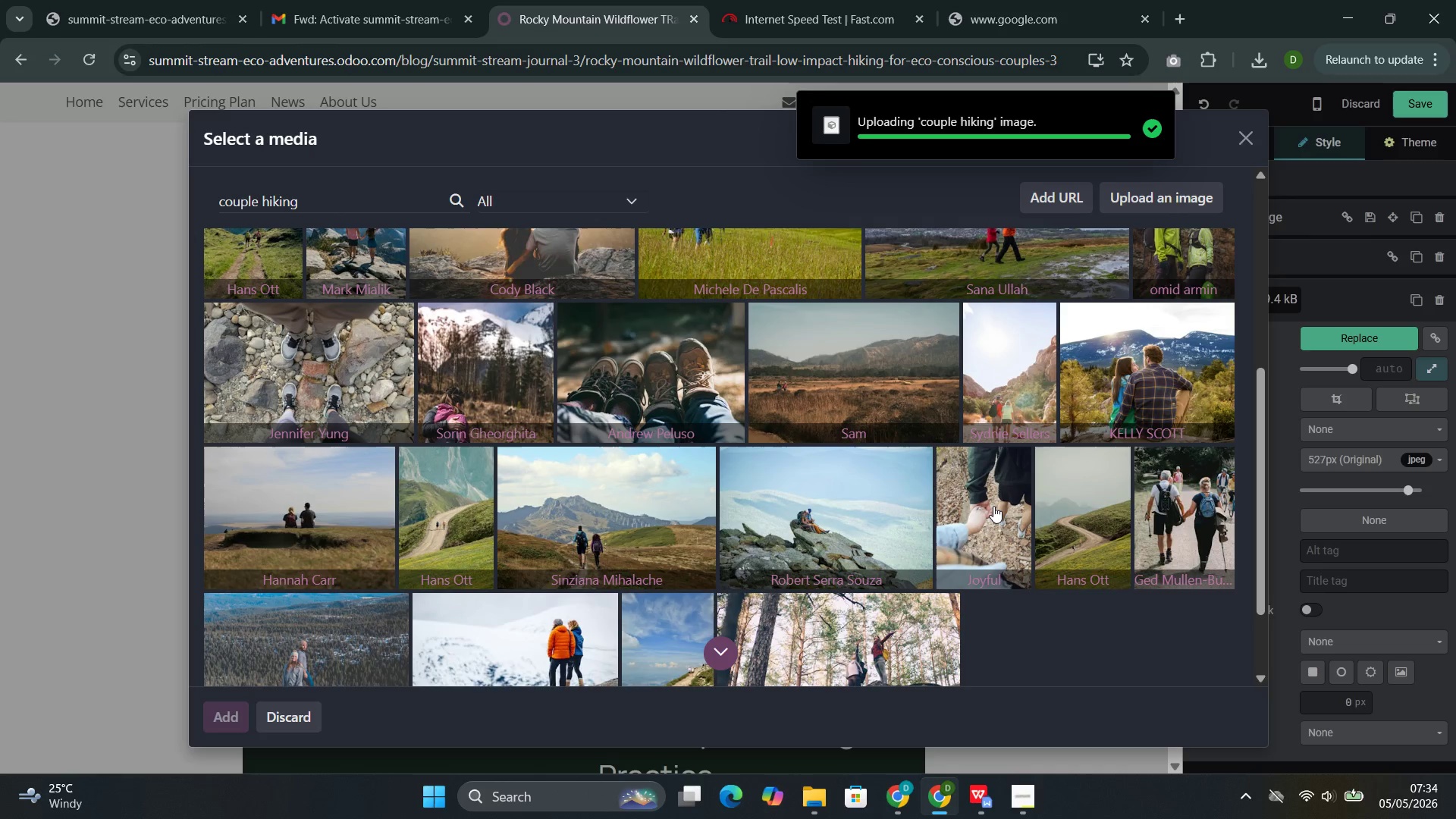 
left_click([390, 544])
 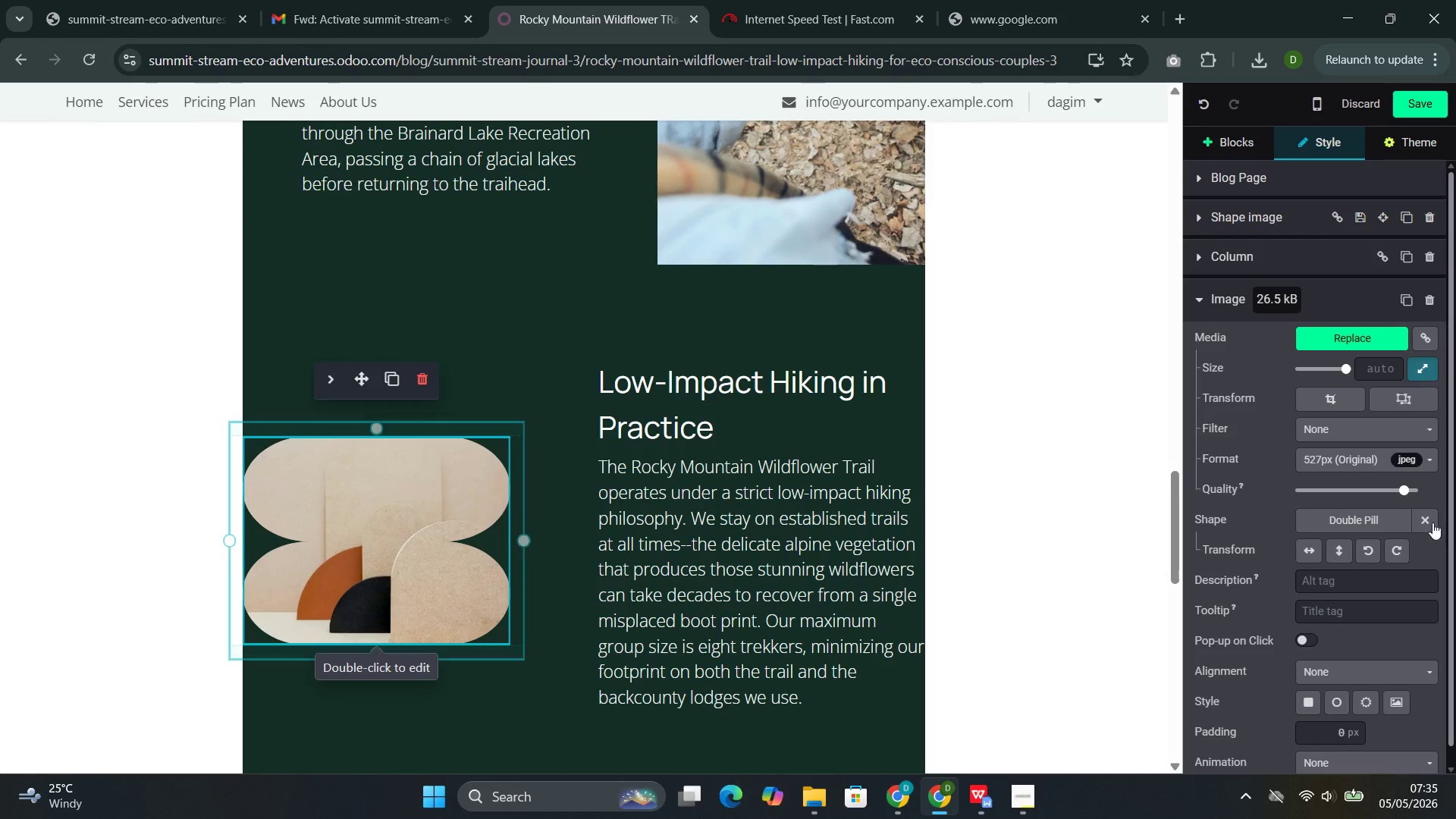 
left_click([1423, 521])
 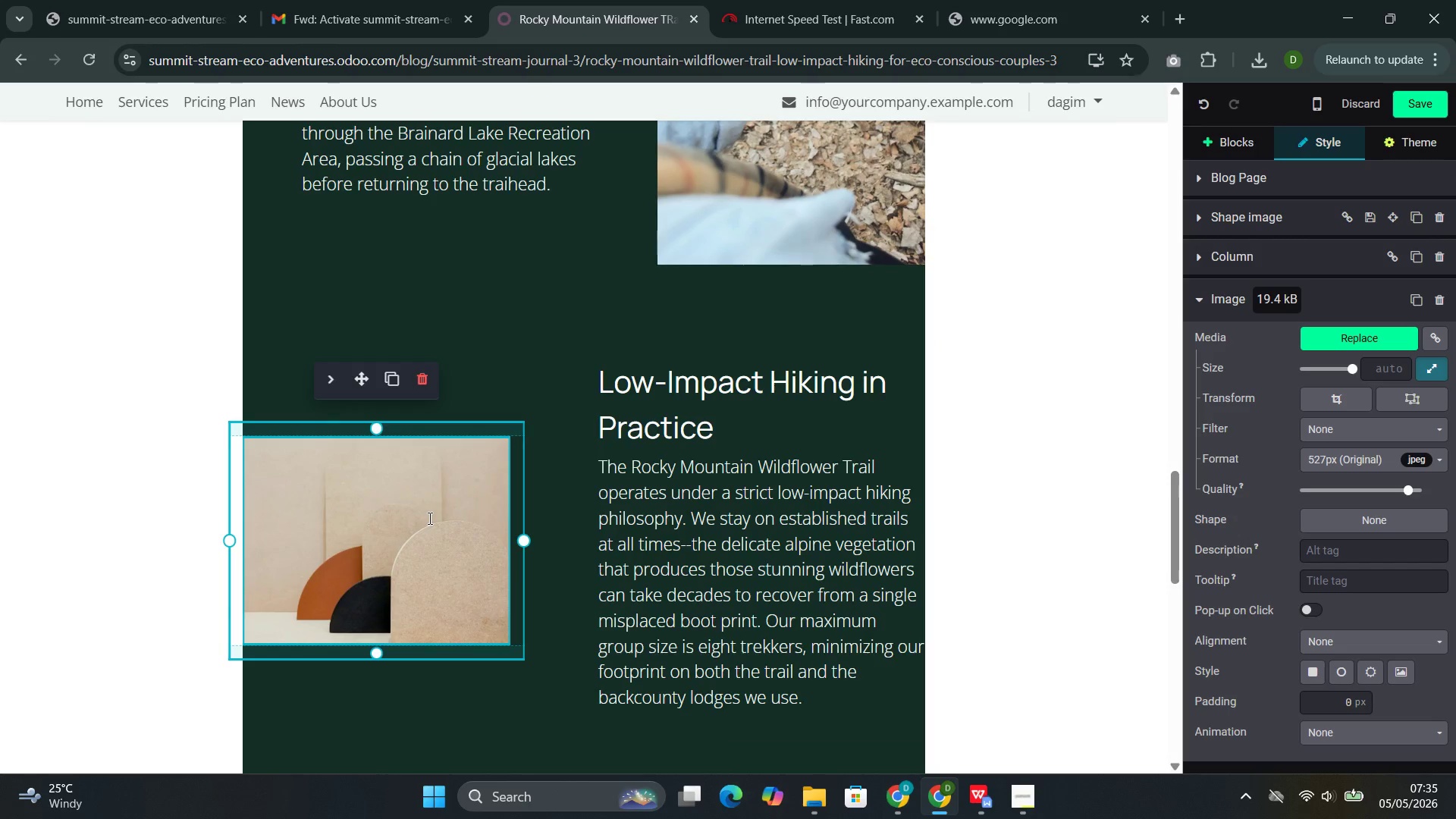 
double_click([428, 518])
 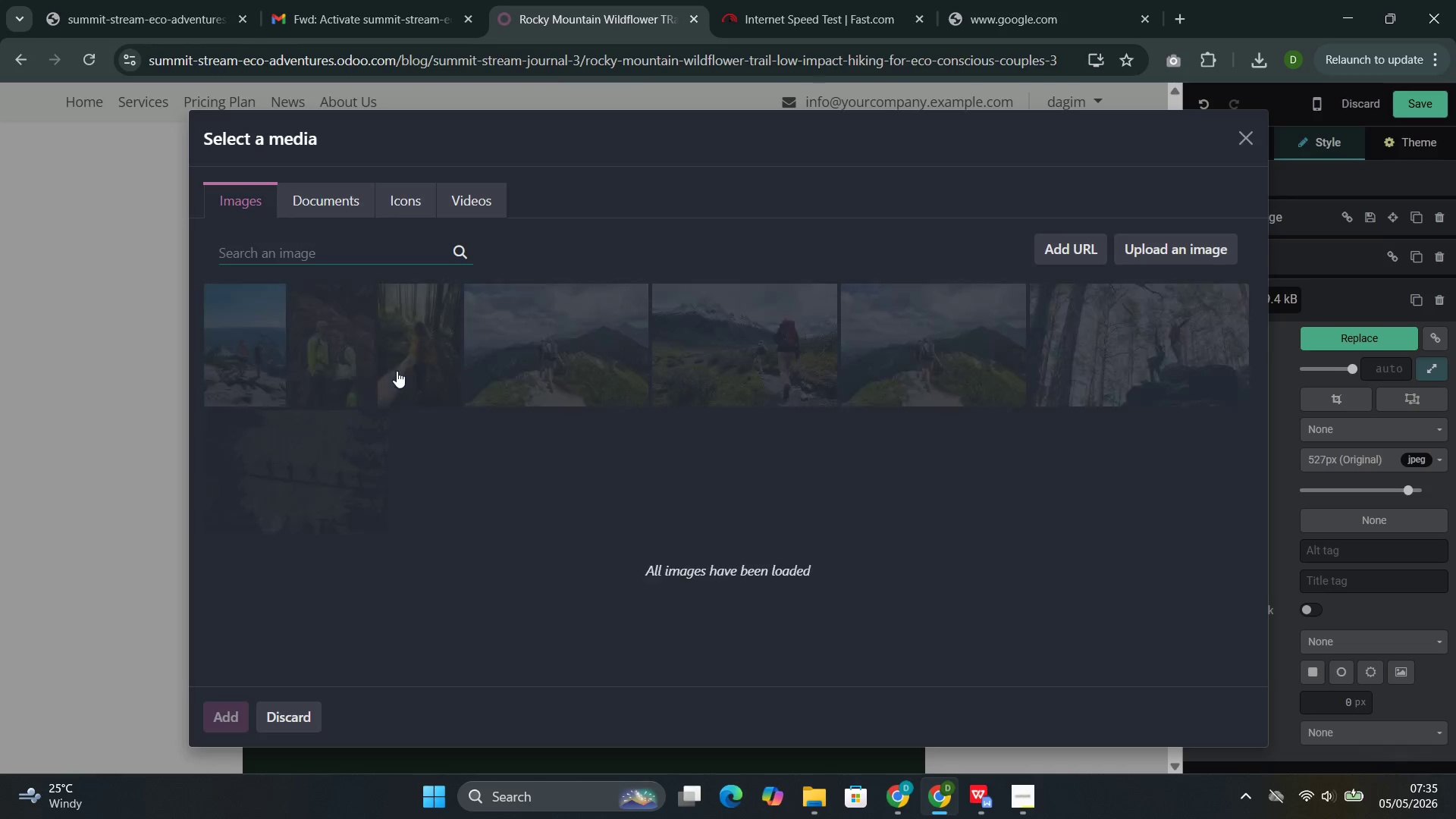 
left_click([318, 254])
 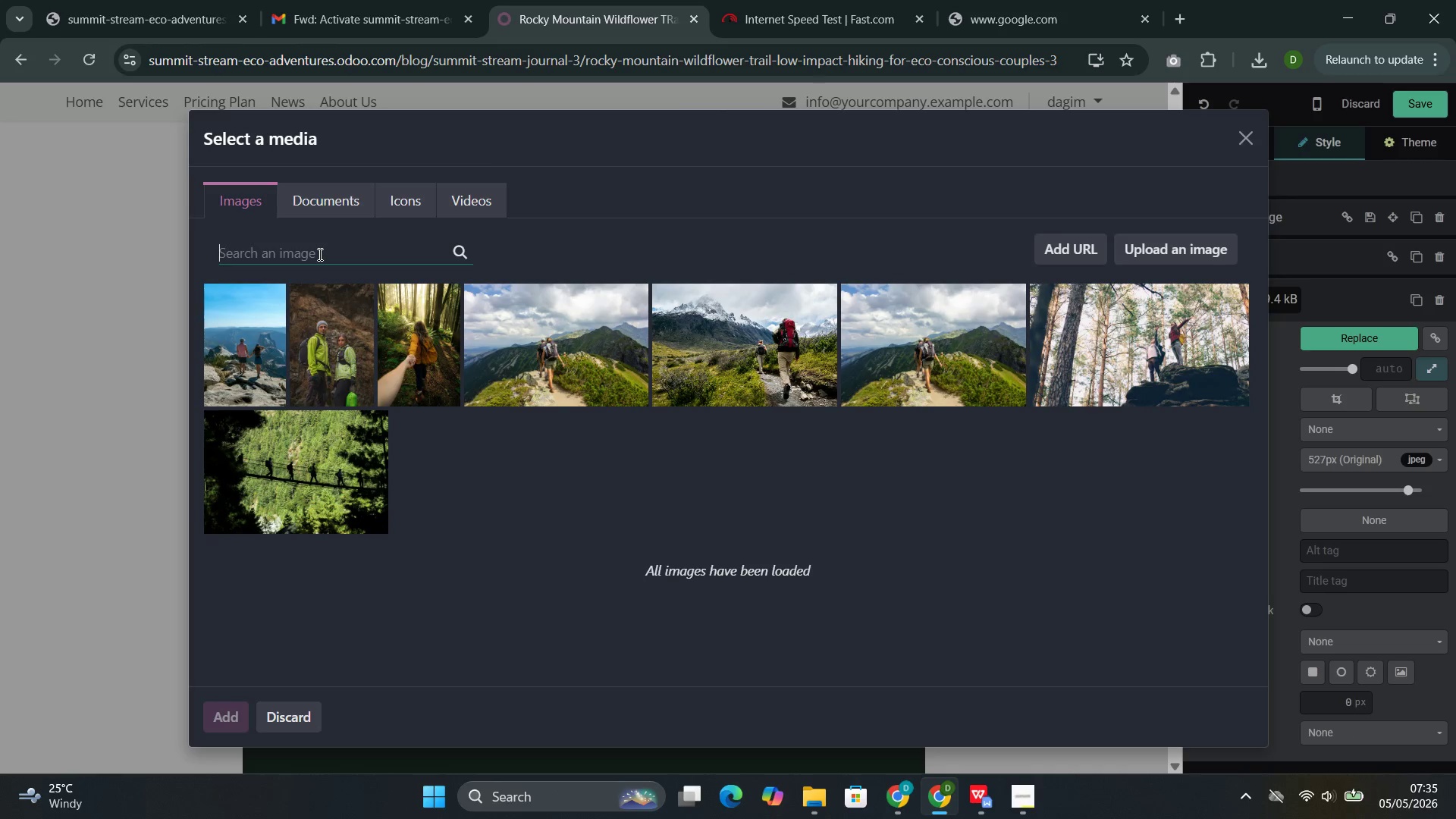 
key(Control+V)
 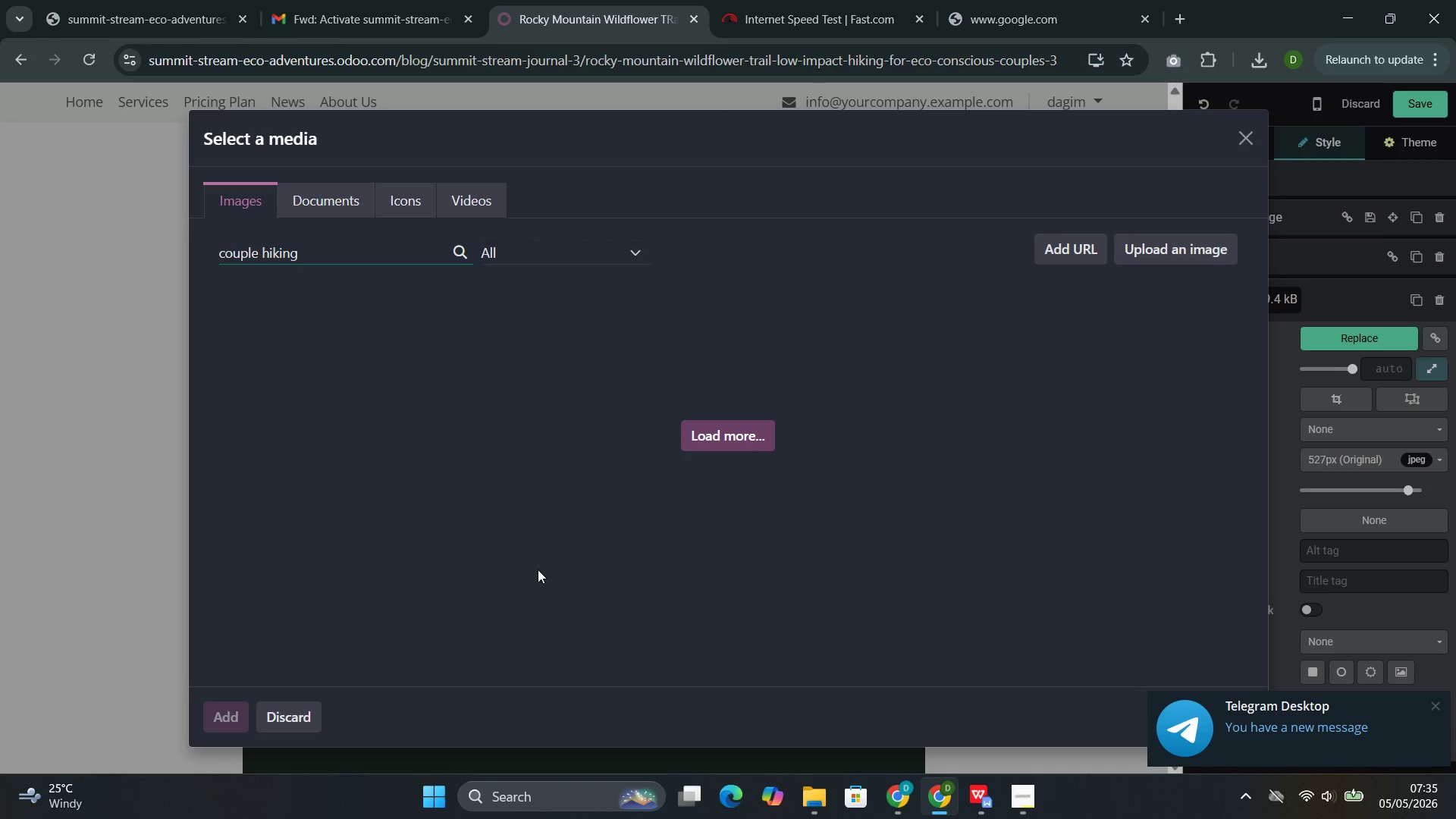 
wait(39.55)
 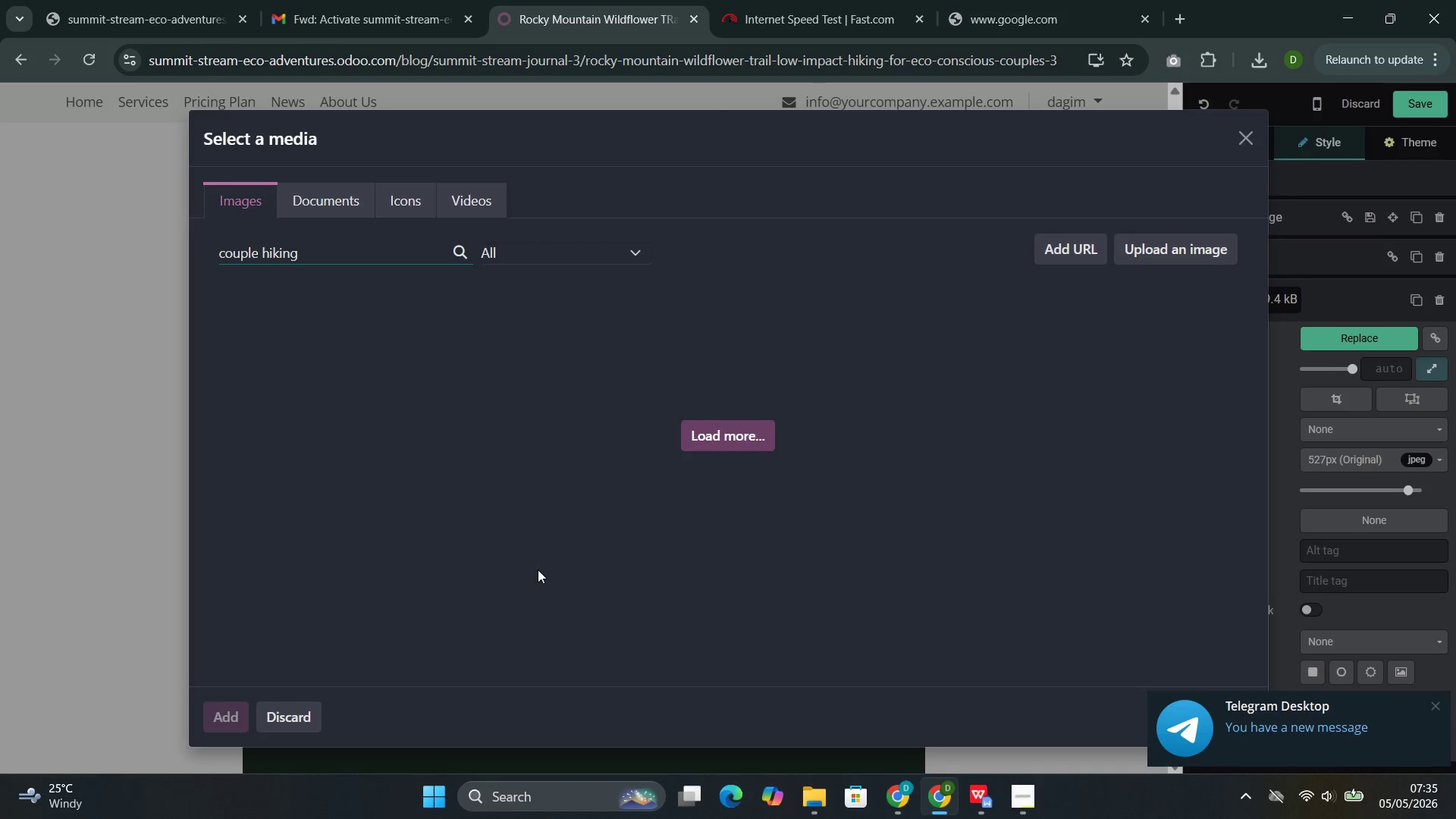 
left_click([780, 11])
 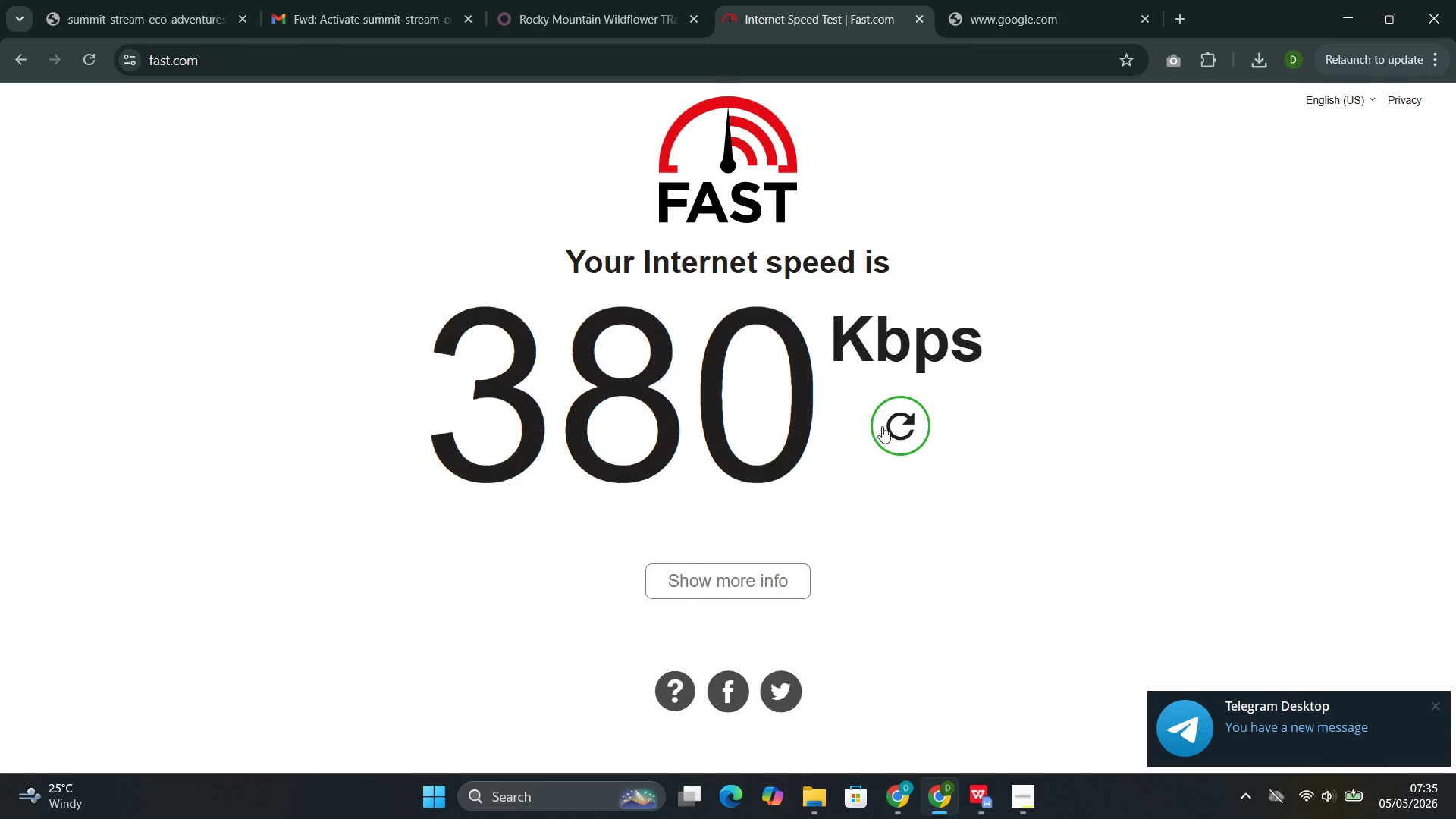 
left_click([893, 421])
 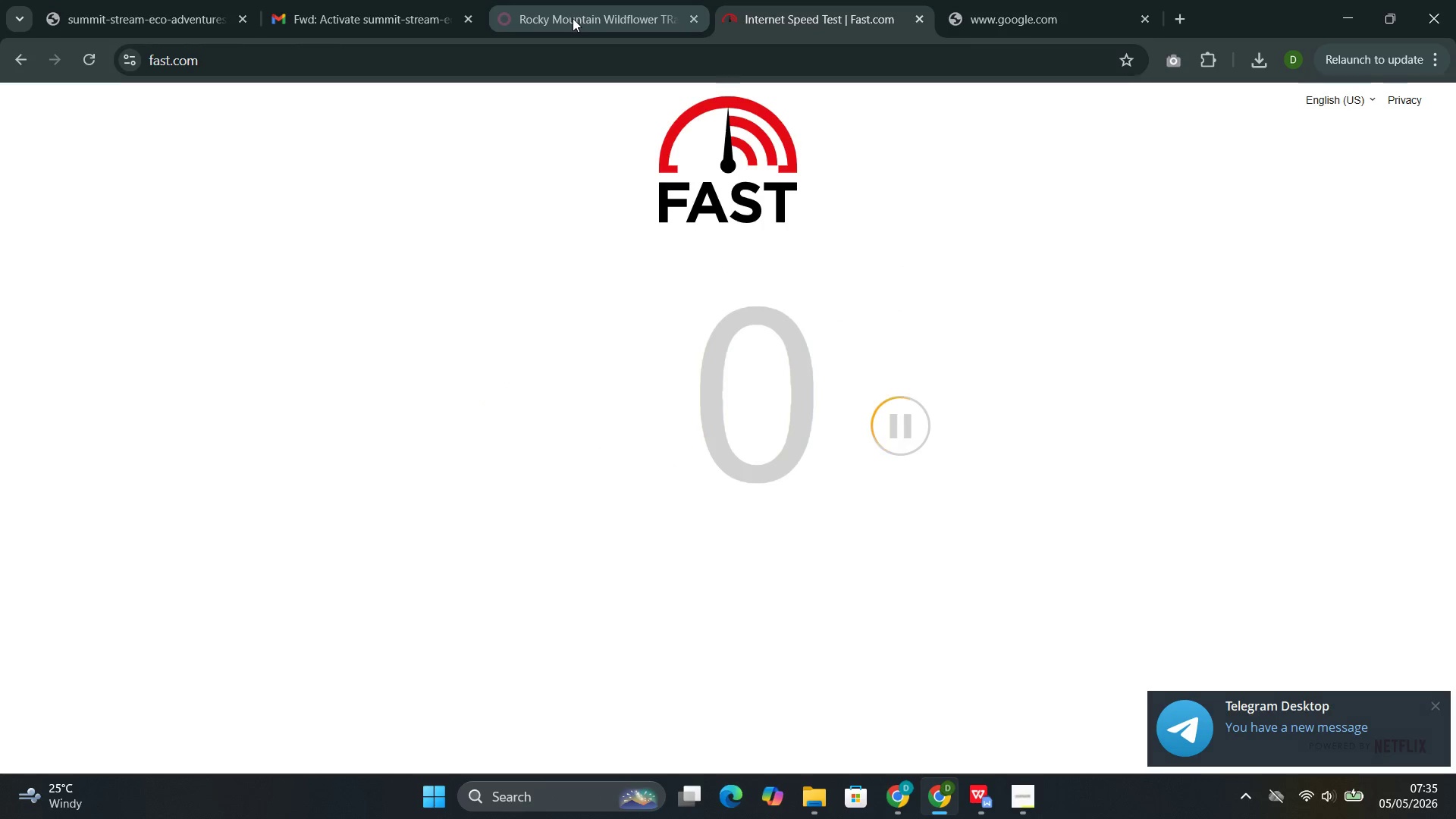 
left_click([573, 18])
 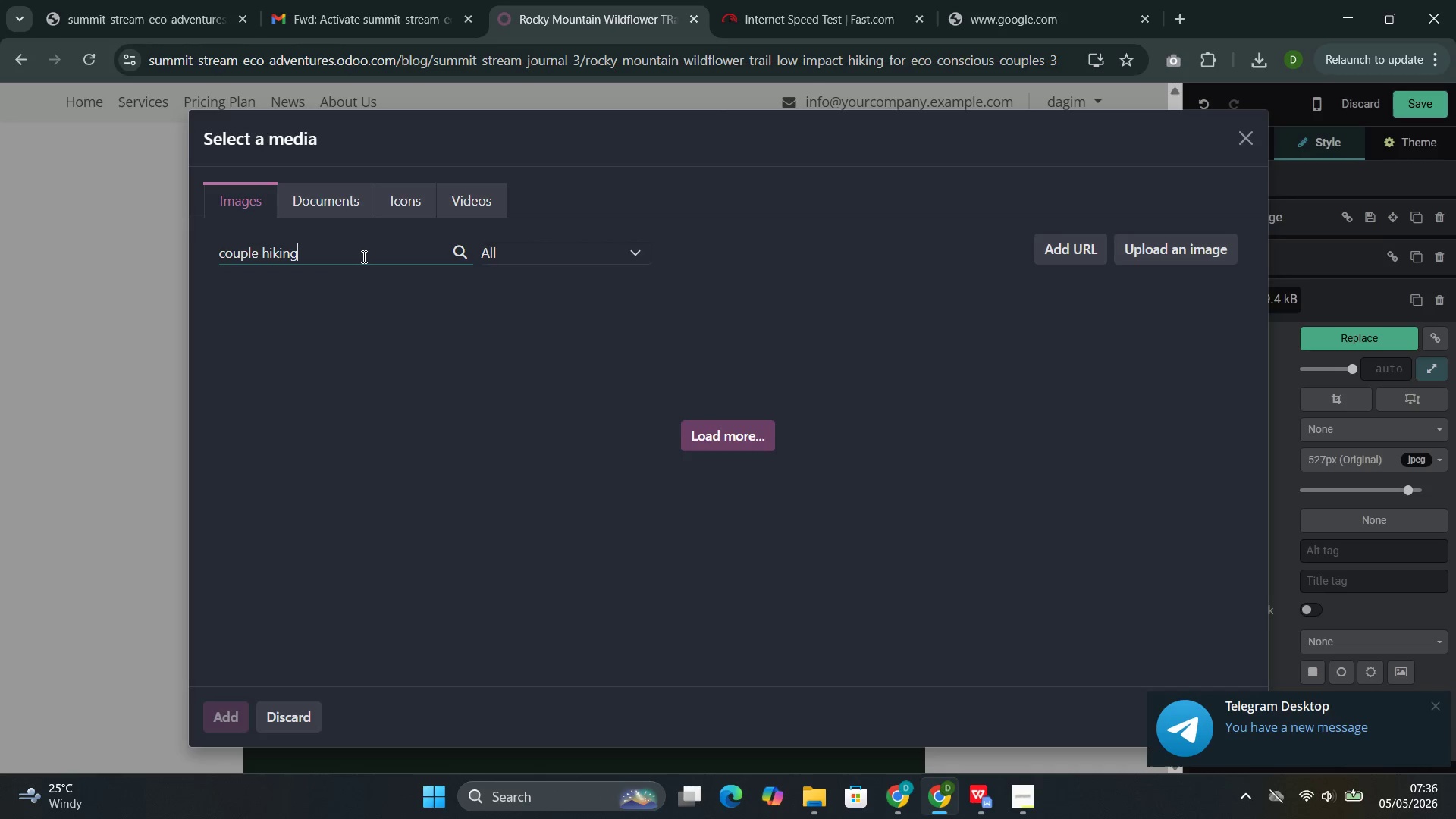 
wait(15.78)
 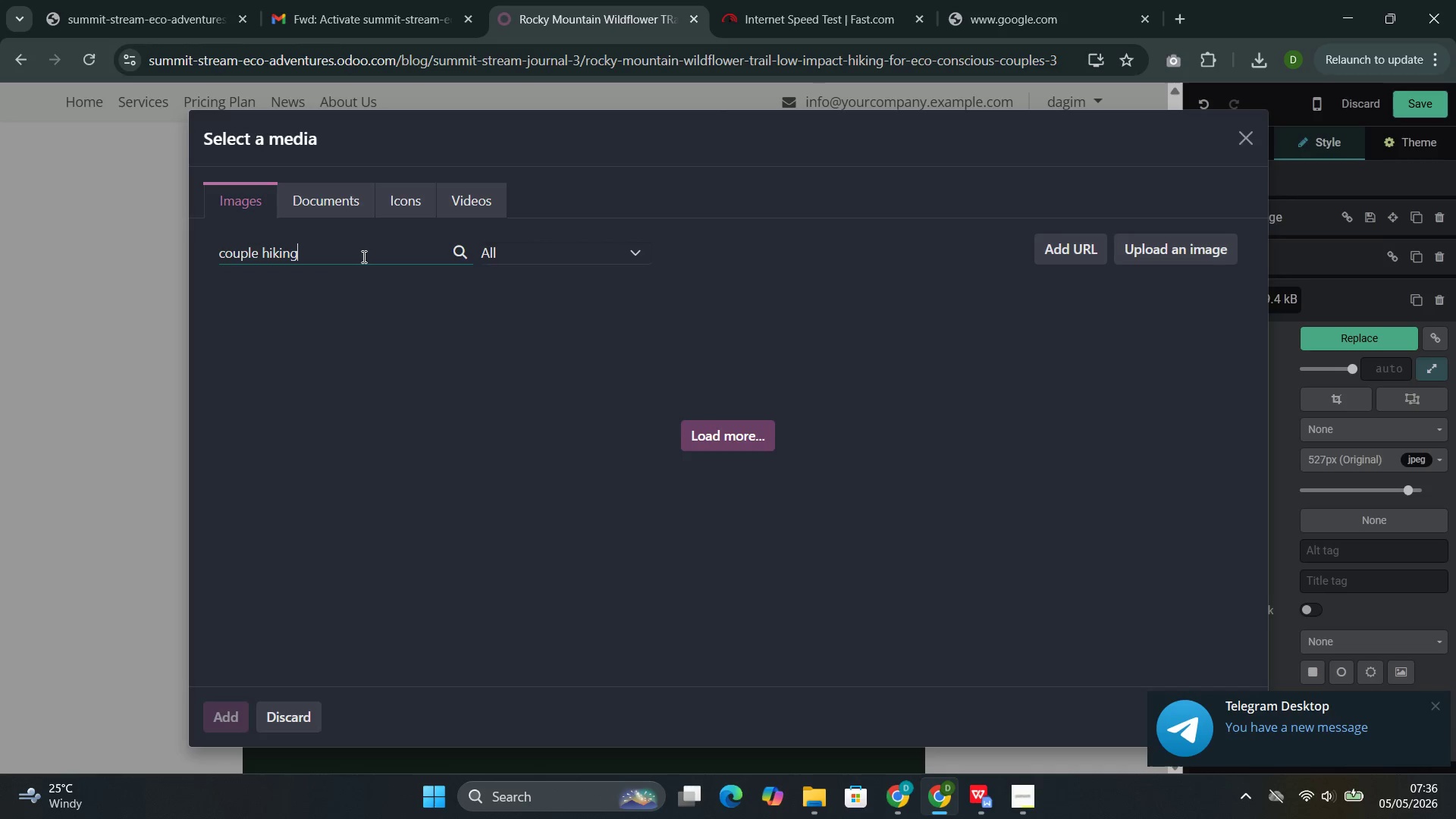 
left_click([794, 24])
 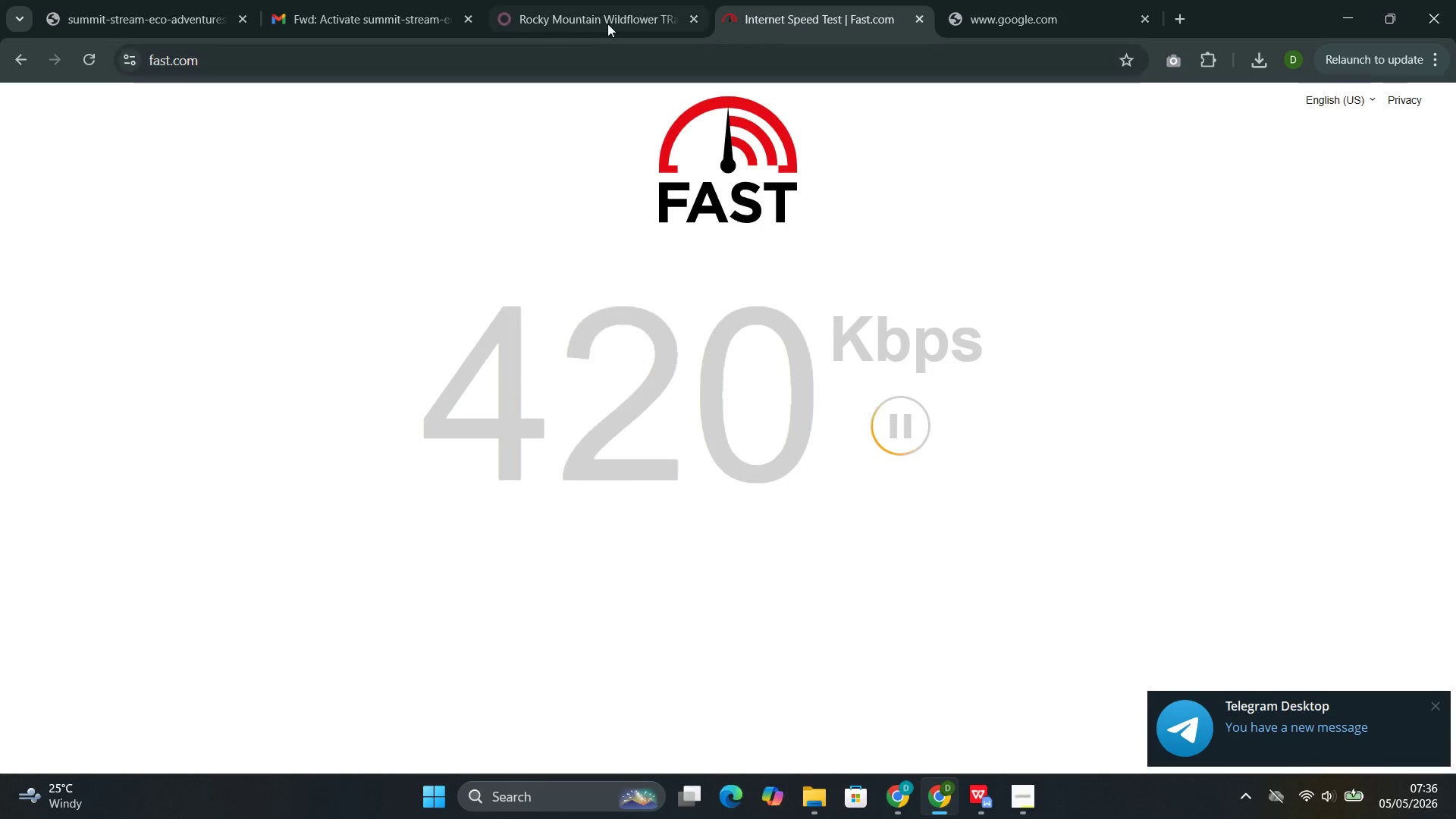 
left_click([601, 20])
 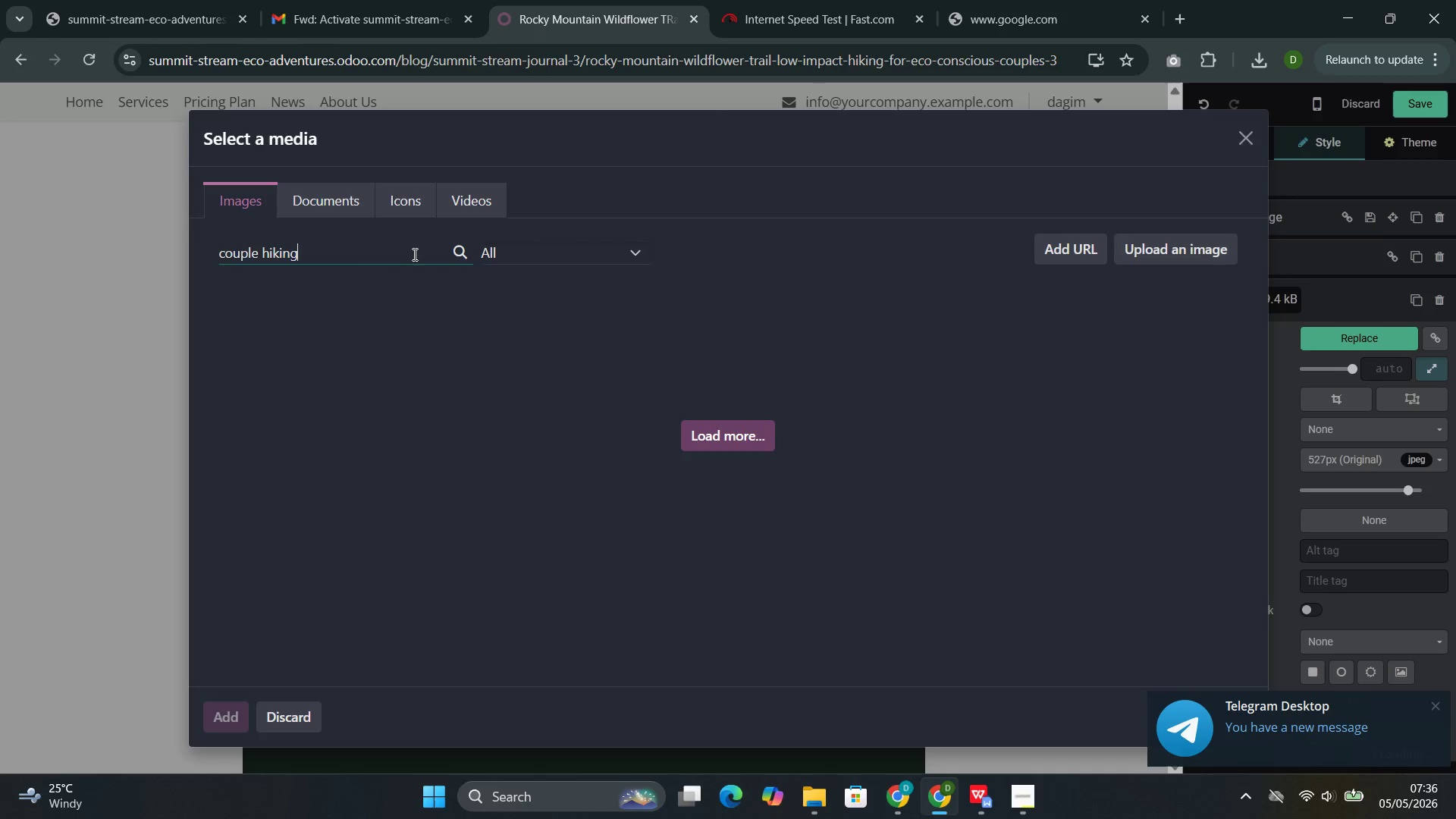 
left_click([387, 259])
 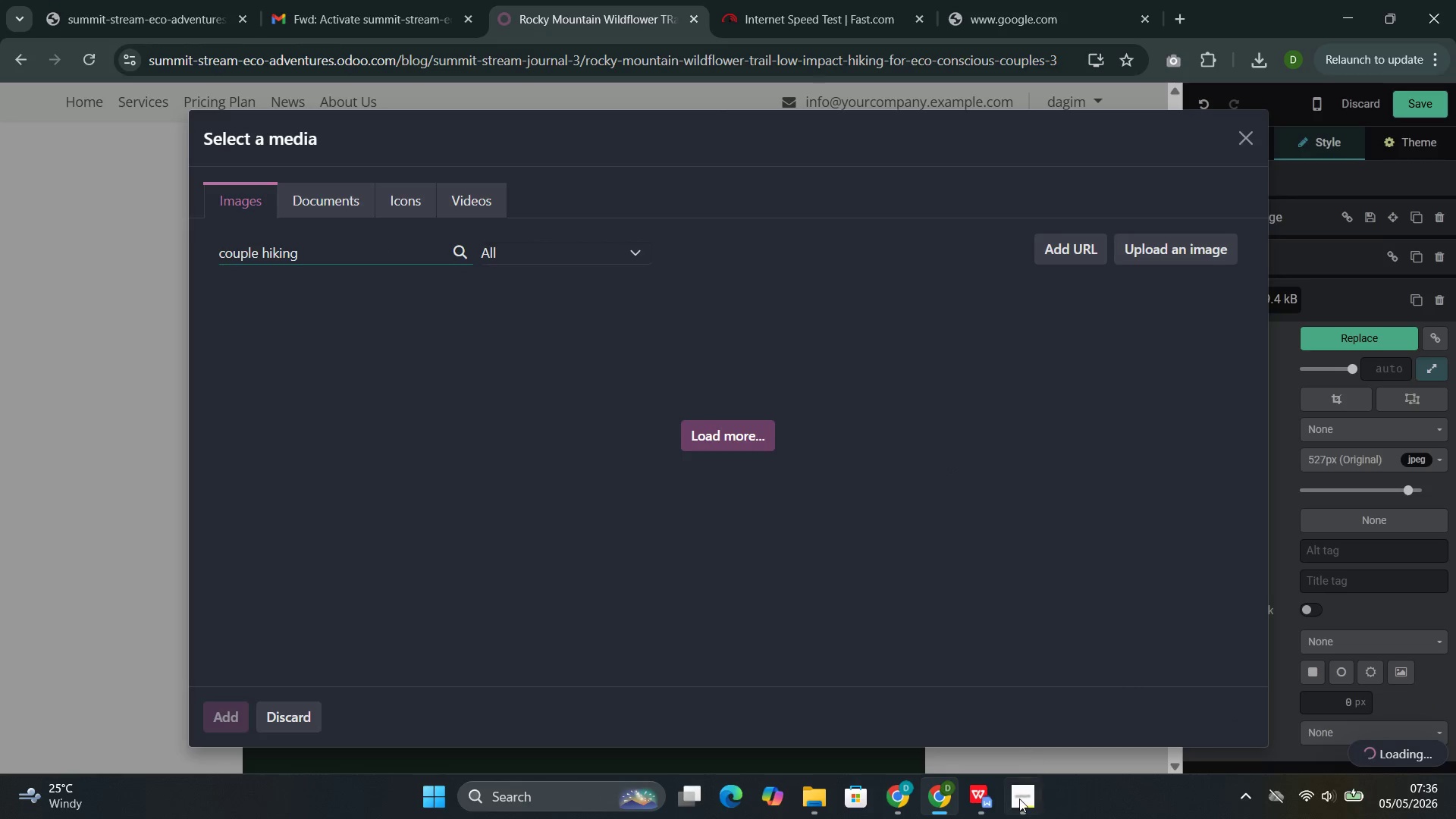 
left_click([968, 711])
 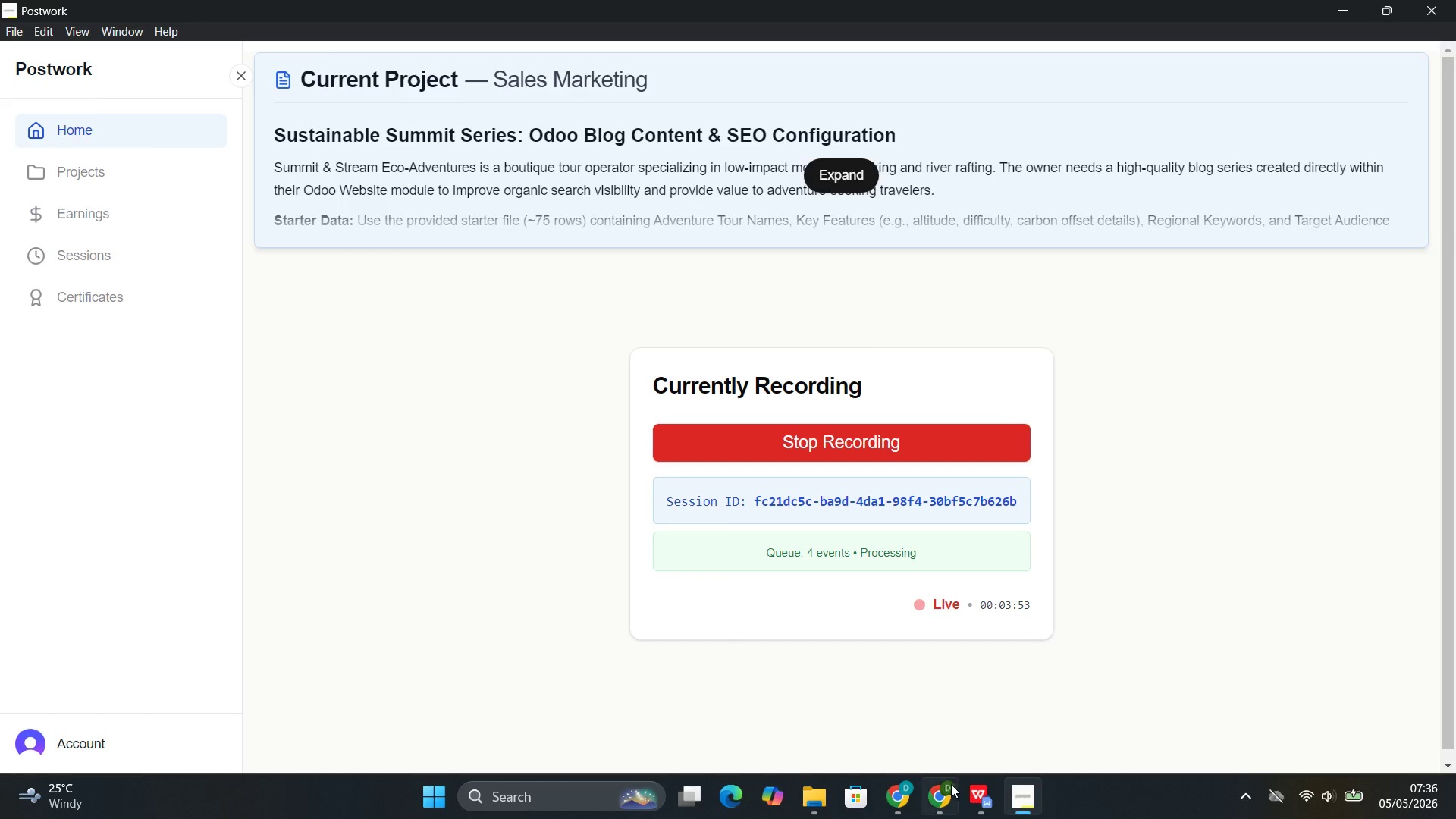 
left_click([922, 681])
 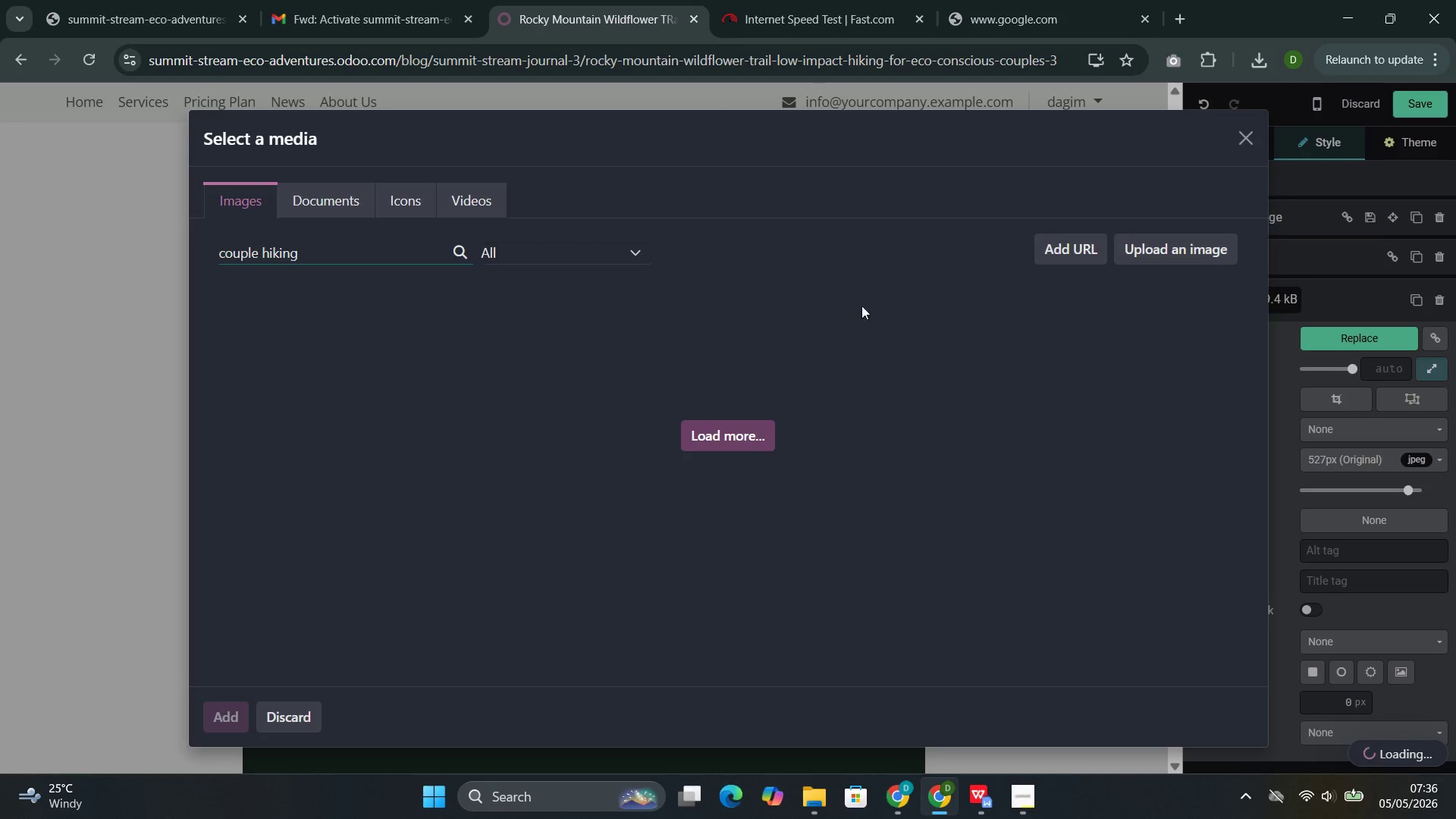 
left_click([1253, 141])
 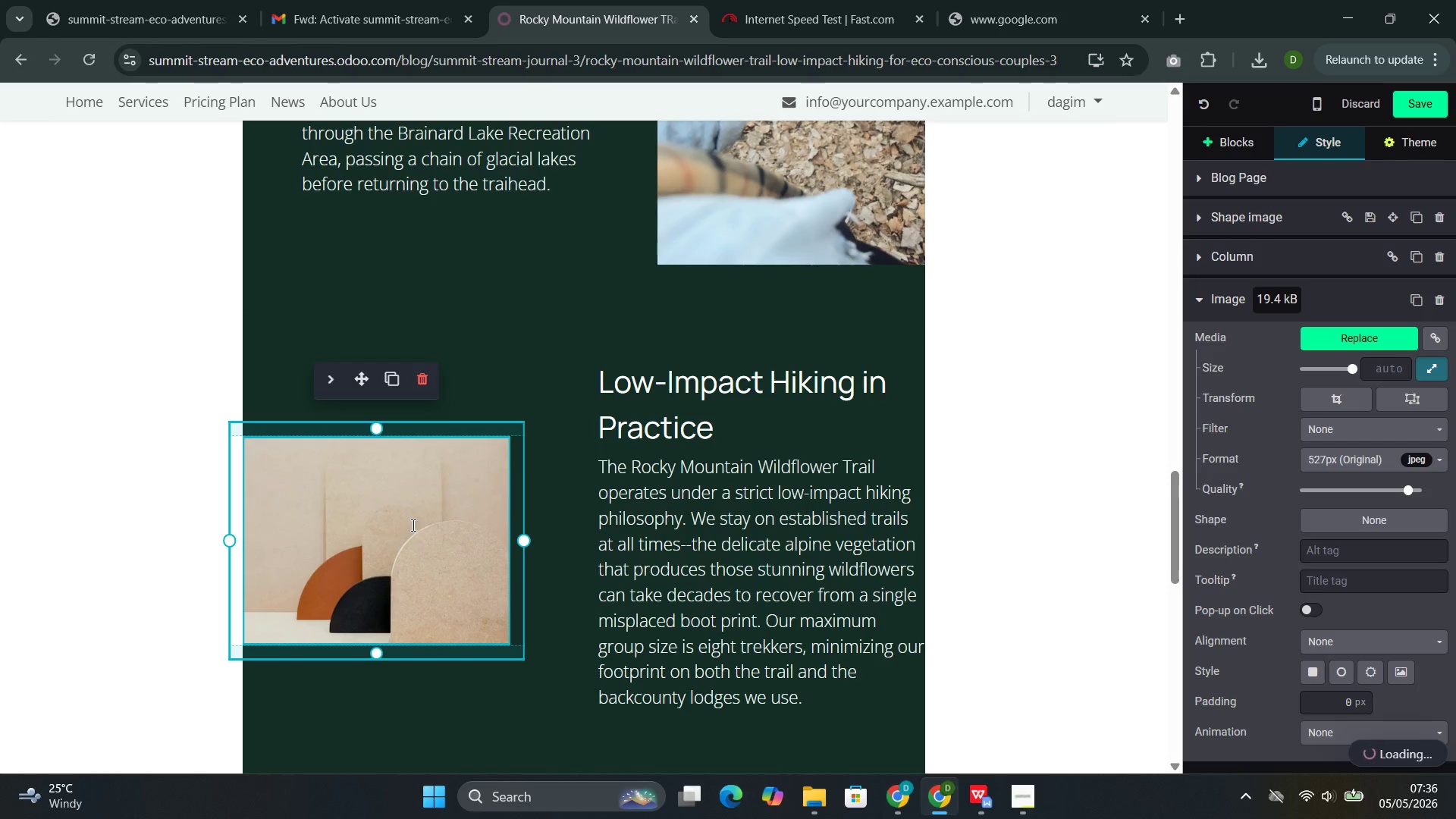 
double_click([412, 525])
 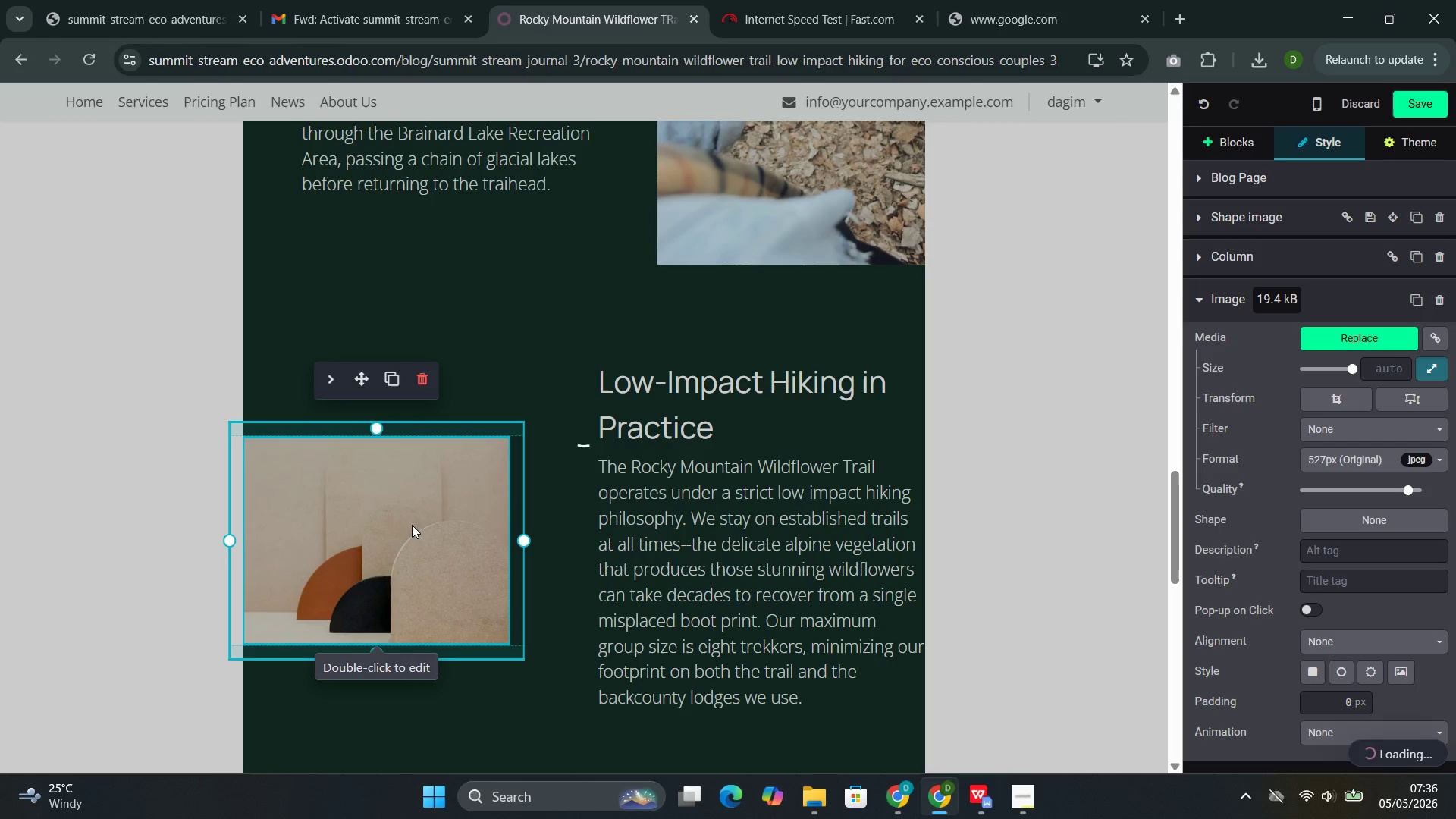 
wait(13.45)
 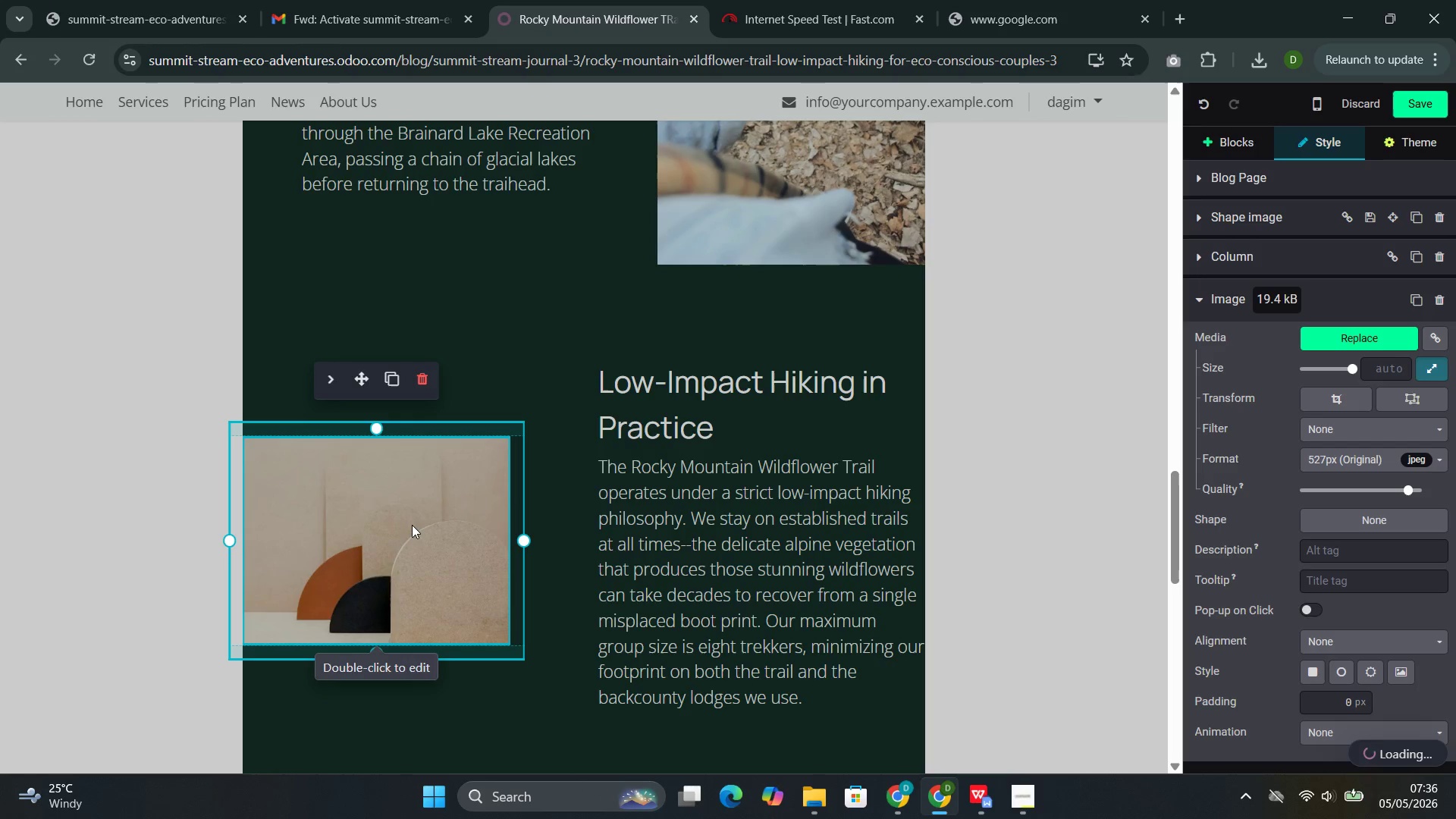 
key(Control+V)
 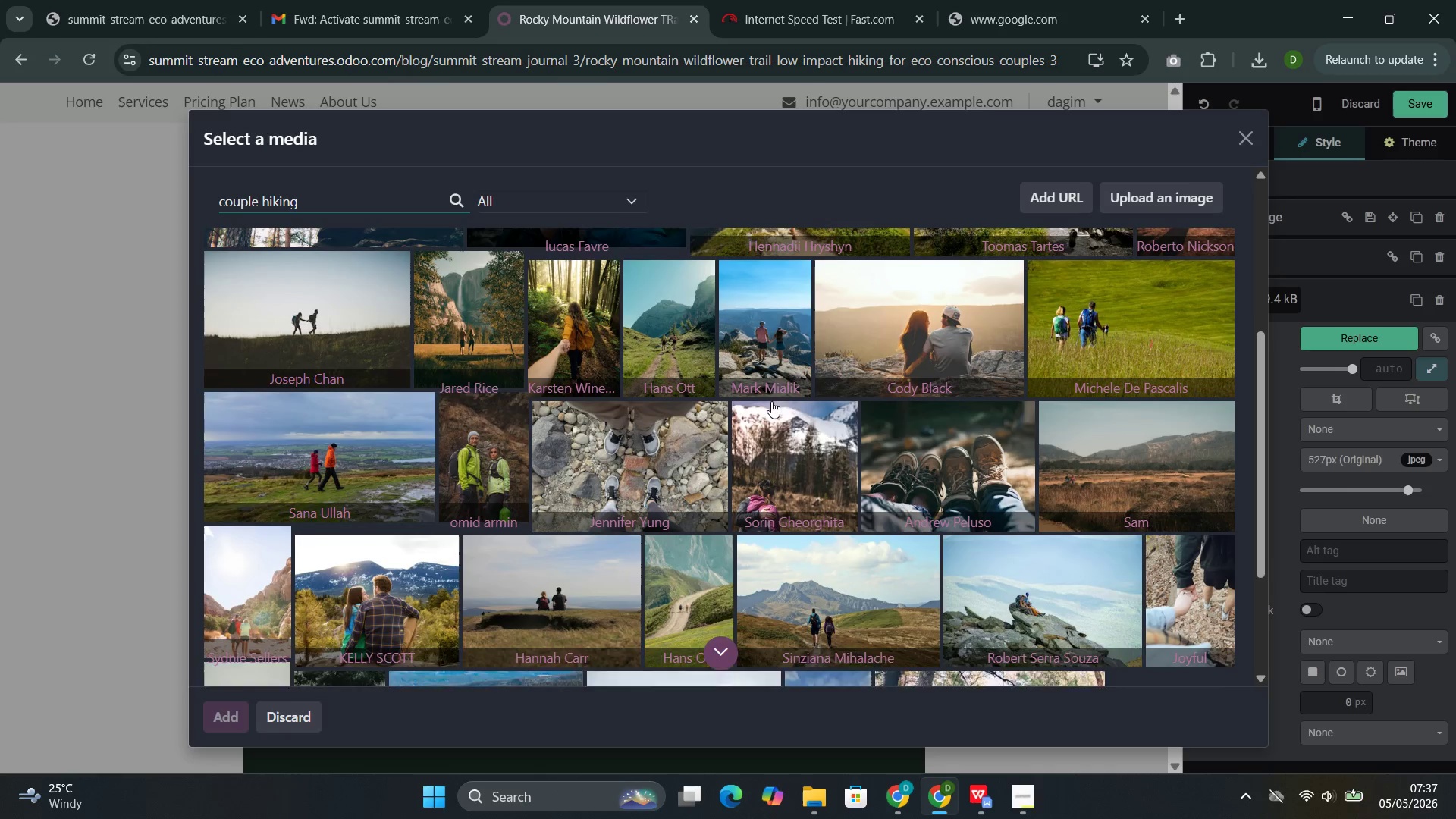 
wait(28.21)
 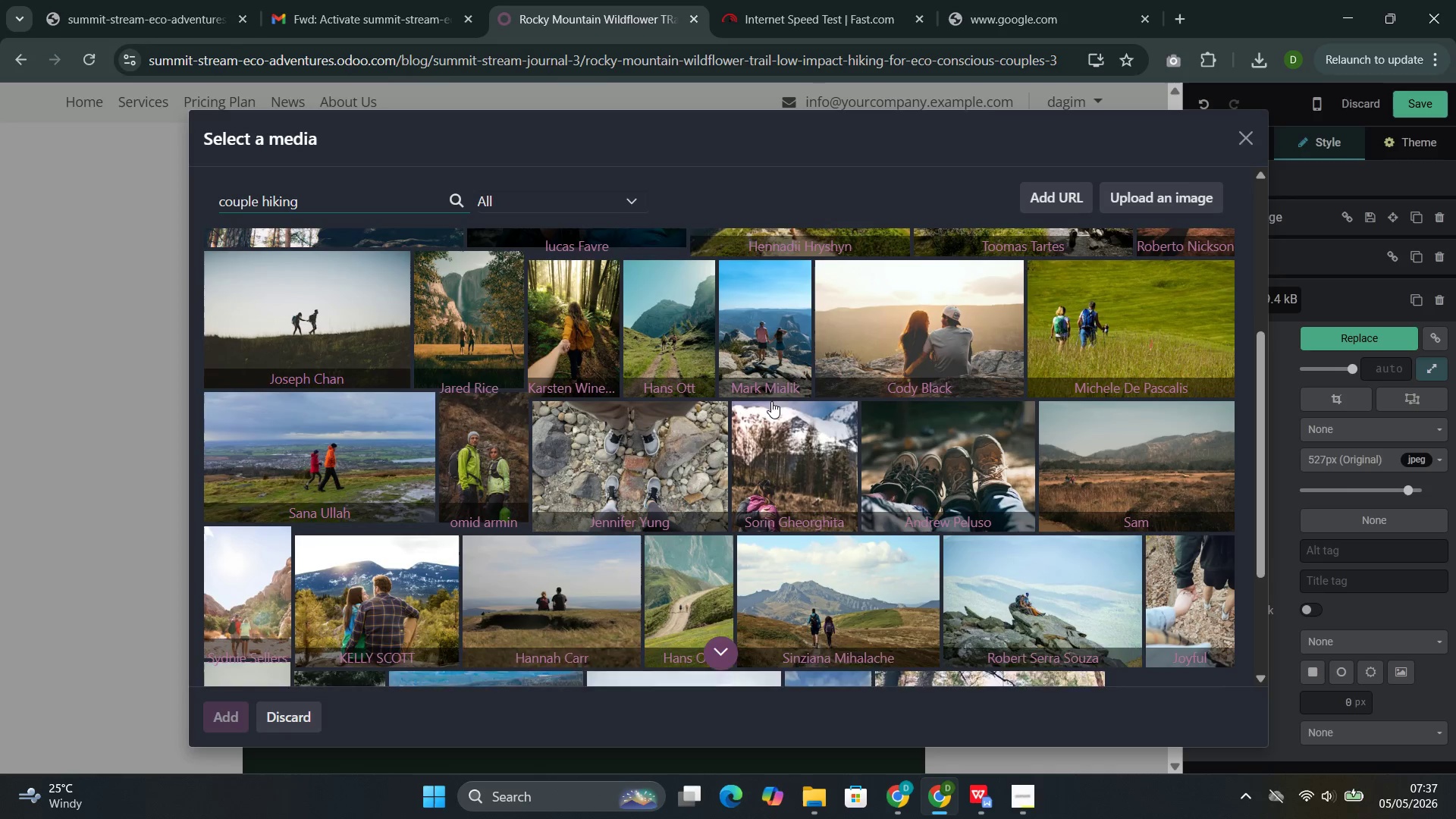 
mouse_move([654, 513])
 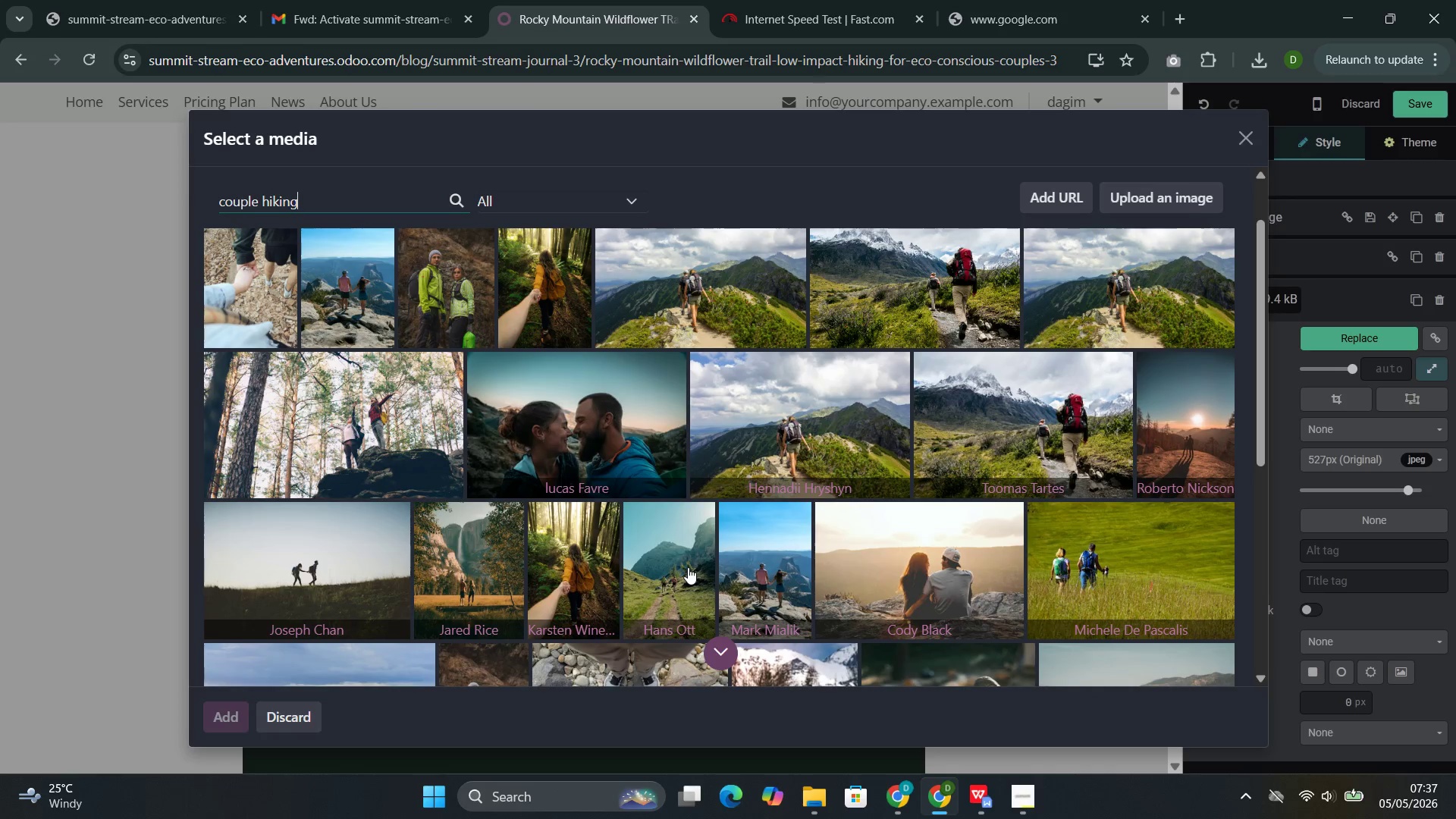 
left_click([688, 567])
 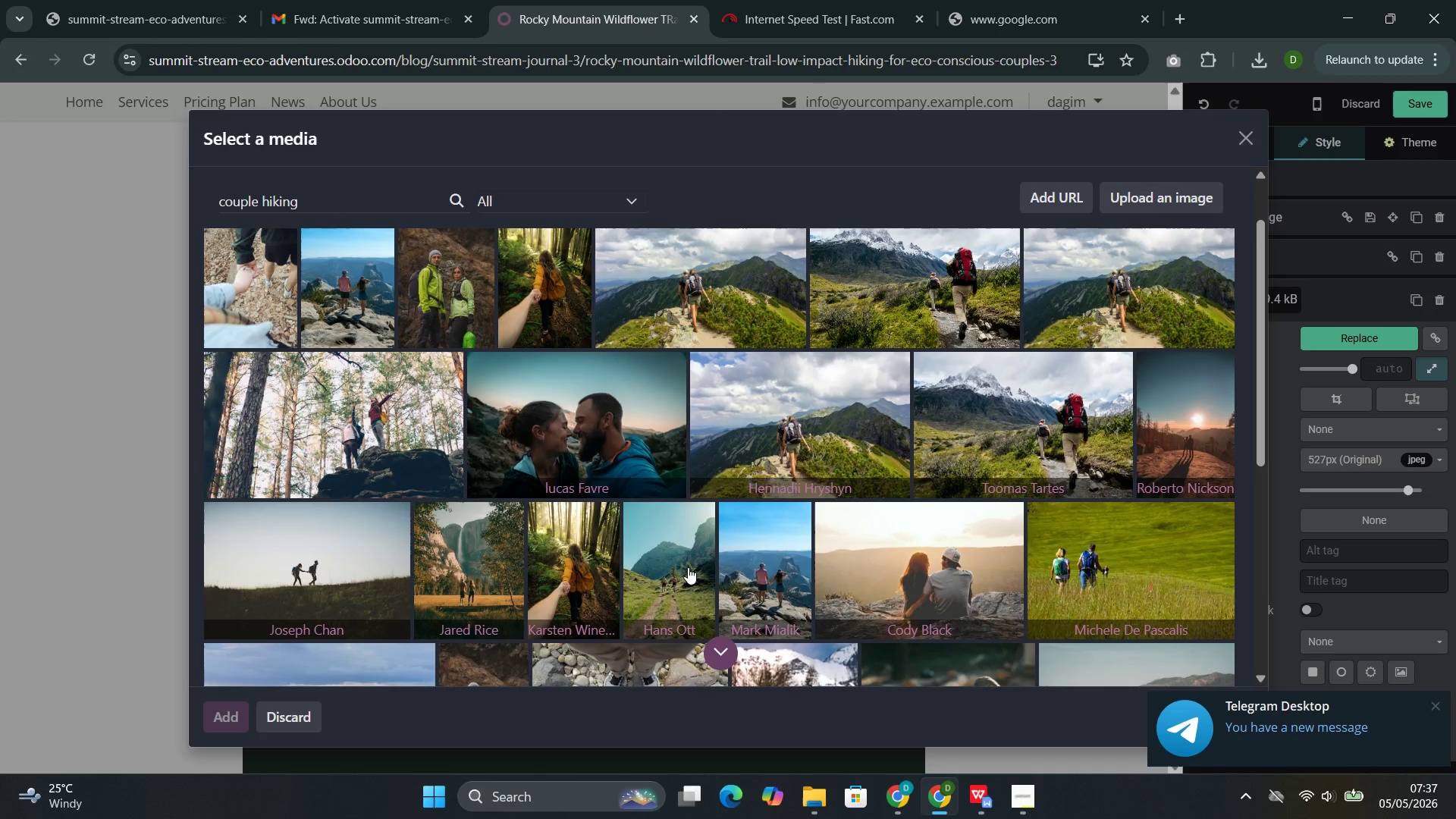 
wait(30.14)
 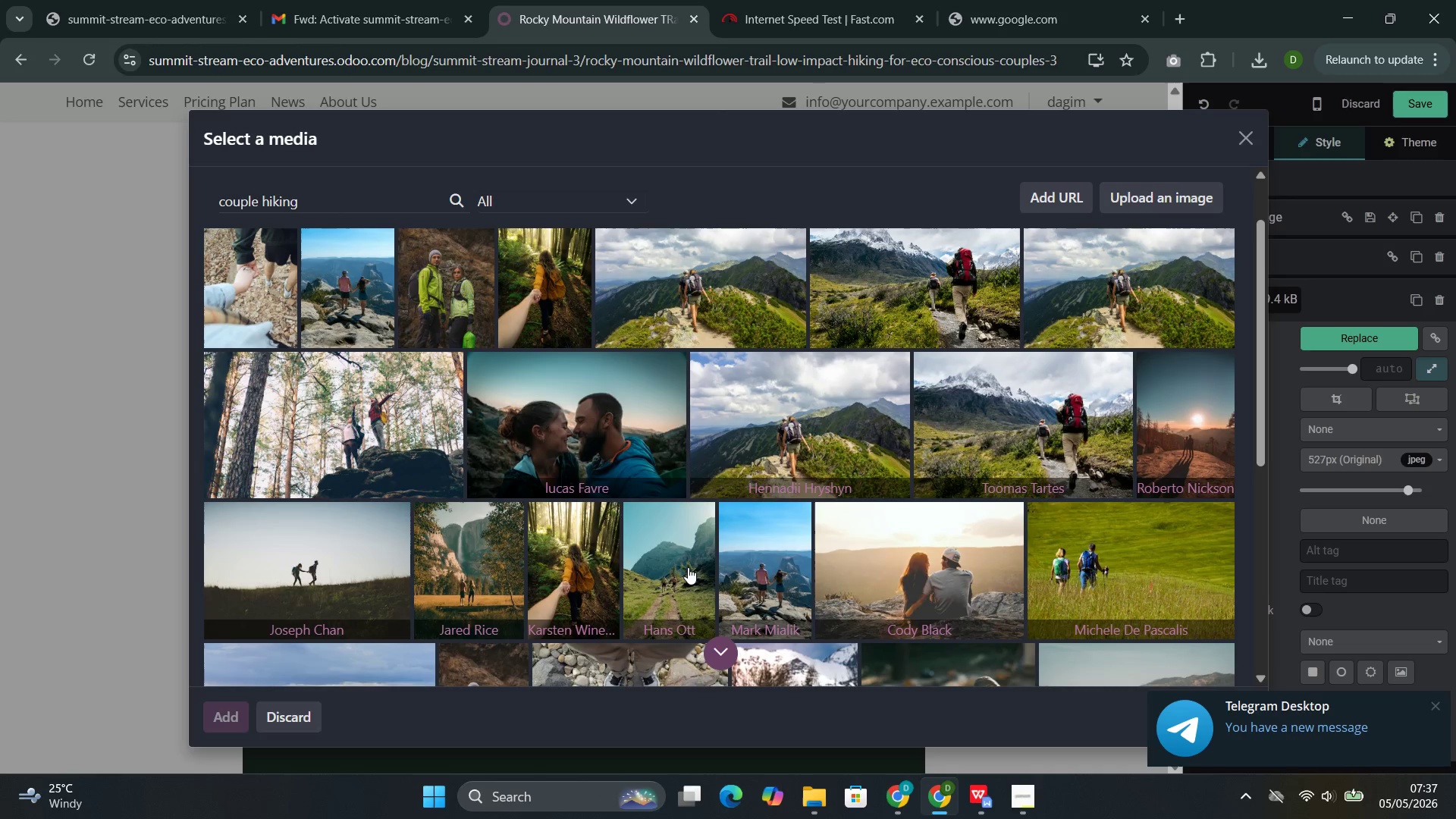 
left_click([984, 711])
 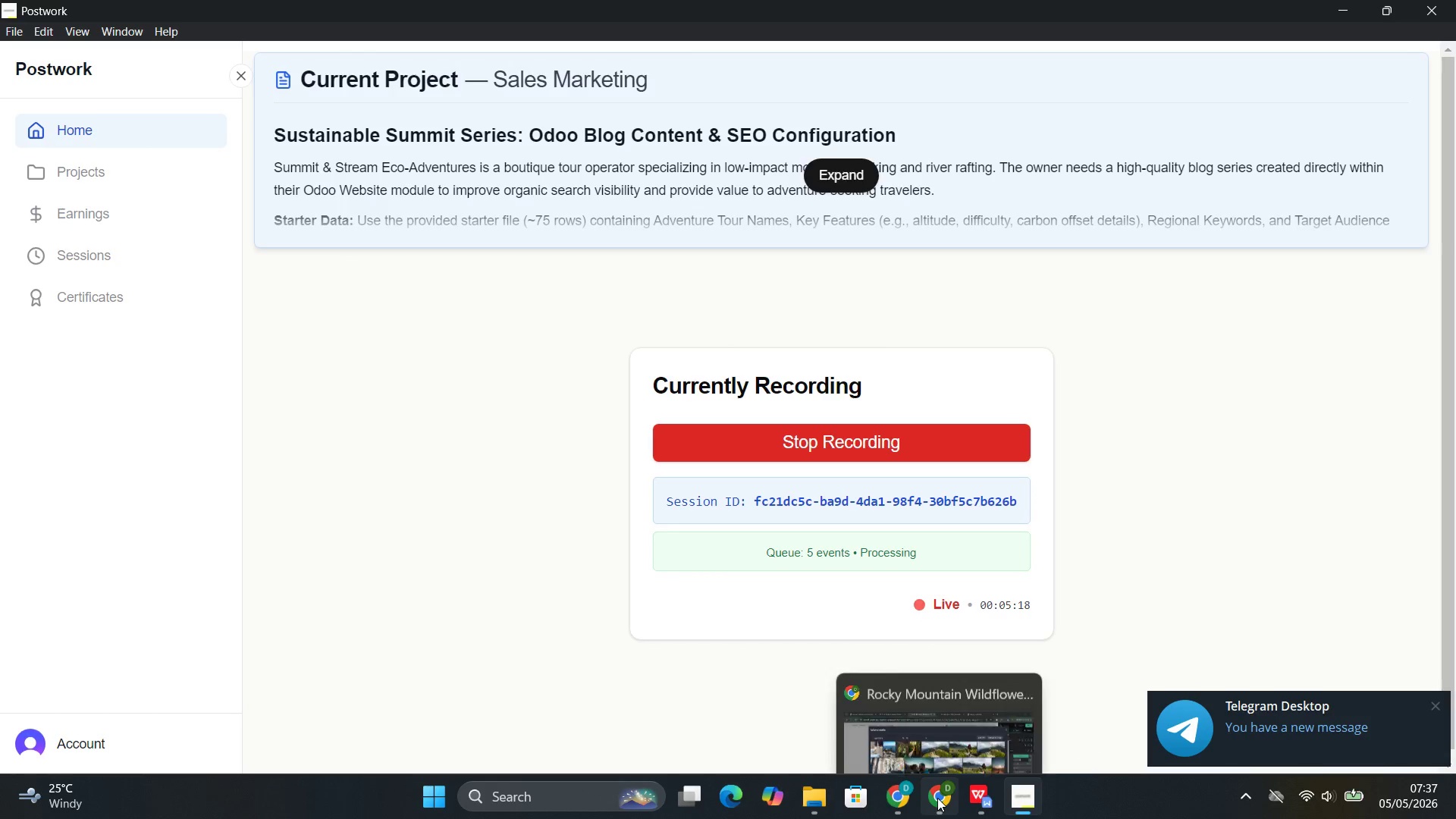 
left_click([905, 686])
 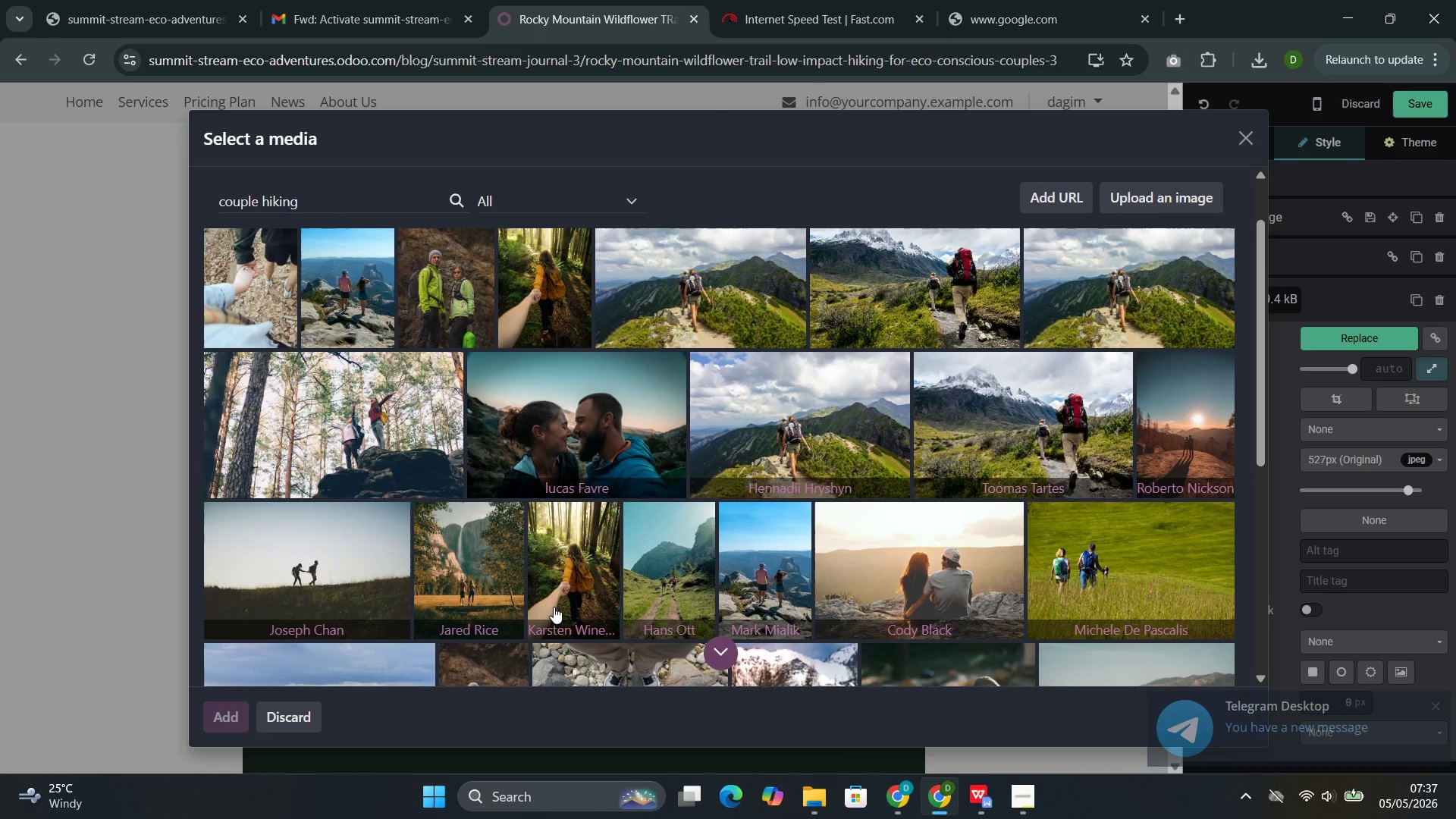 
left_click([467, 581])
 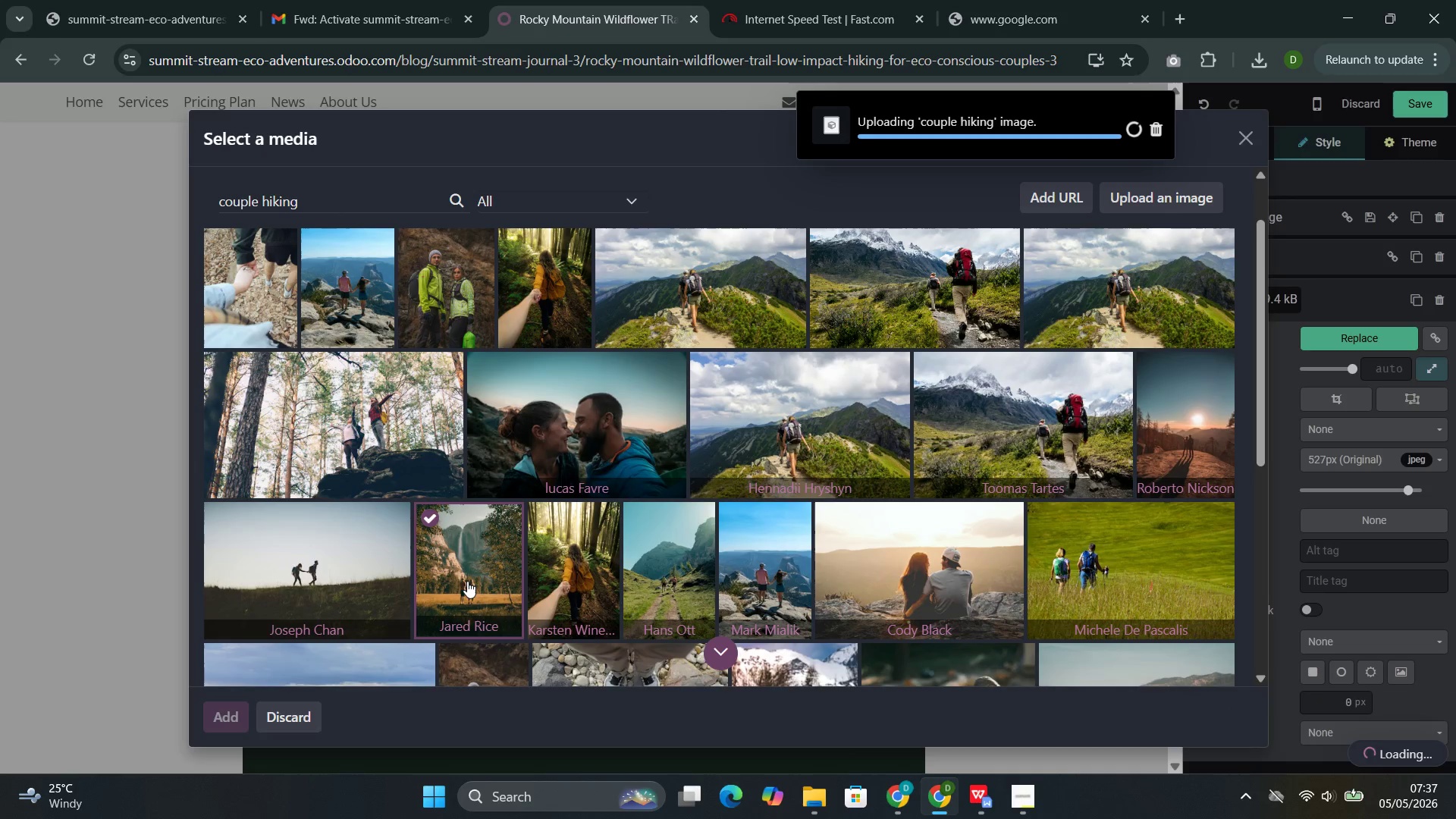 
wait(9.55)
 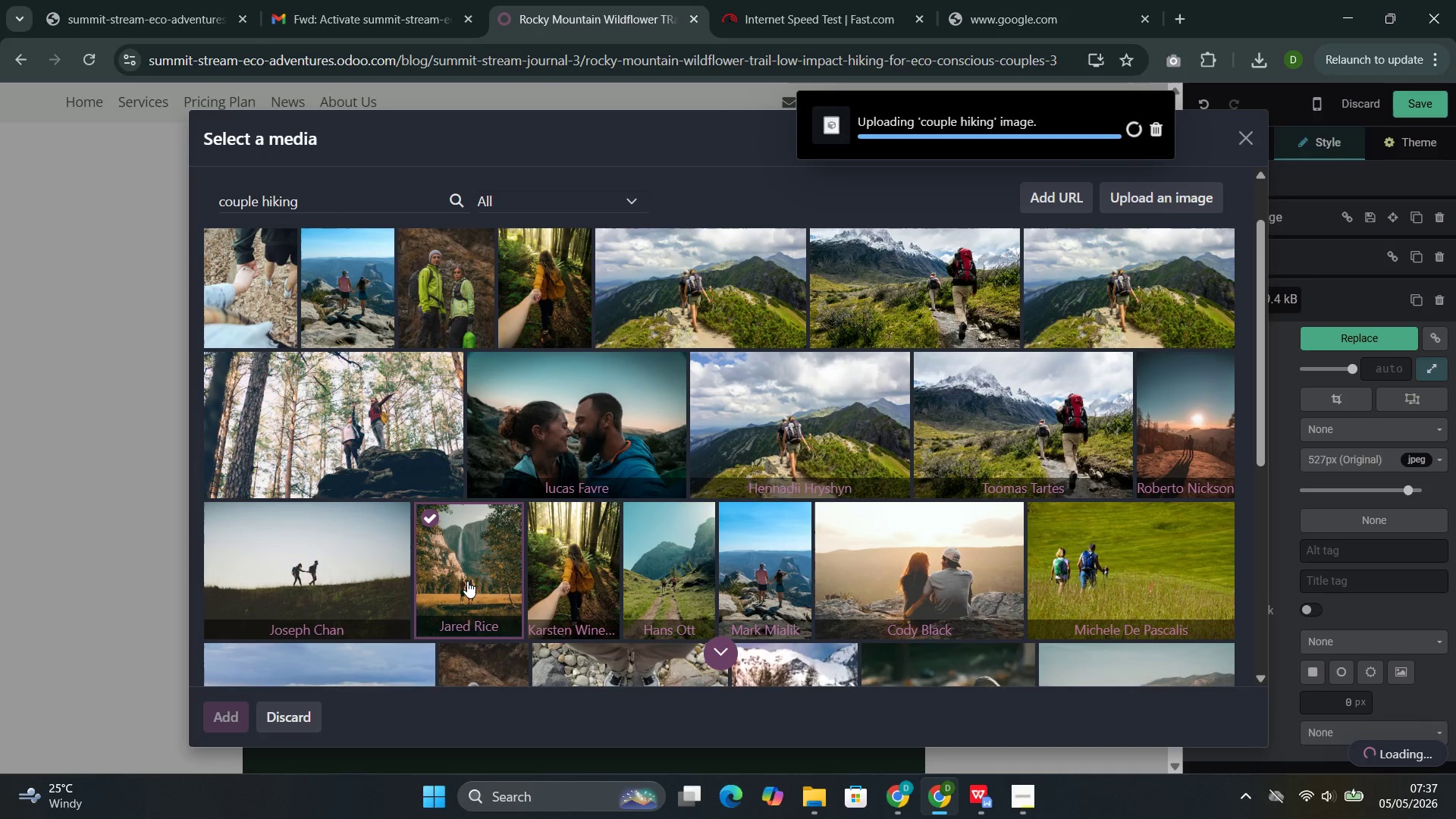 
left_click([803, 3])
 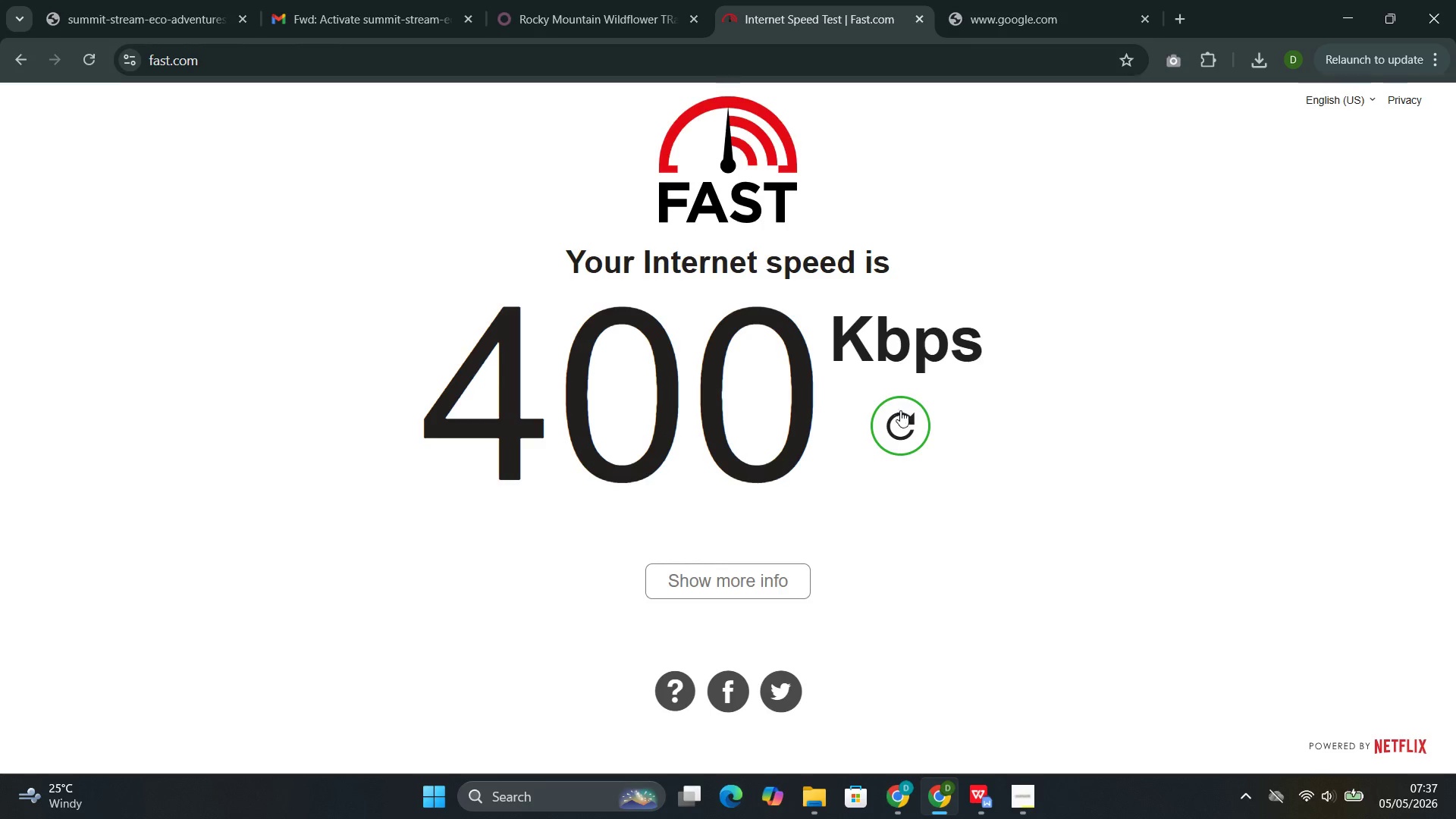 
left_click([899, 424])
 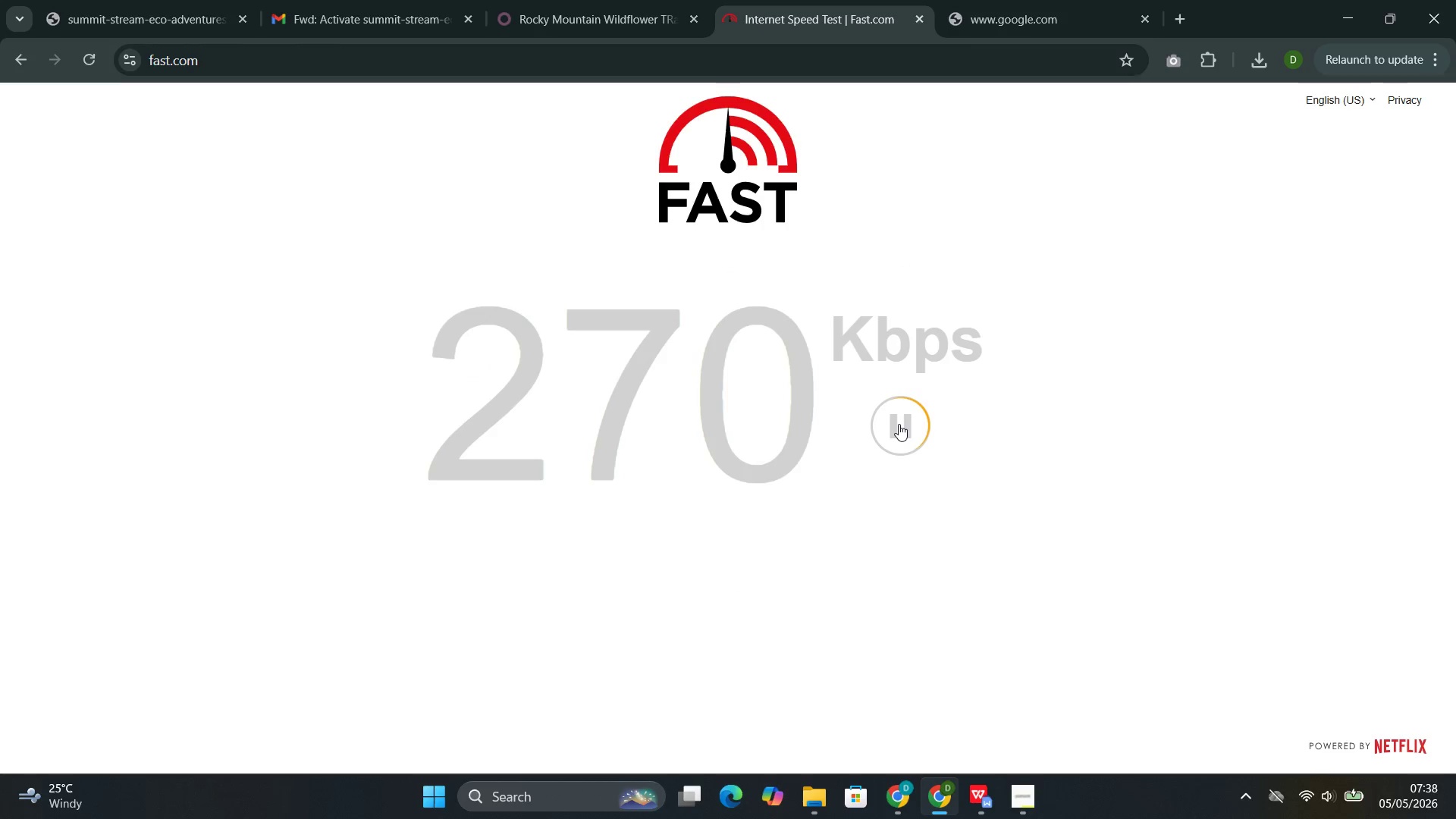 
wait(8.92)
 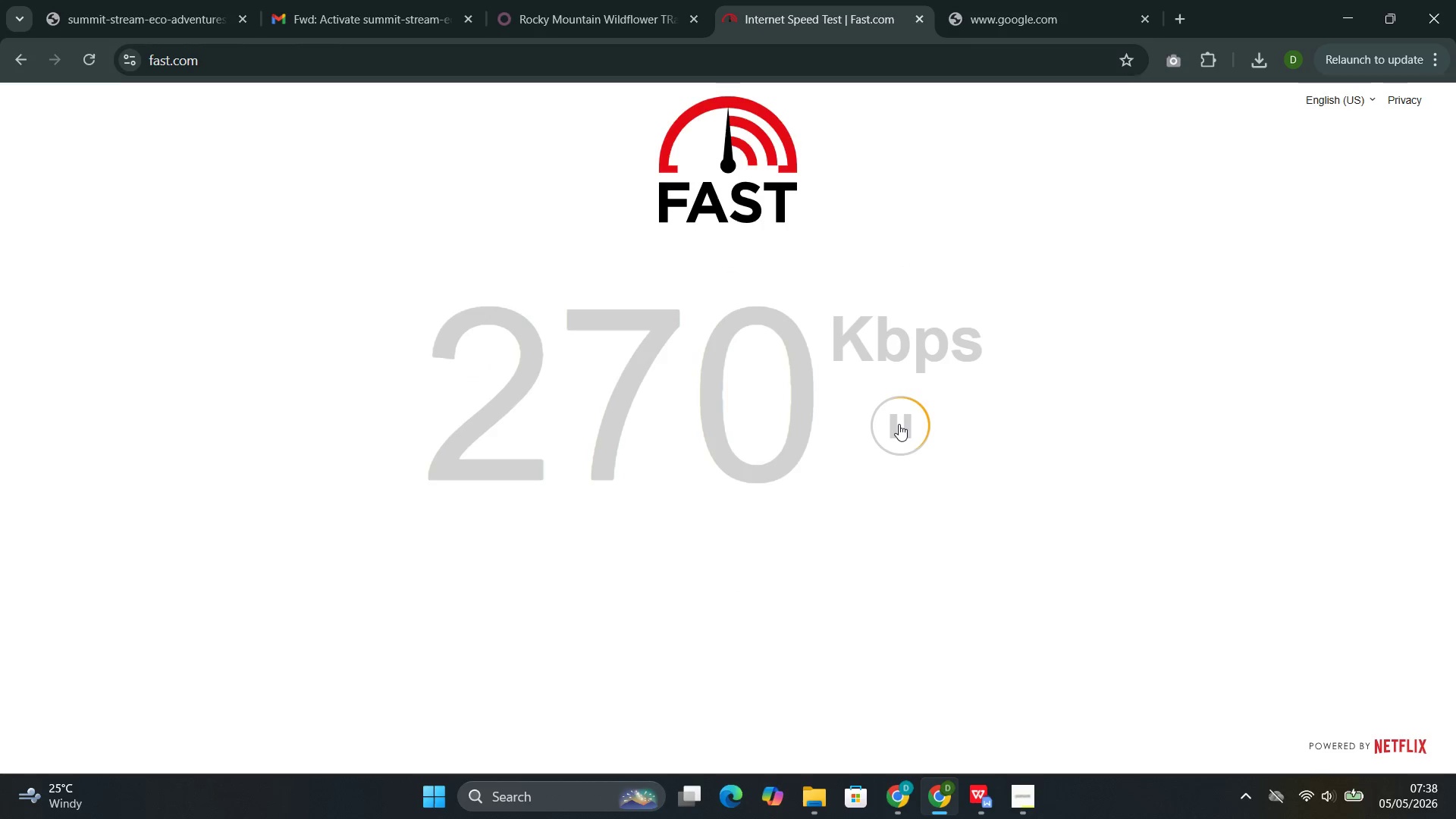 
left_click([593, 31])
 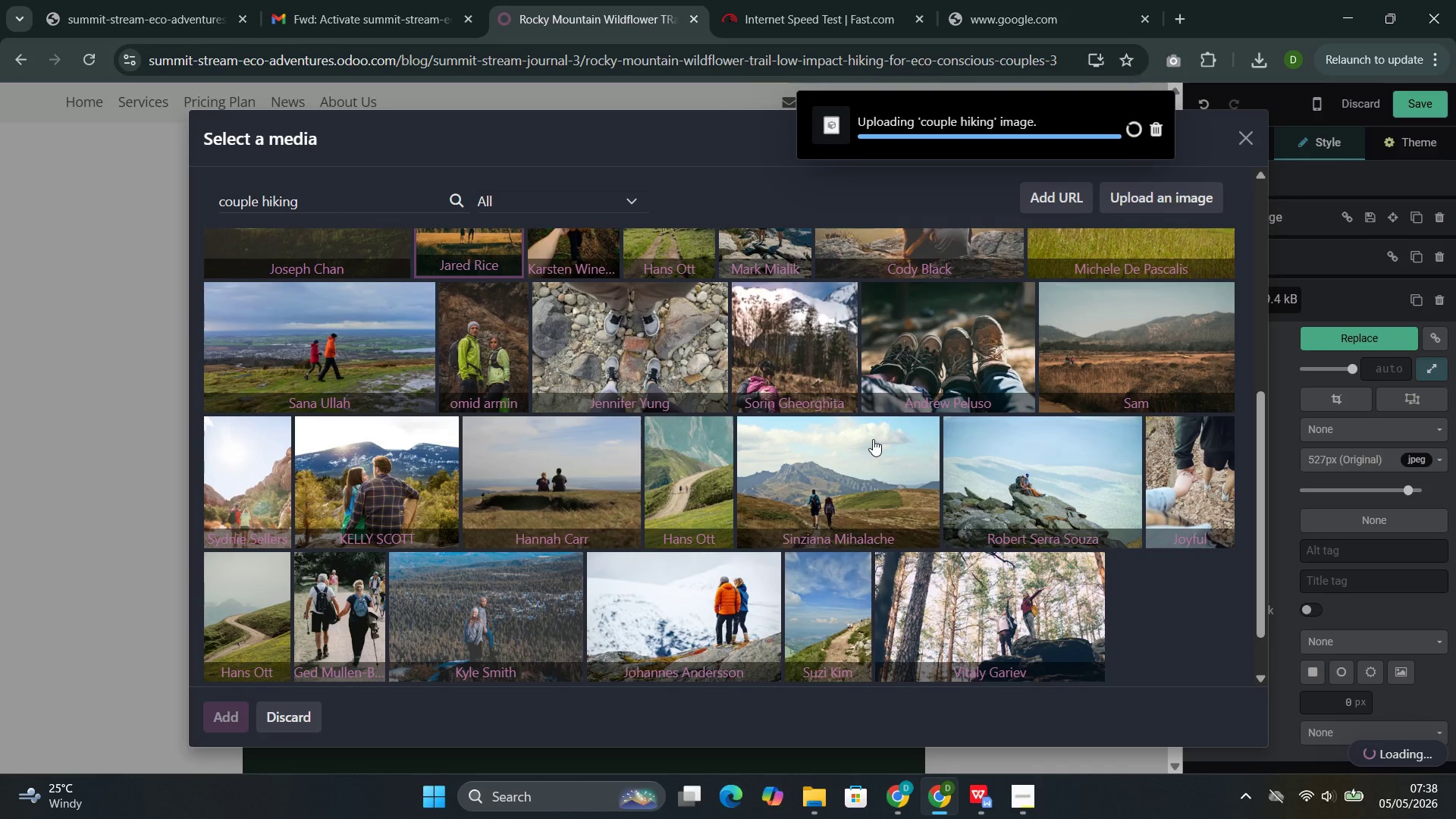 
wait(29.03)
 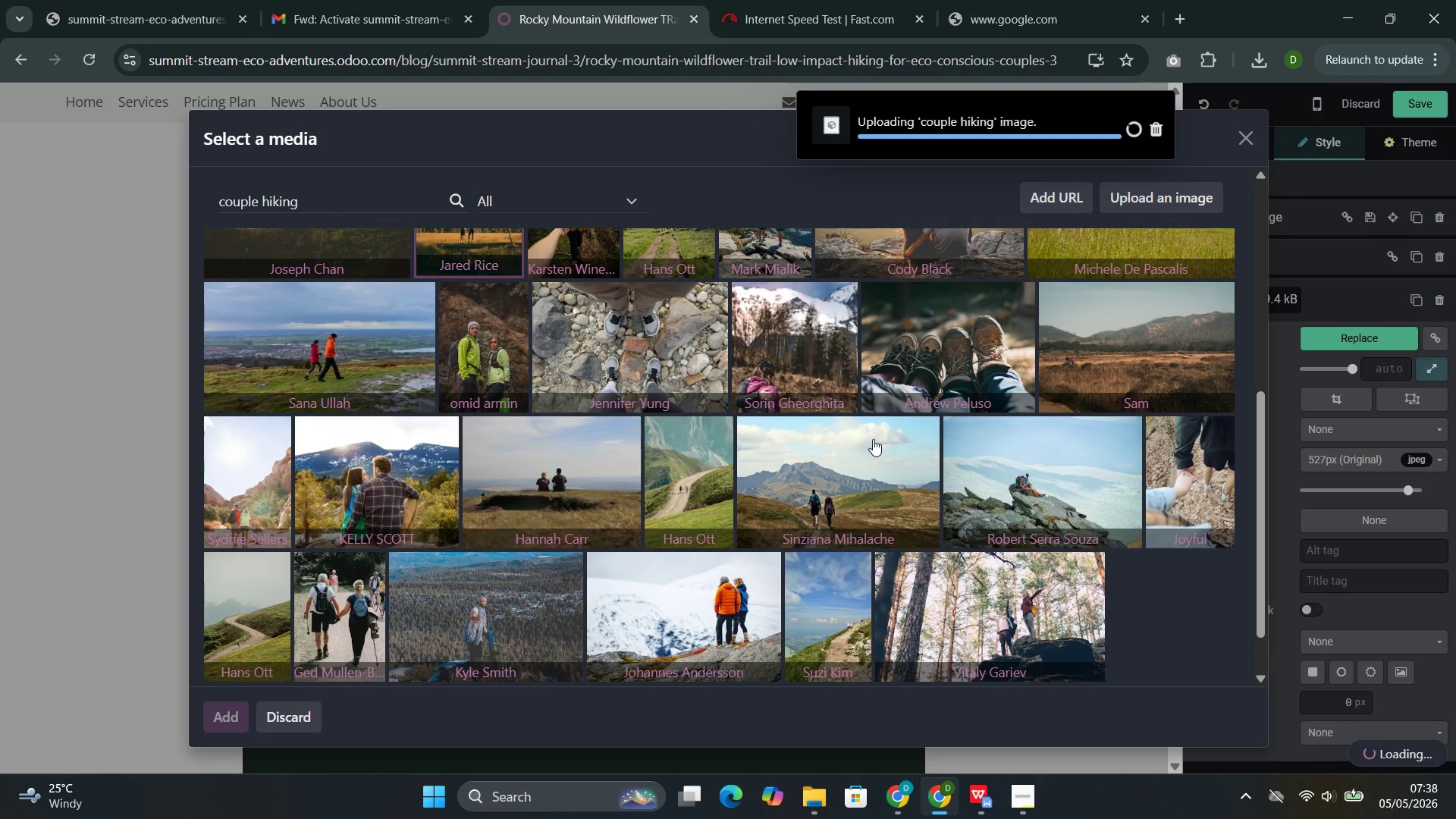 
left_click([1156, 125])
 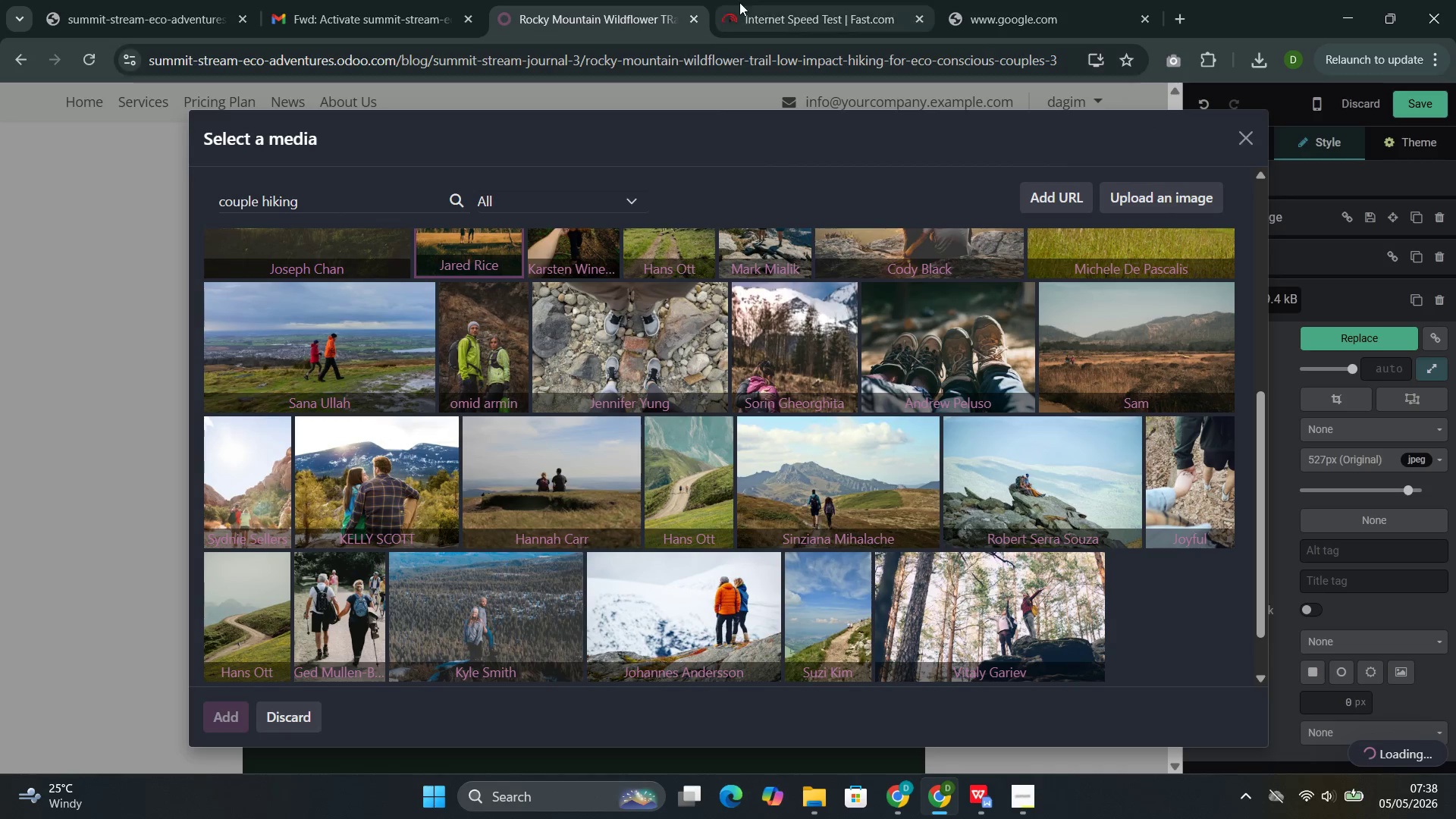 
left_click([741, 0])
 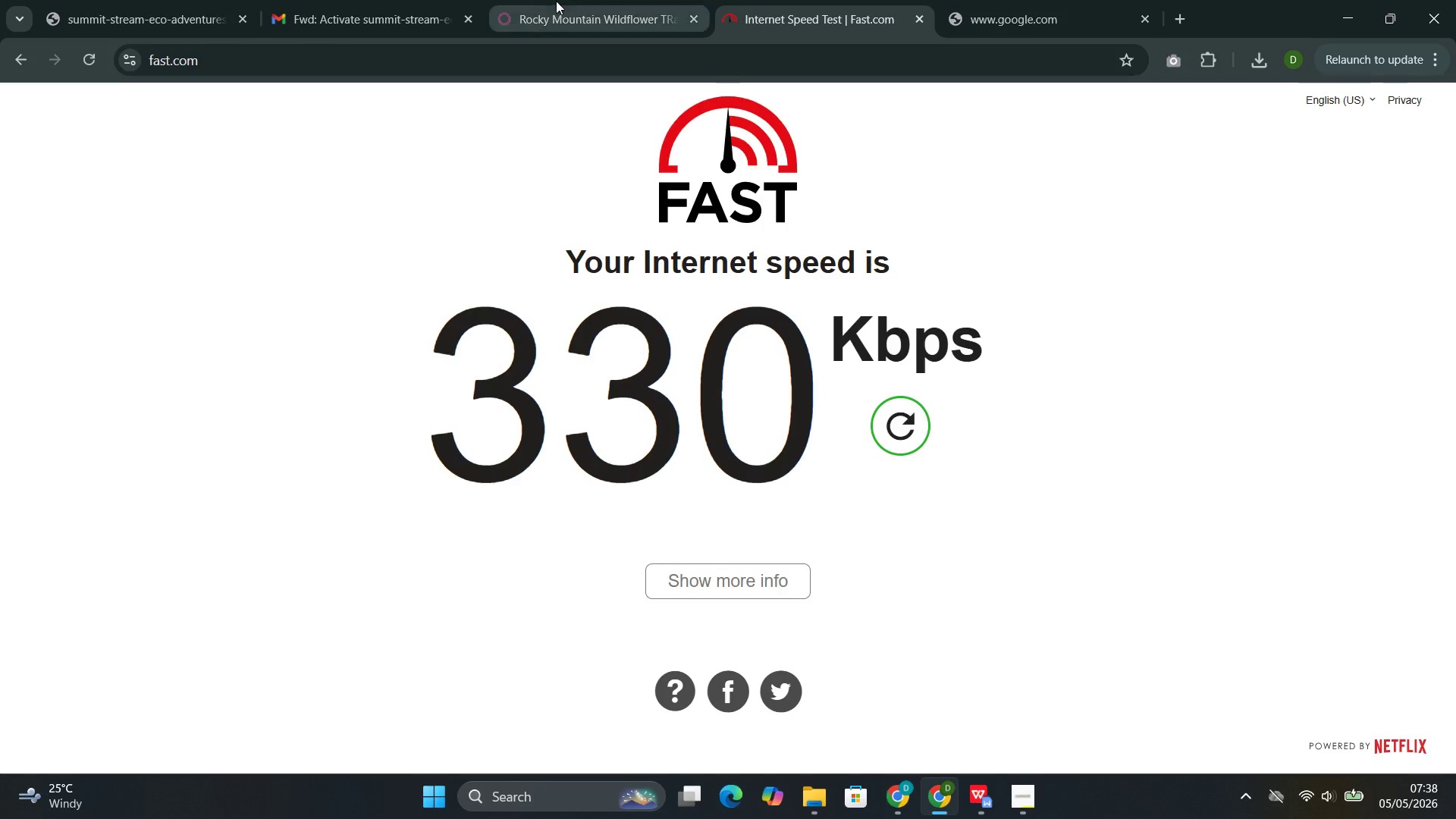 
left_click([557, 1])
 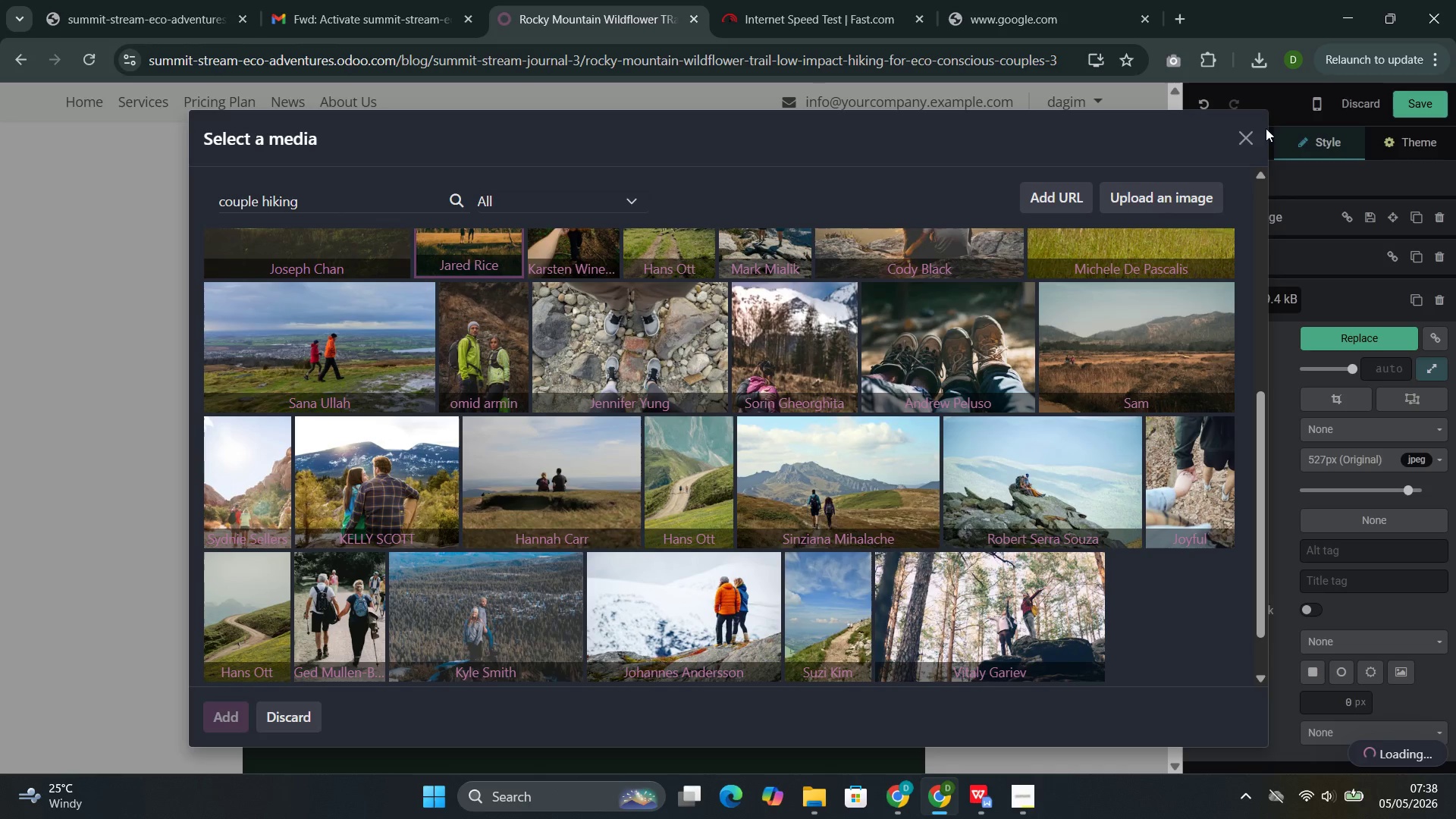 
left_click([1249, 139])
 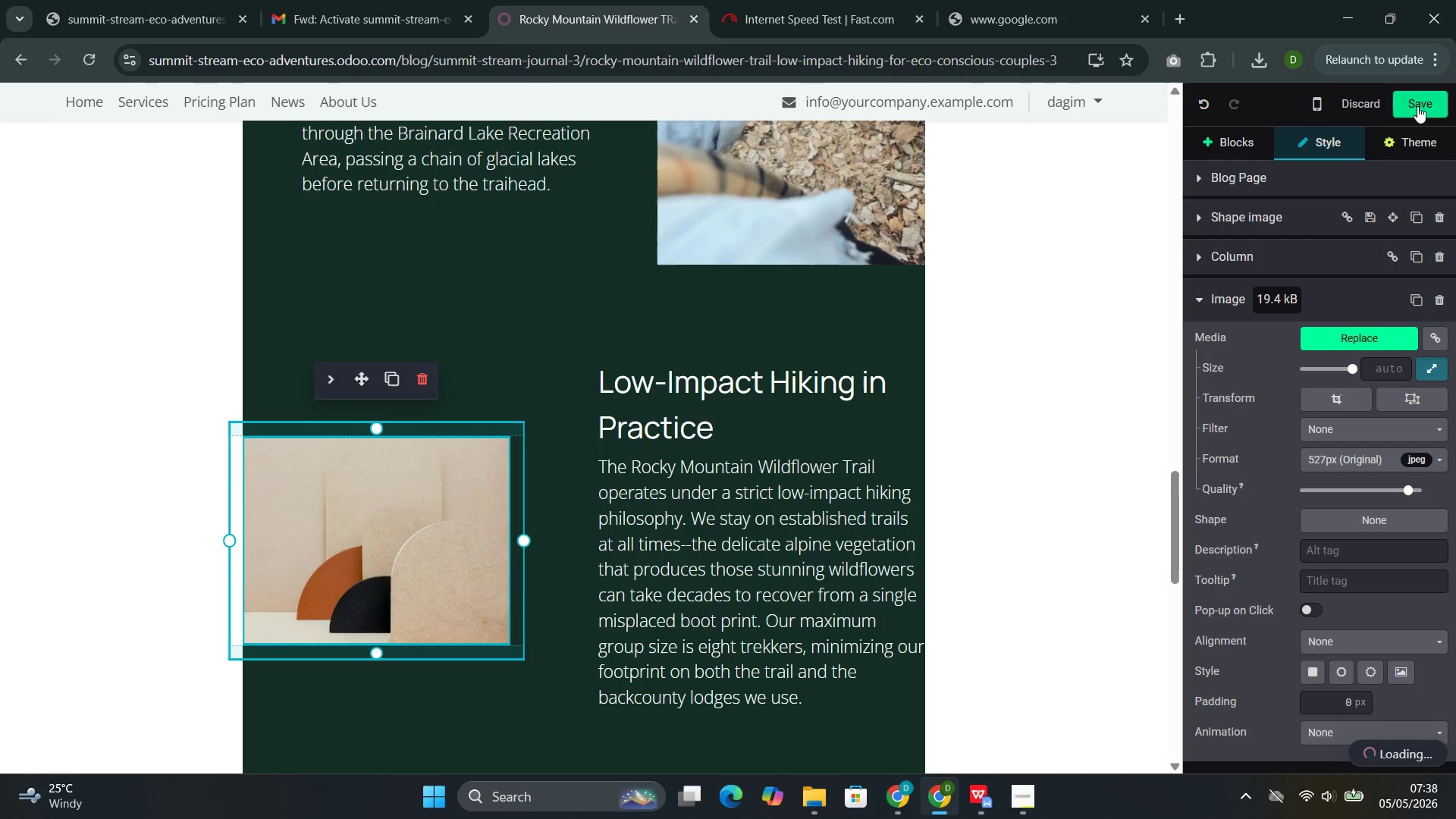 
left_click([1417, 106])
 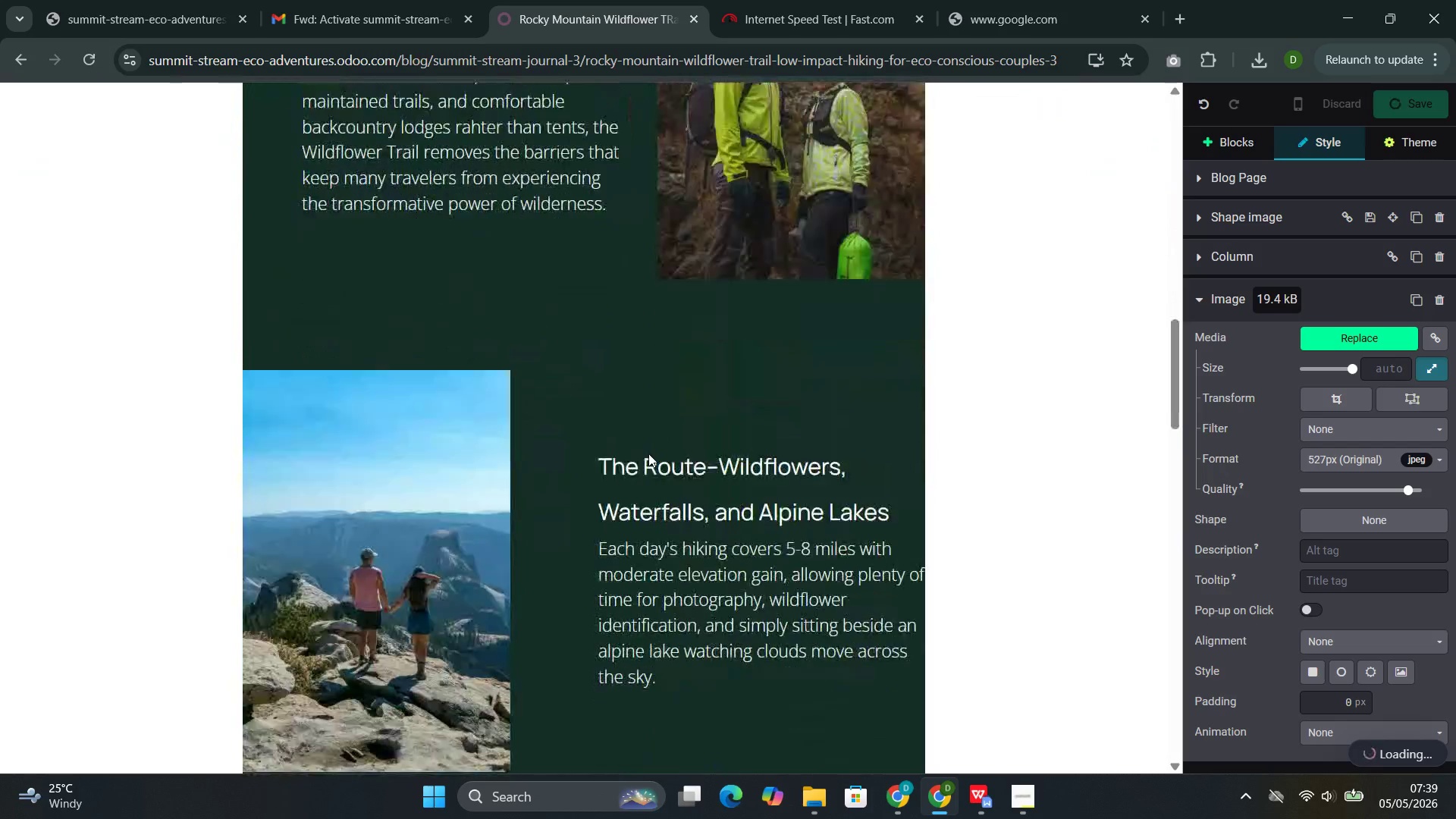 
wait(34.11)
 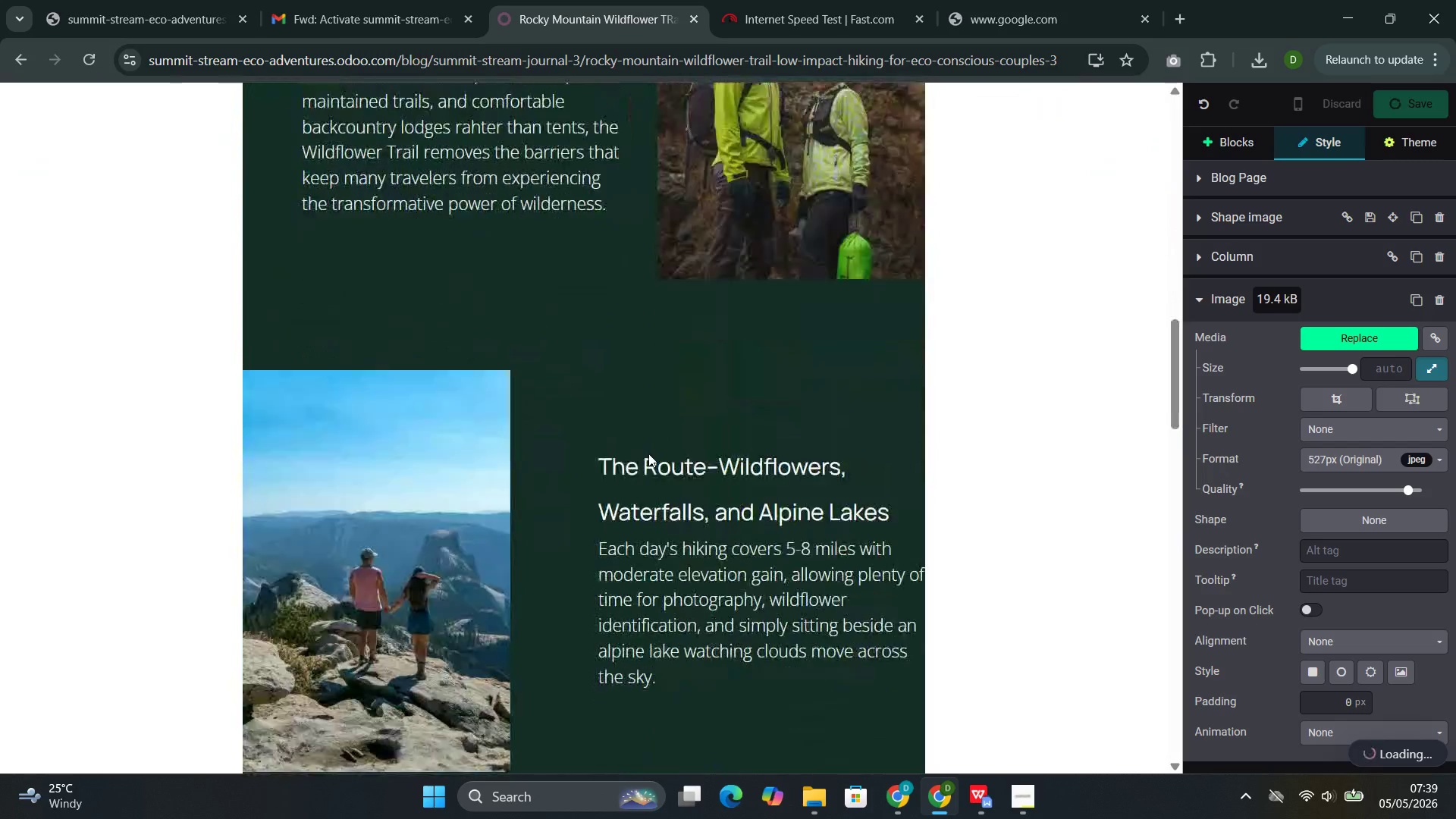 
left_click([782, 5])
 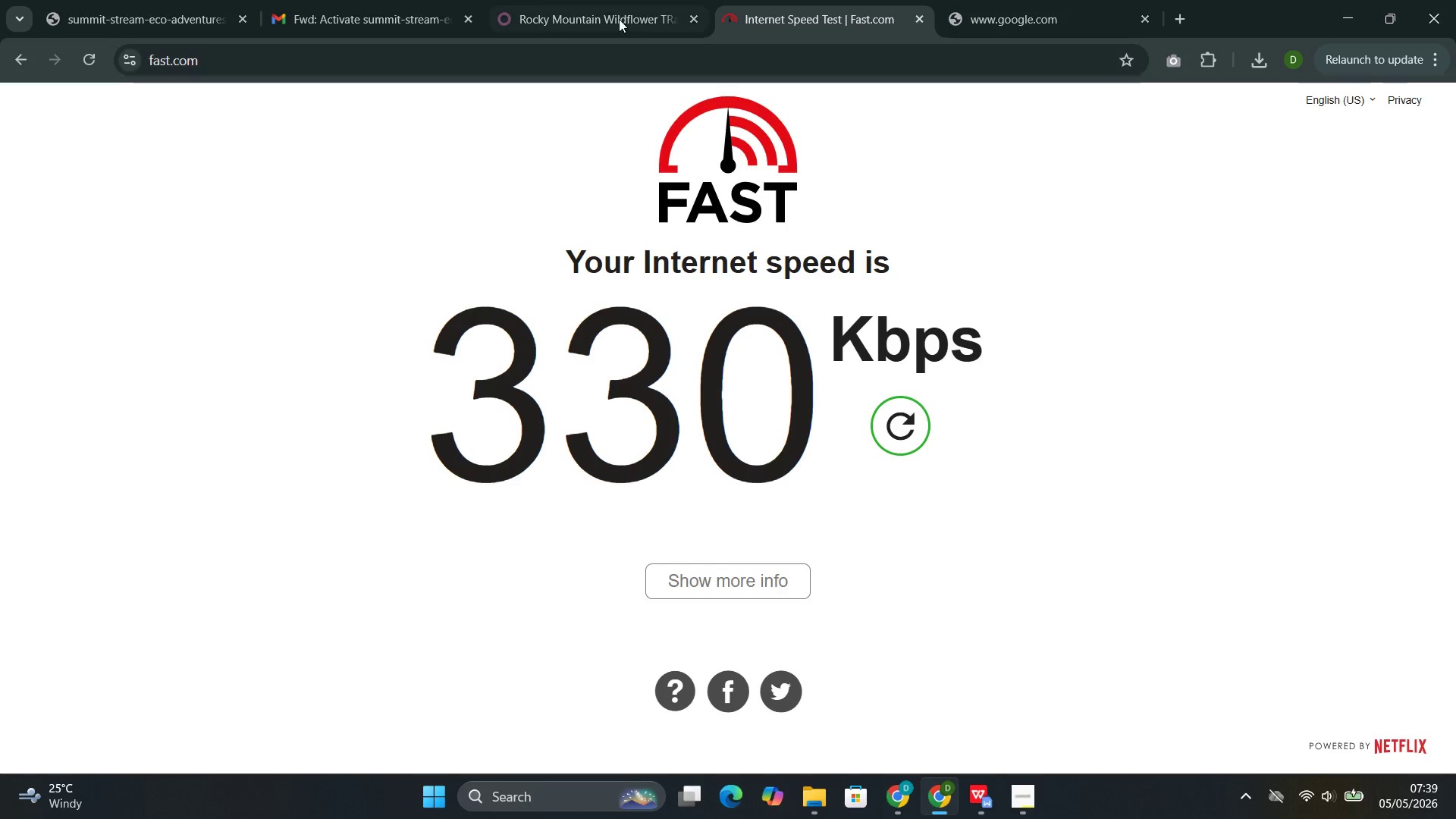 
left_click([610, 0])
 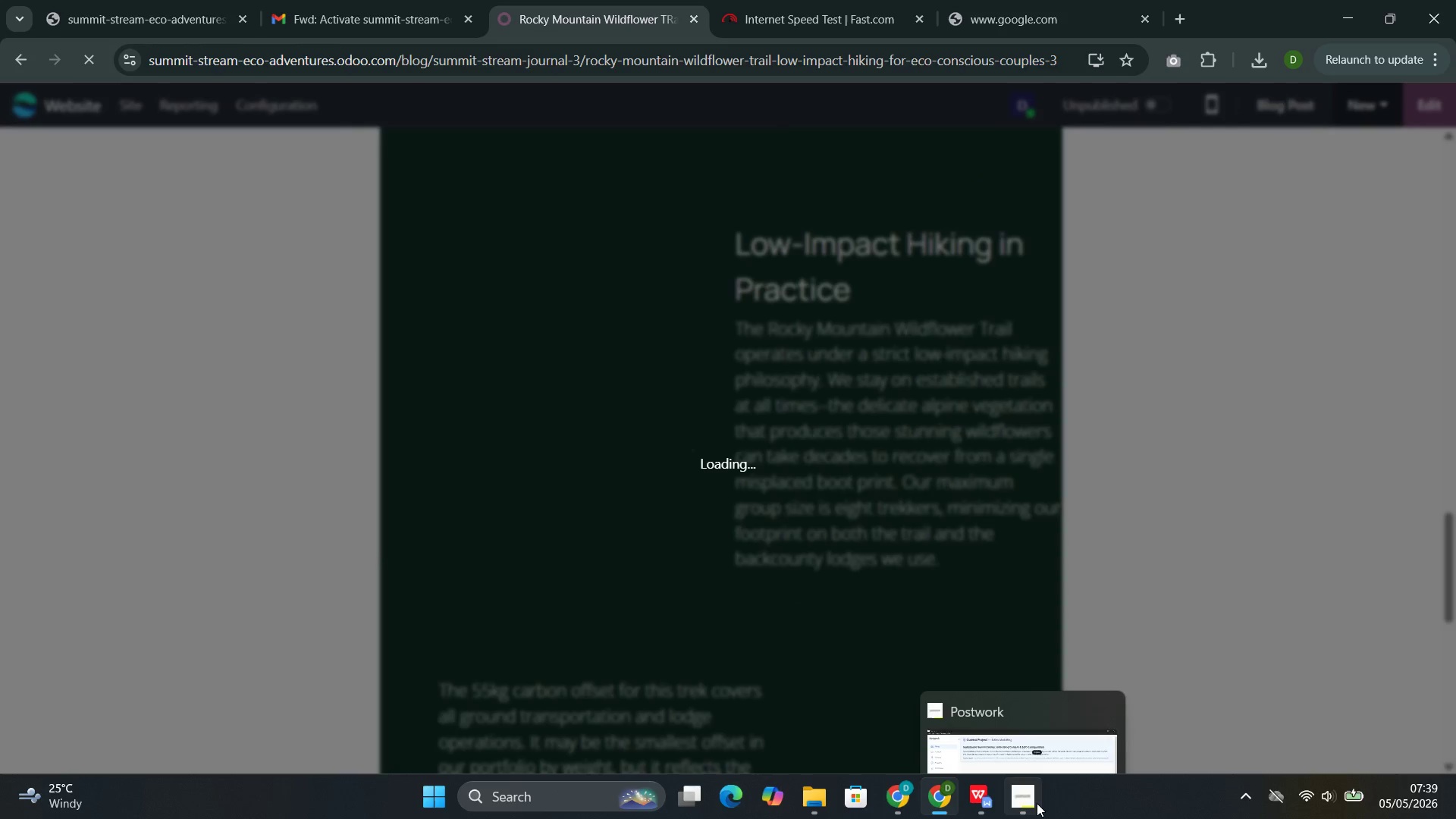 
left_click([977, 701])
 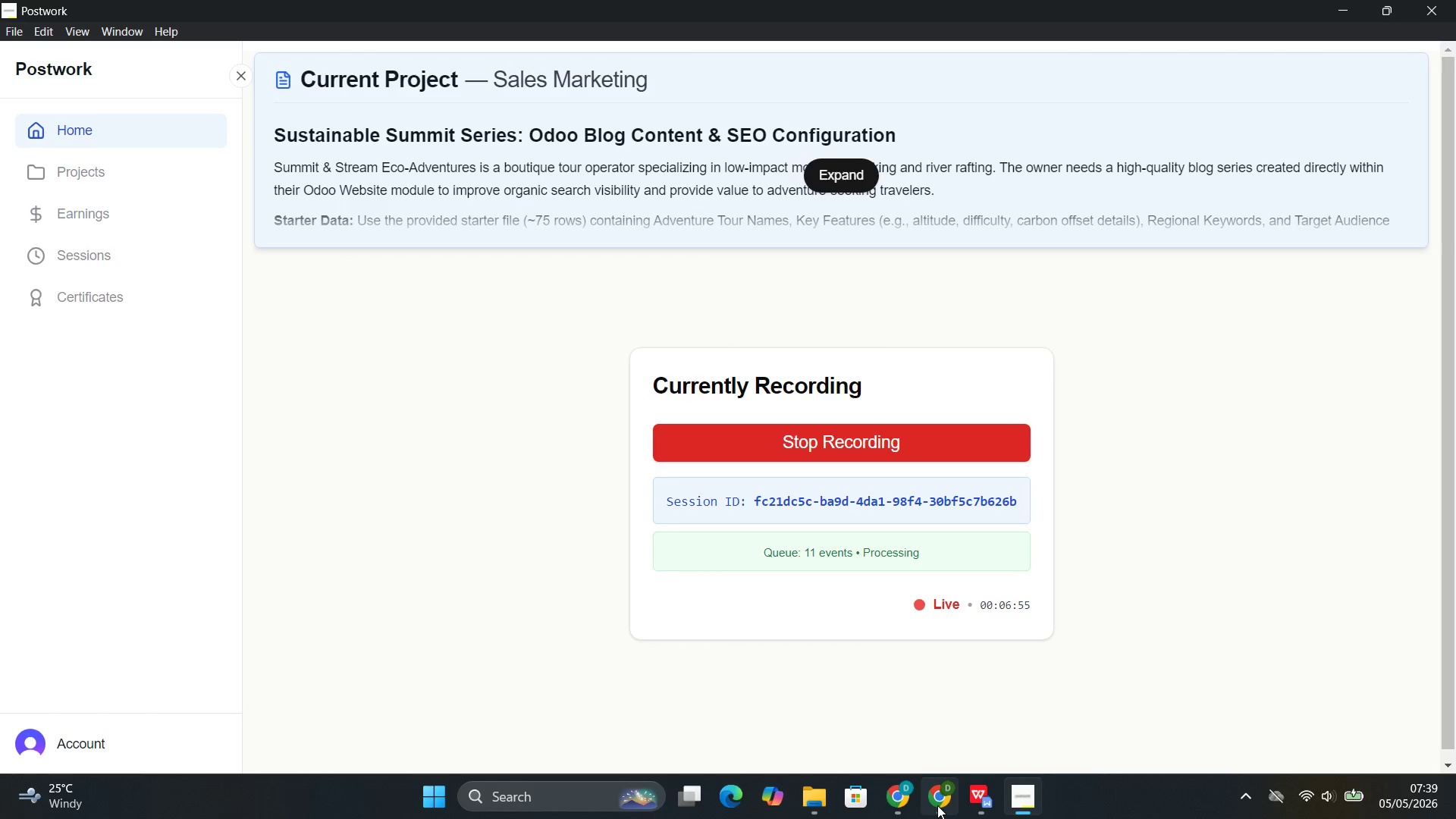 
left_click([921, 700])
 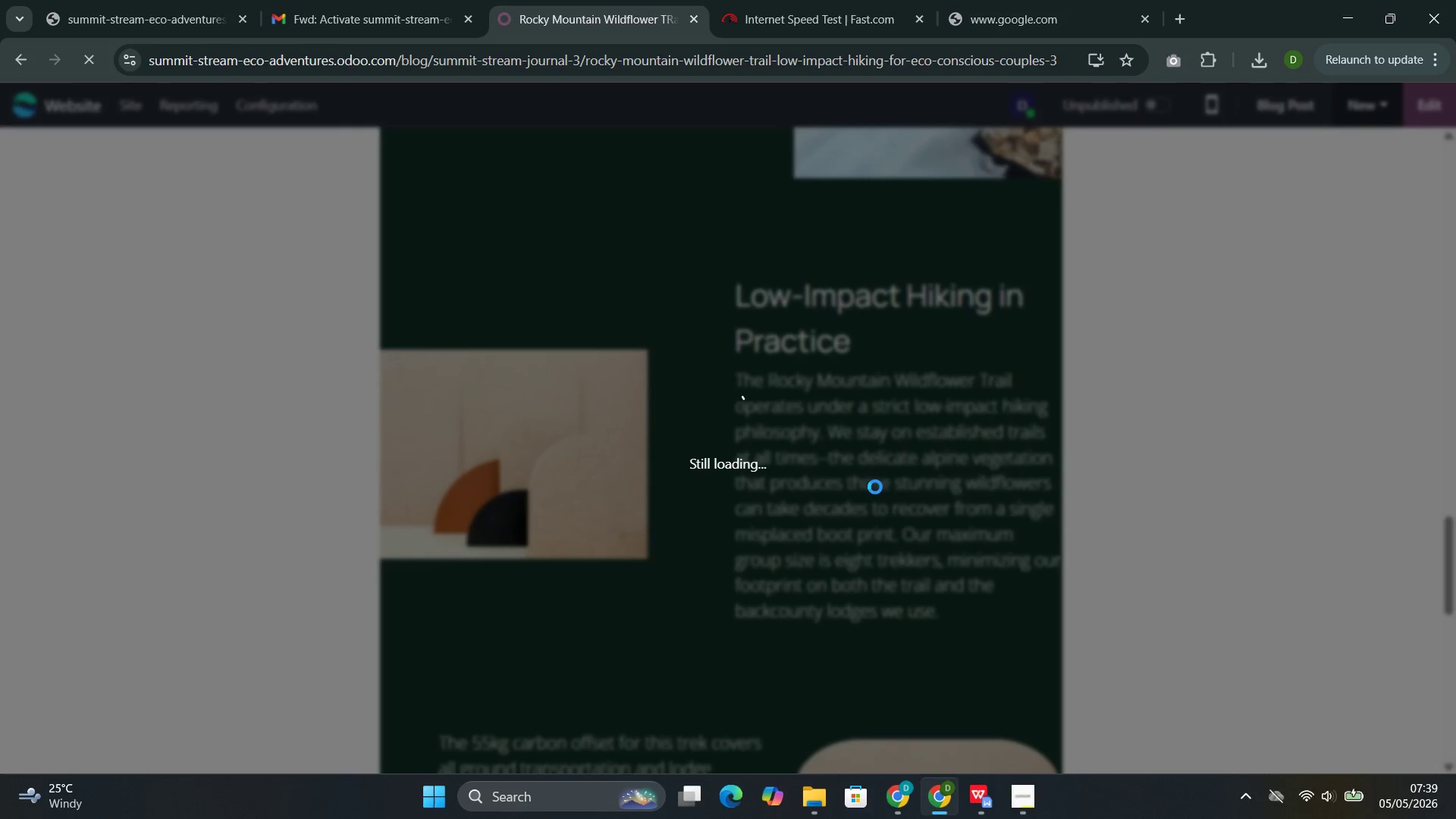 
wait(16.45)
 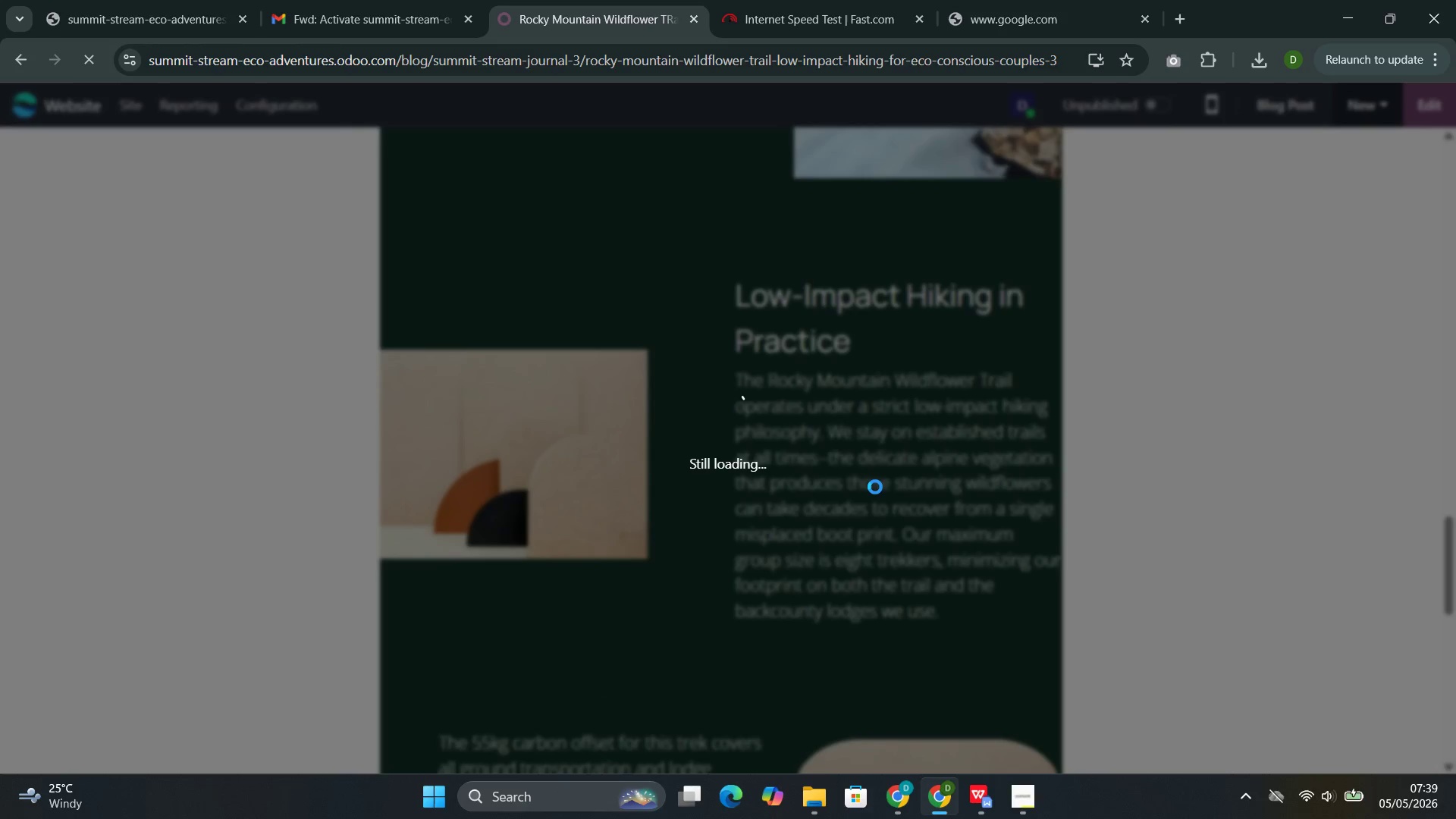 
left_click([770, 1])
 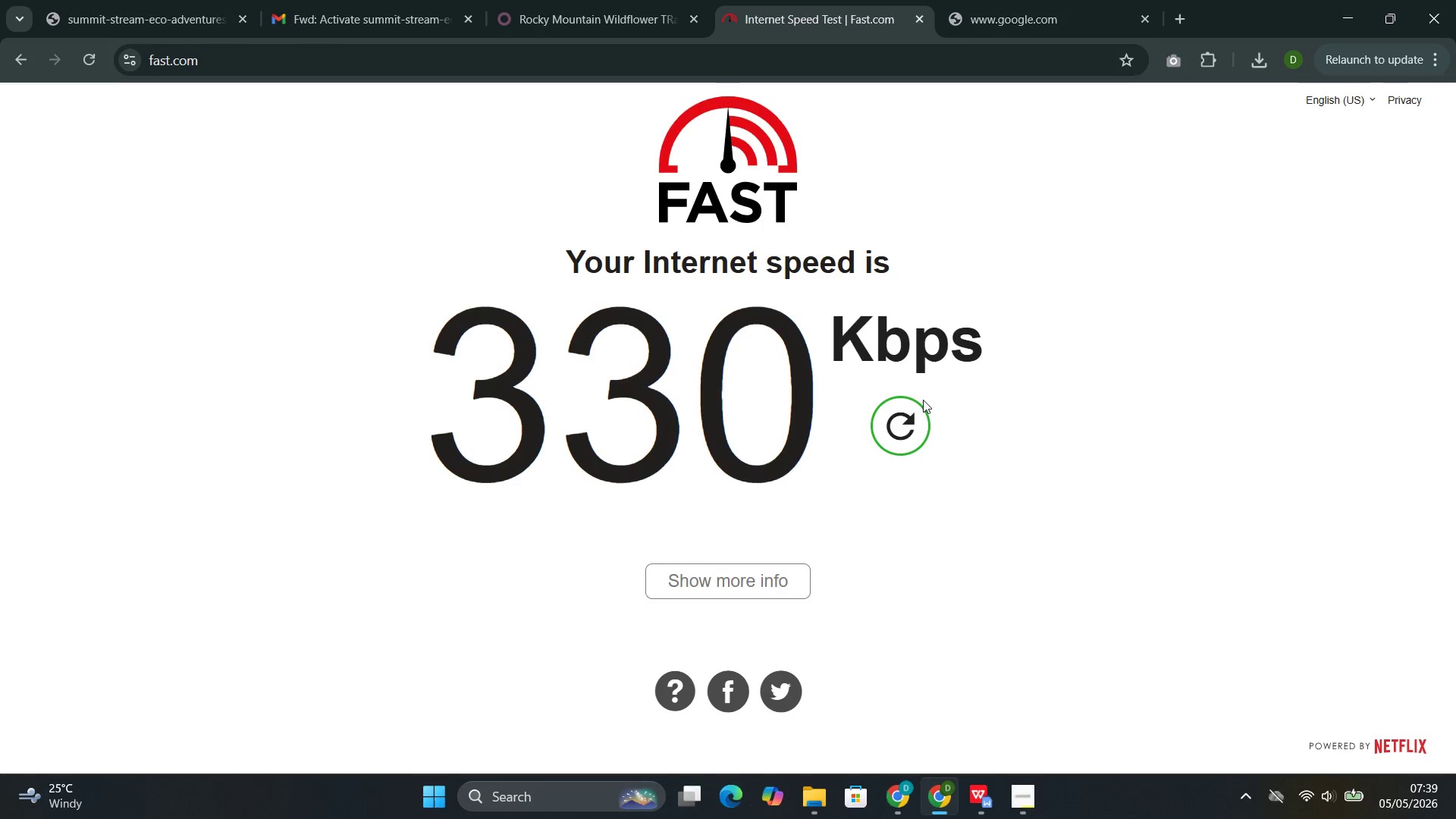 
left_click([911, 437])
 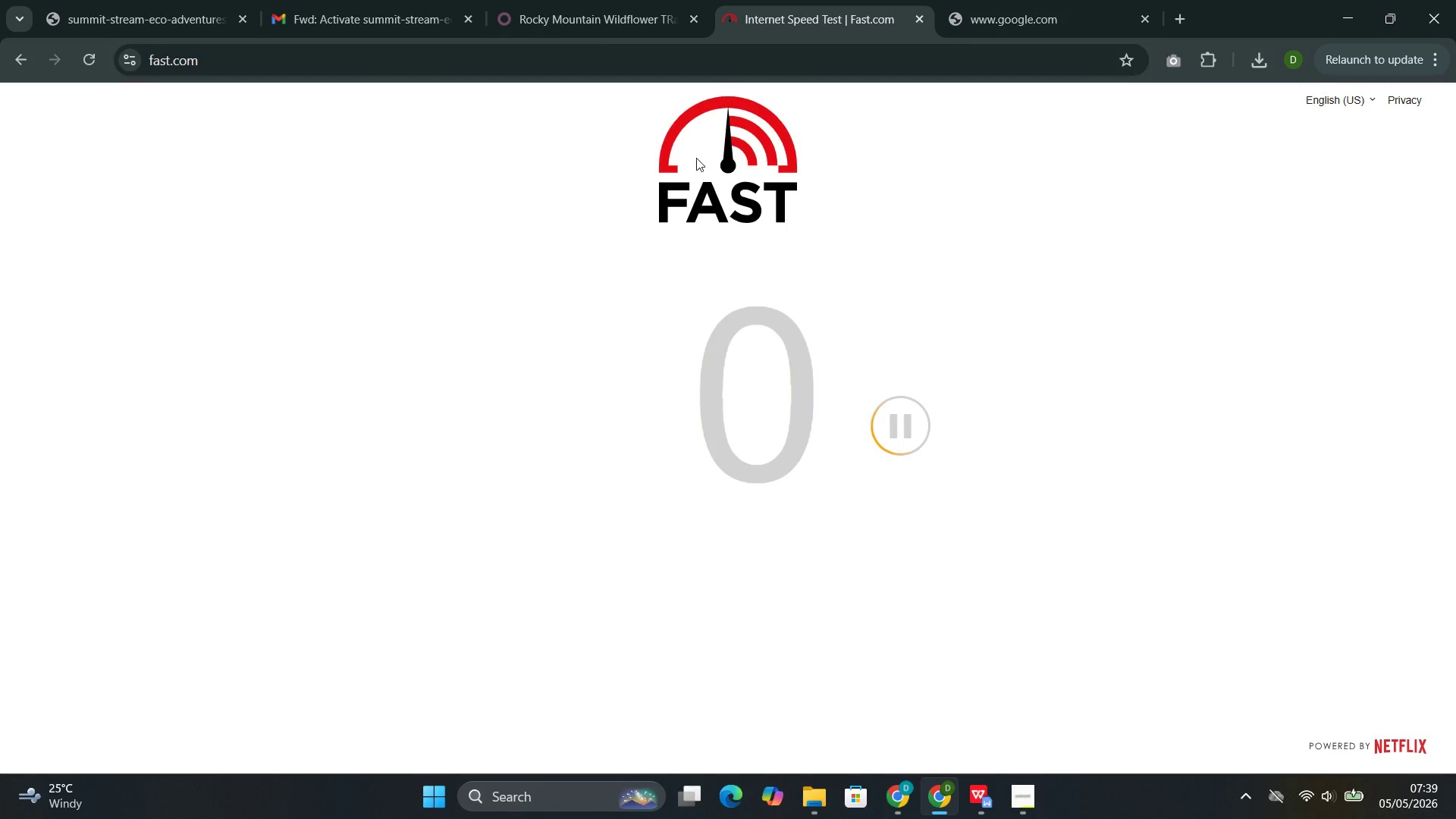 
left_click([592, 8])
 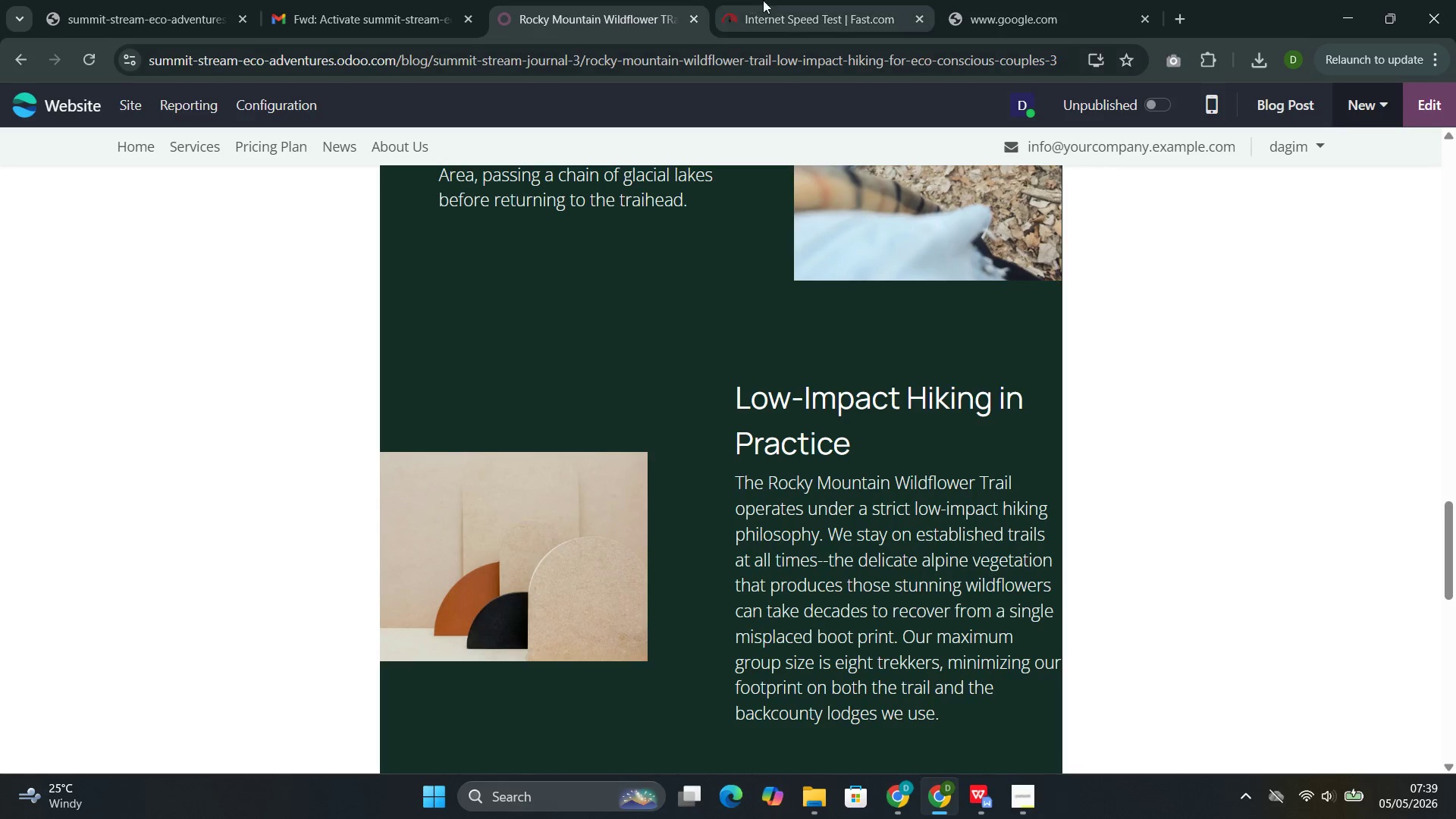 
left_click([773, 0])
 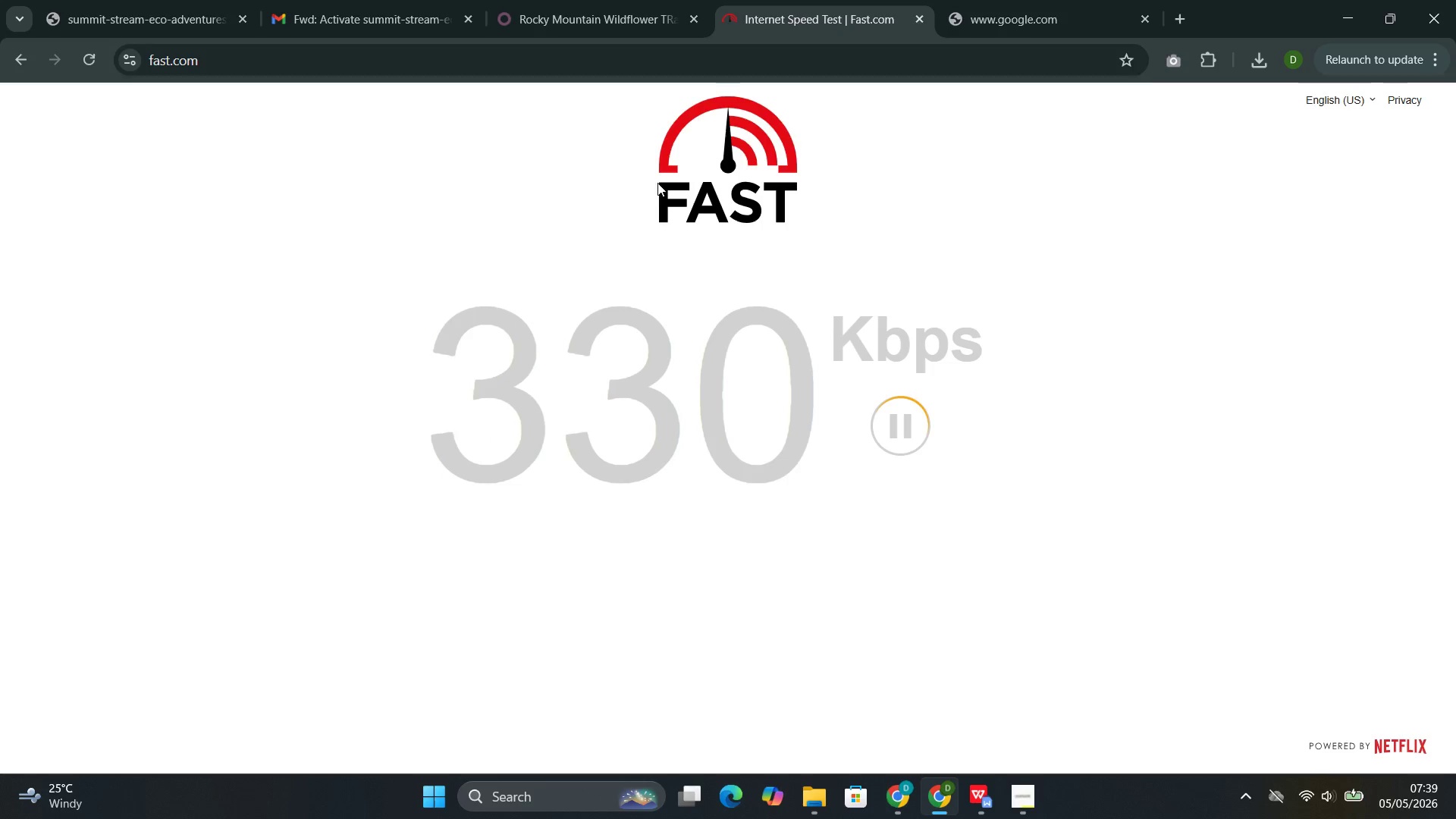 
left_click([597, 20])
 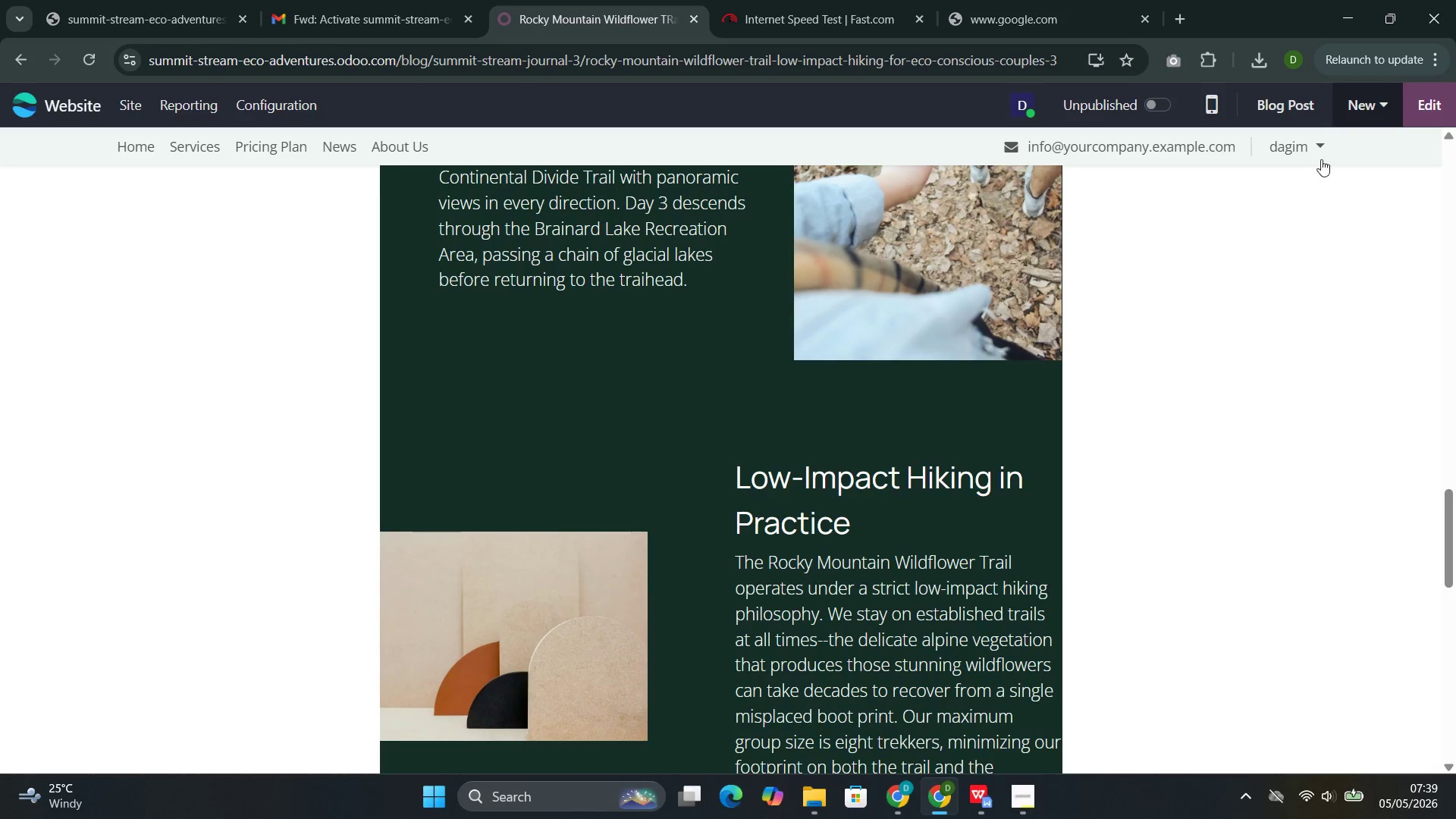 
left_click([1417, 104])
 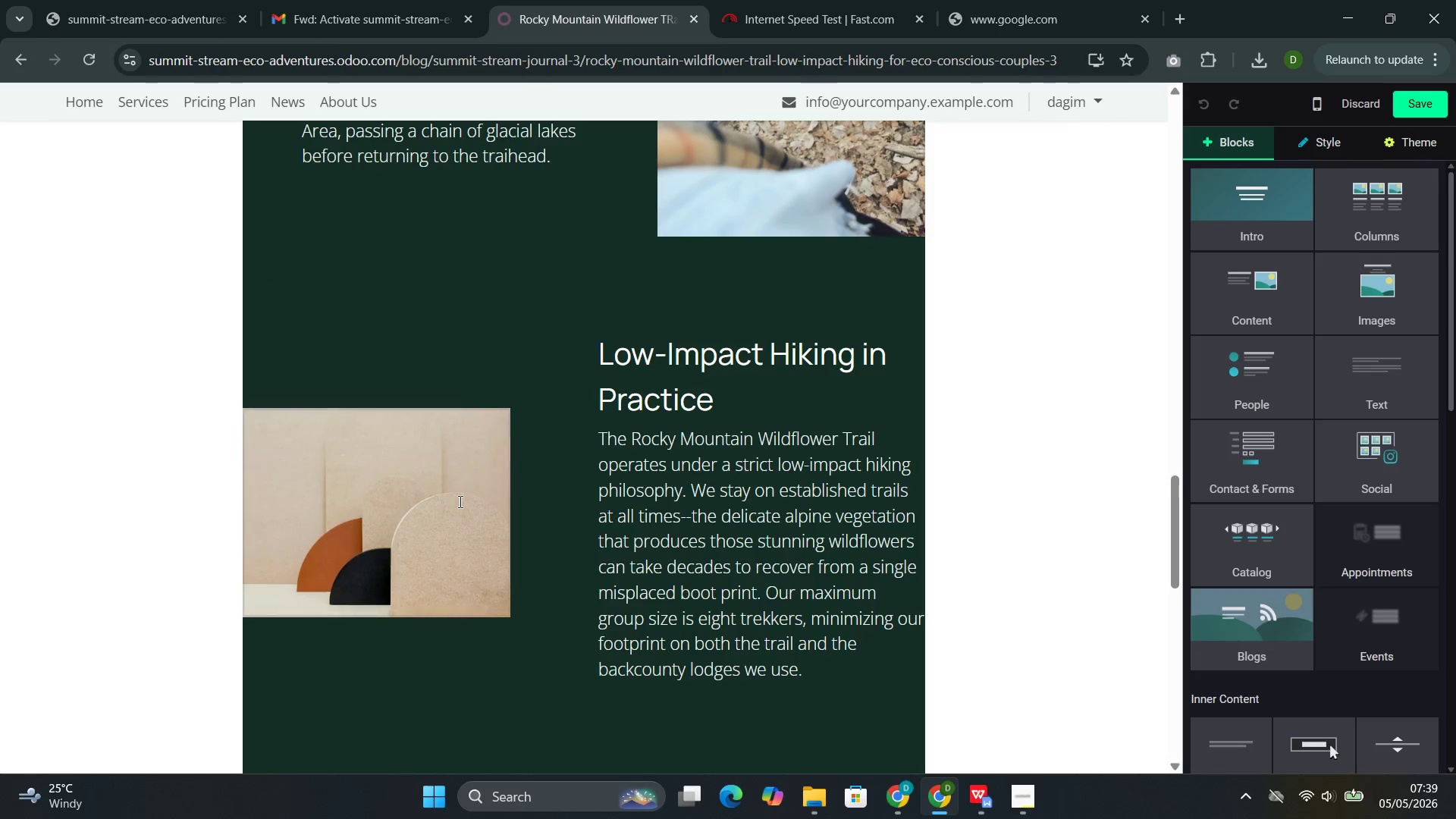 
double_click([459, 501])
 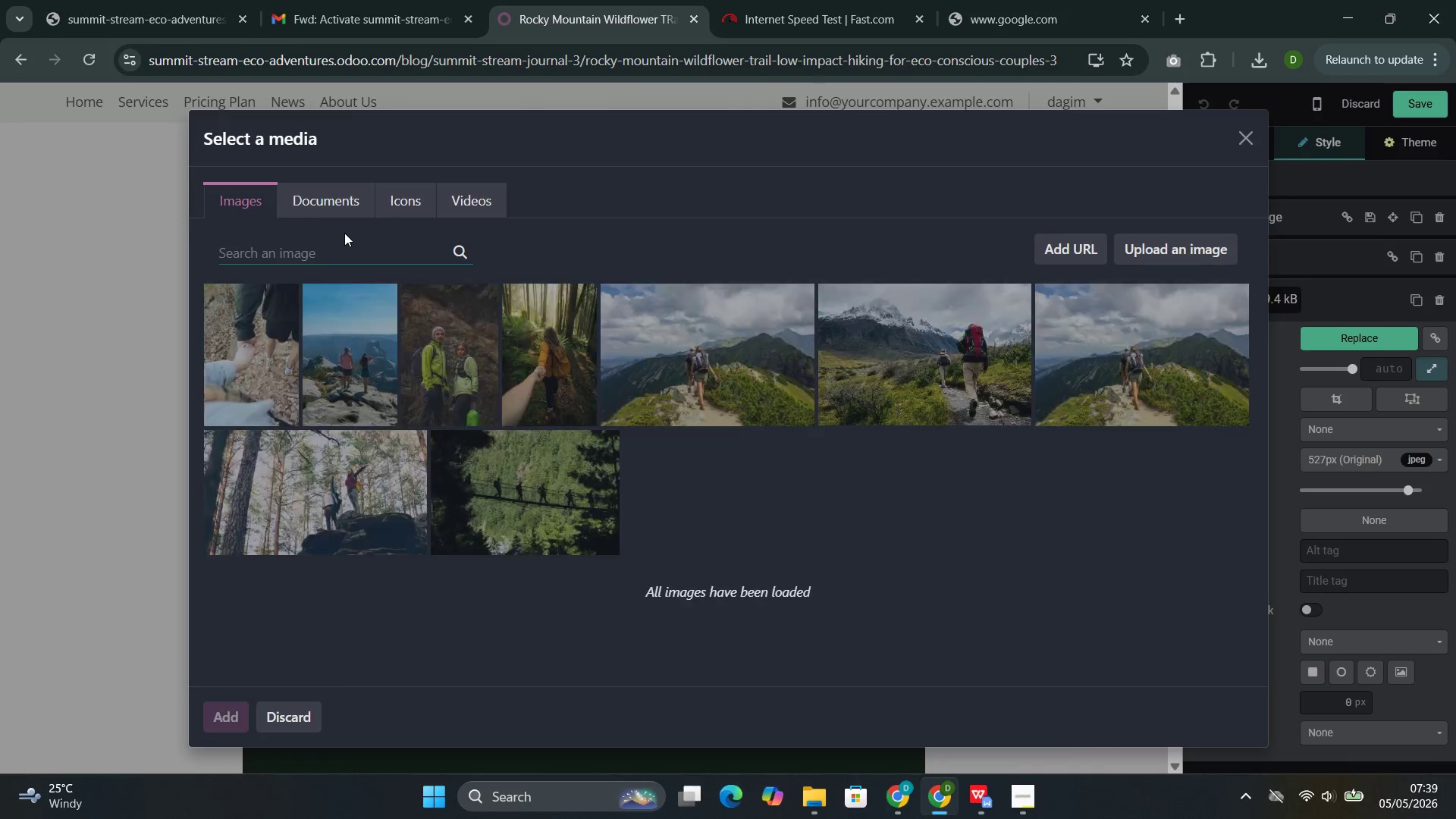 
left_click([344, 248])
 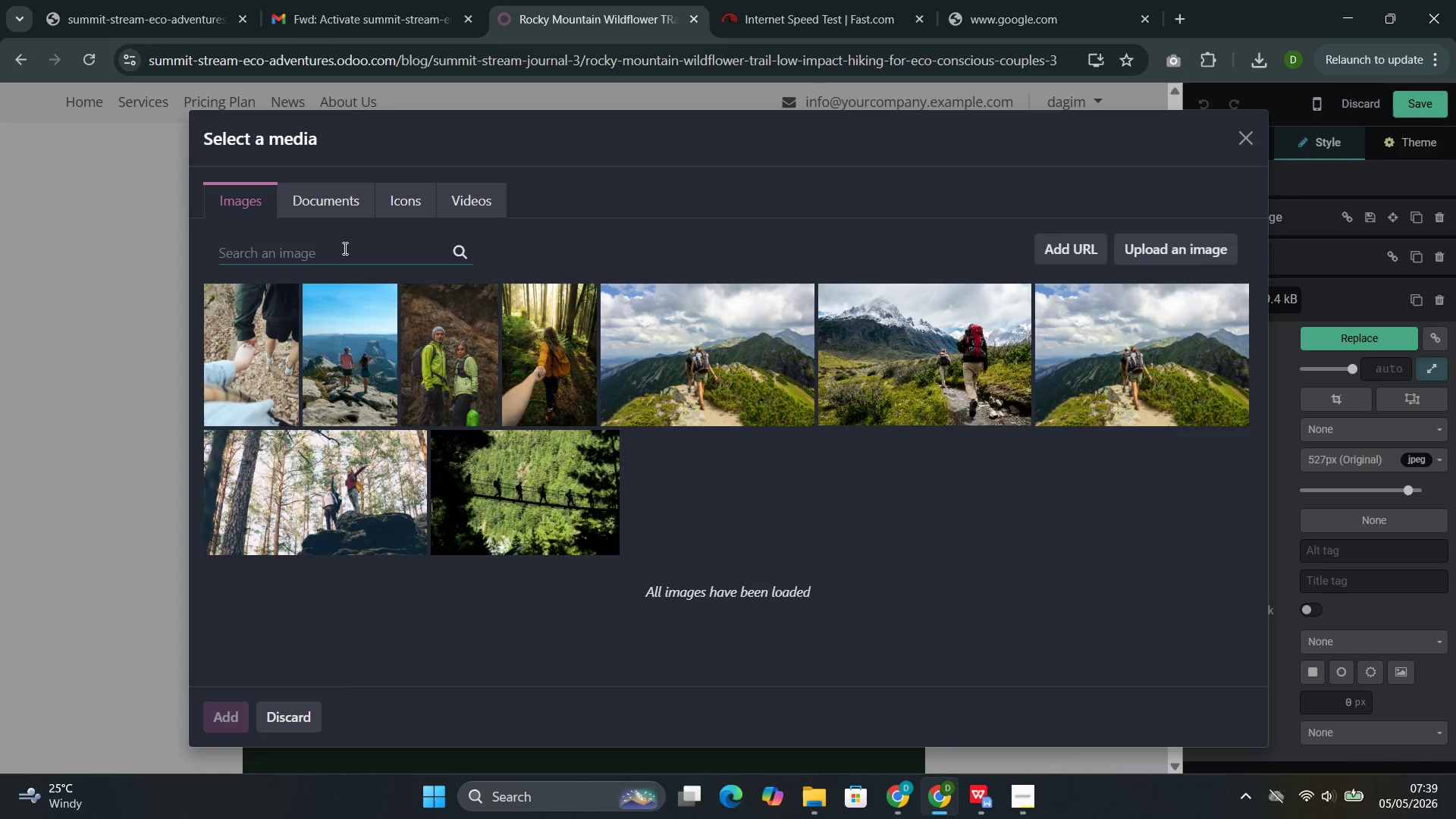 
key(Control+V)
 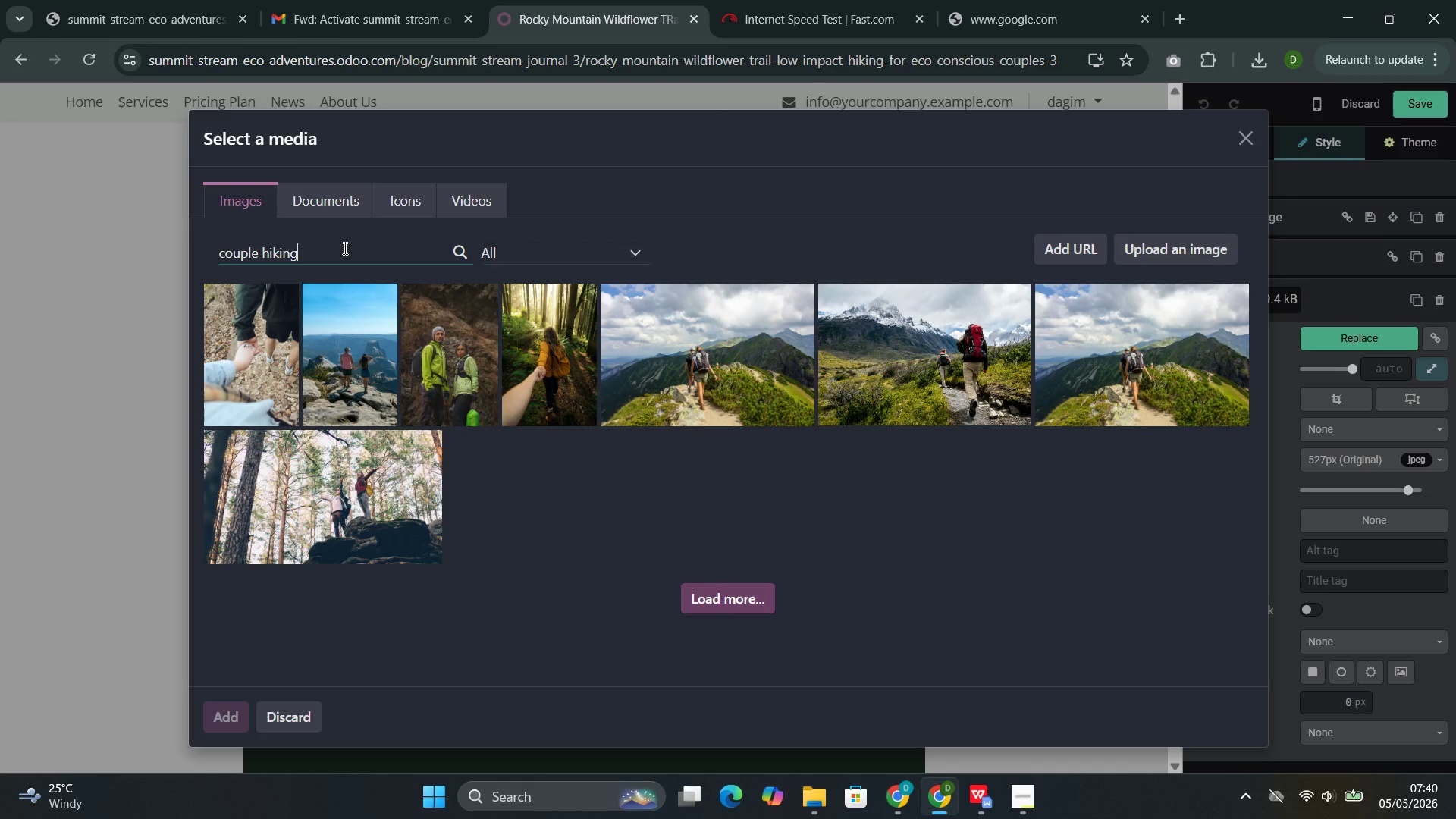 
wait(57.06)
 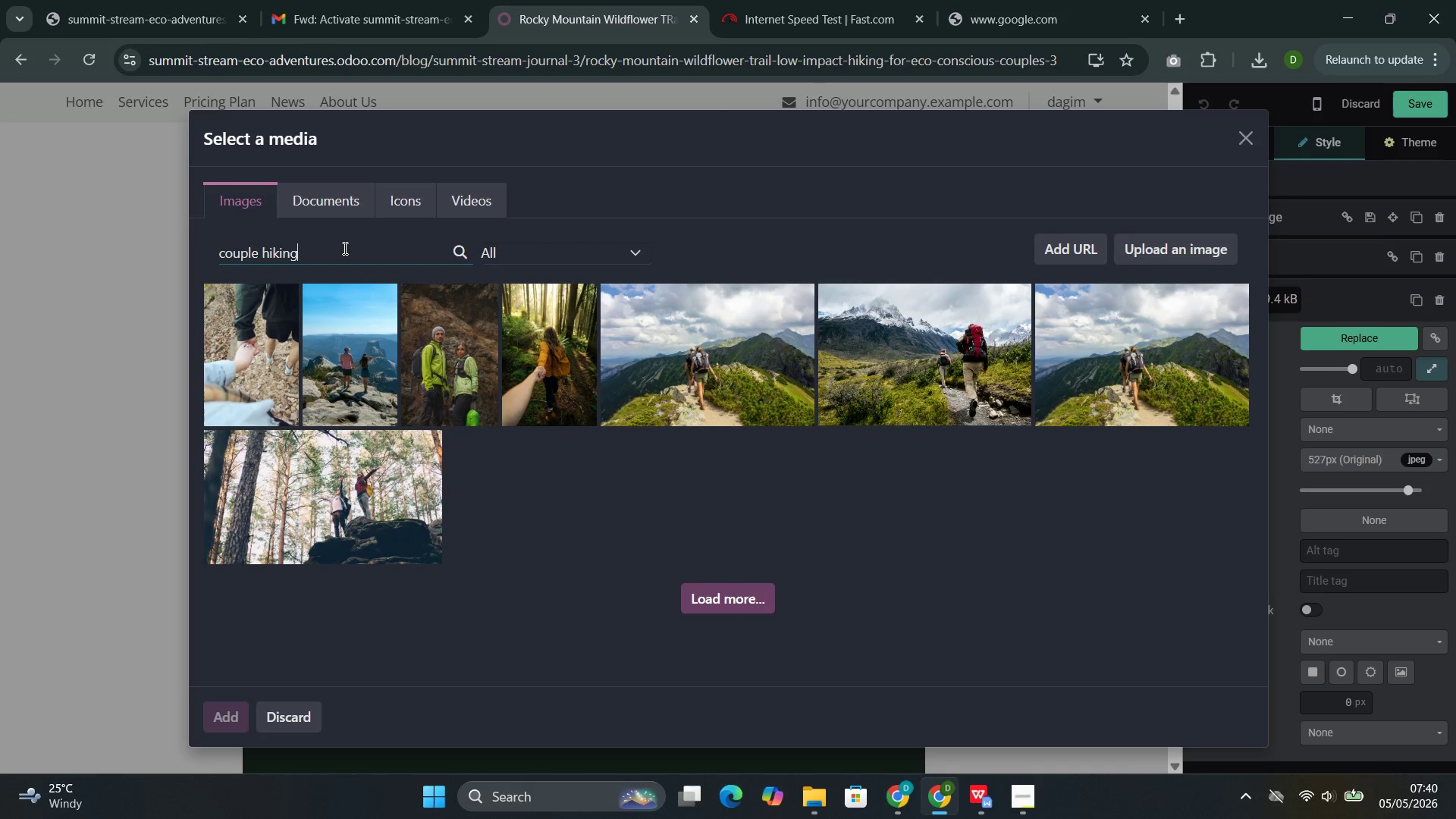 
left_click([472, 391])
 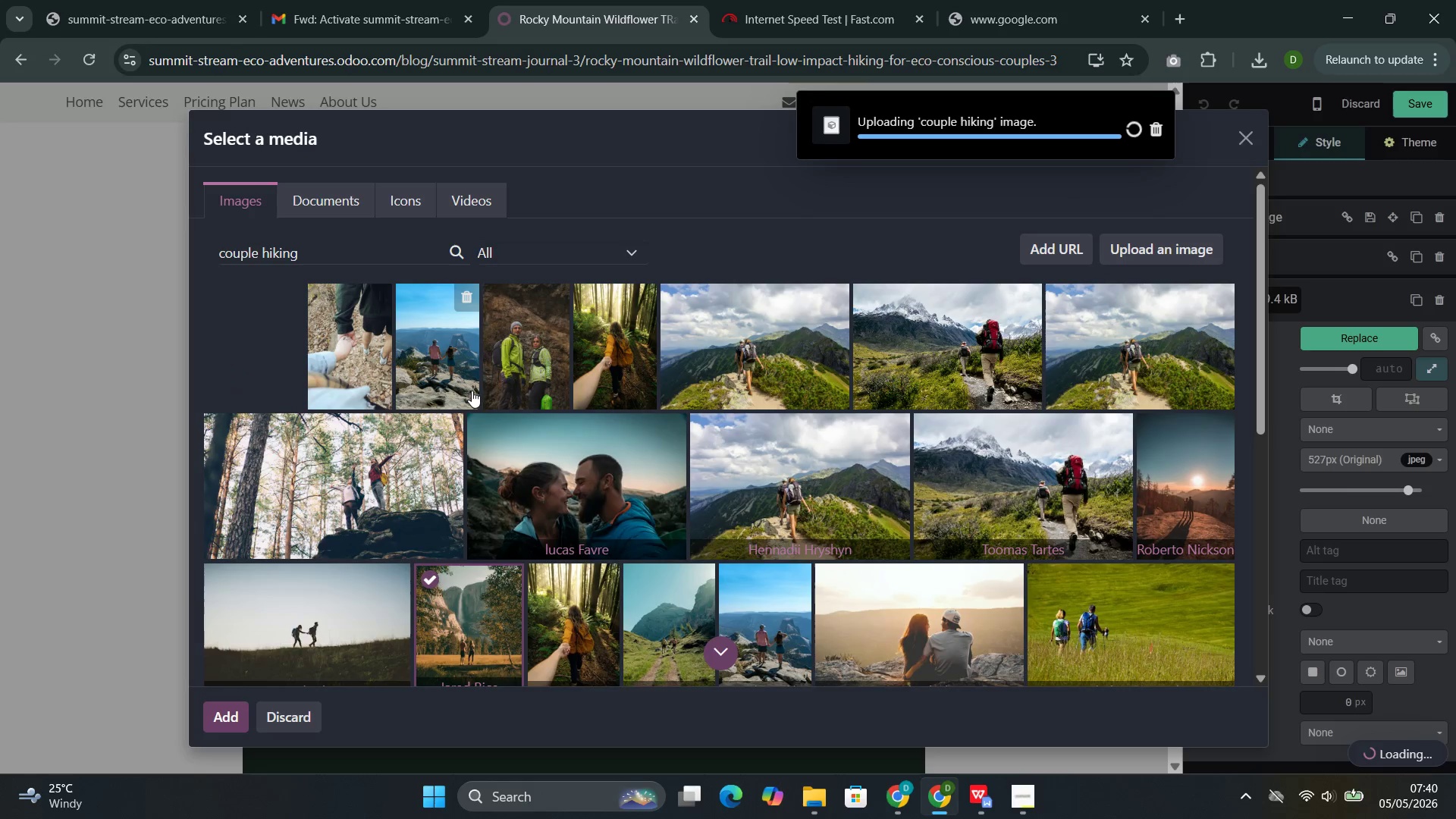 
wait(5.1)
 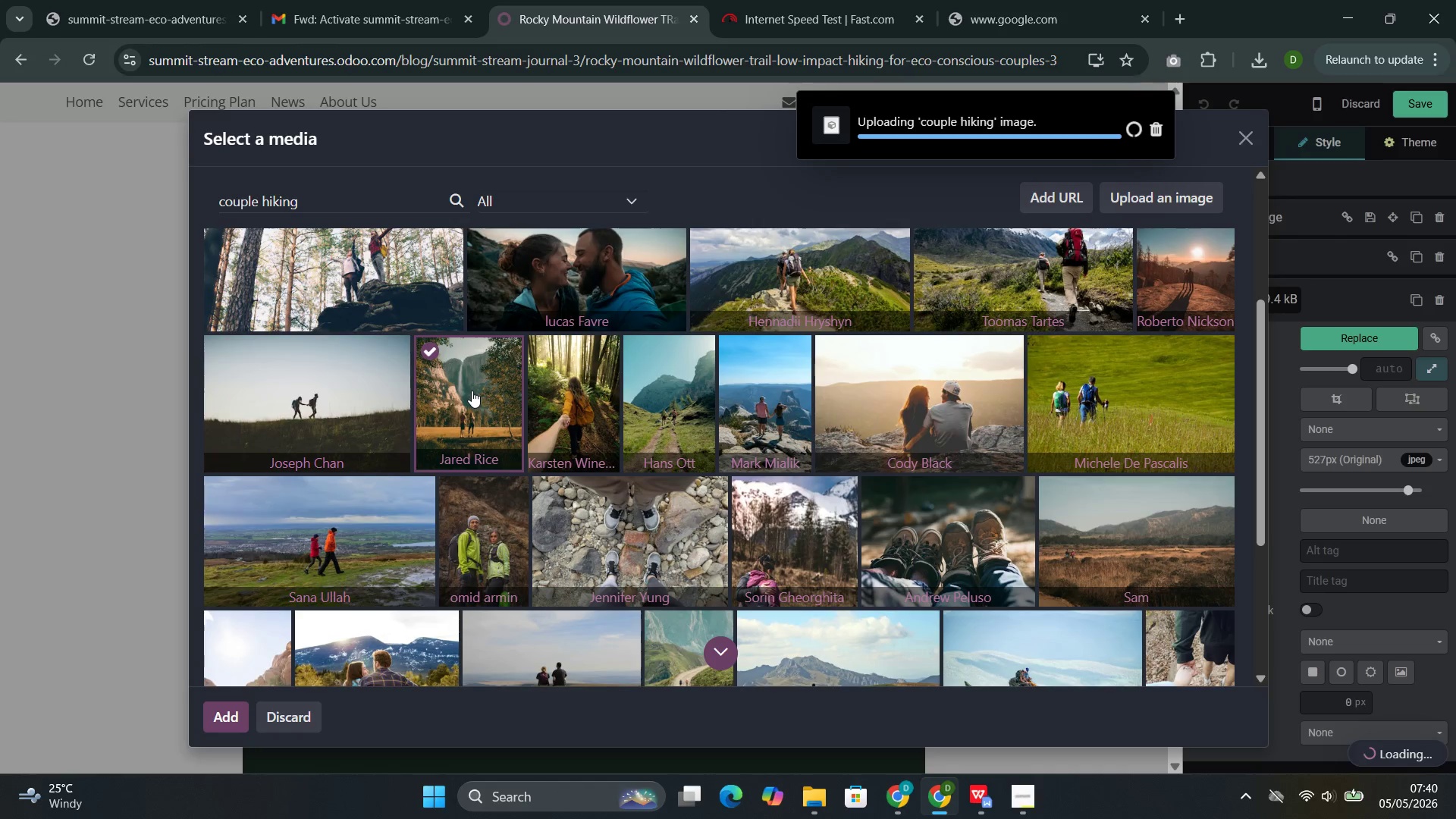 
mouse_move([585, 511])
 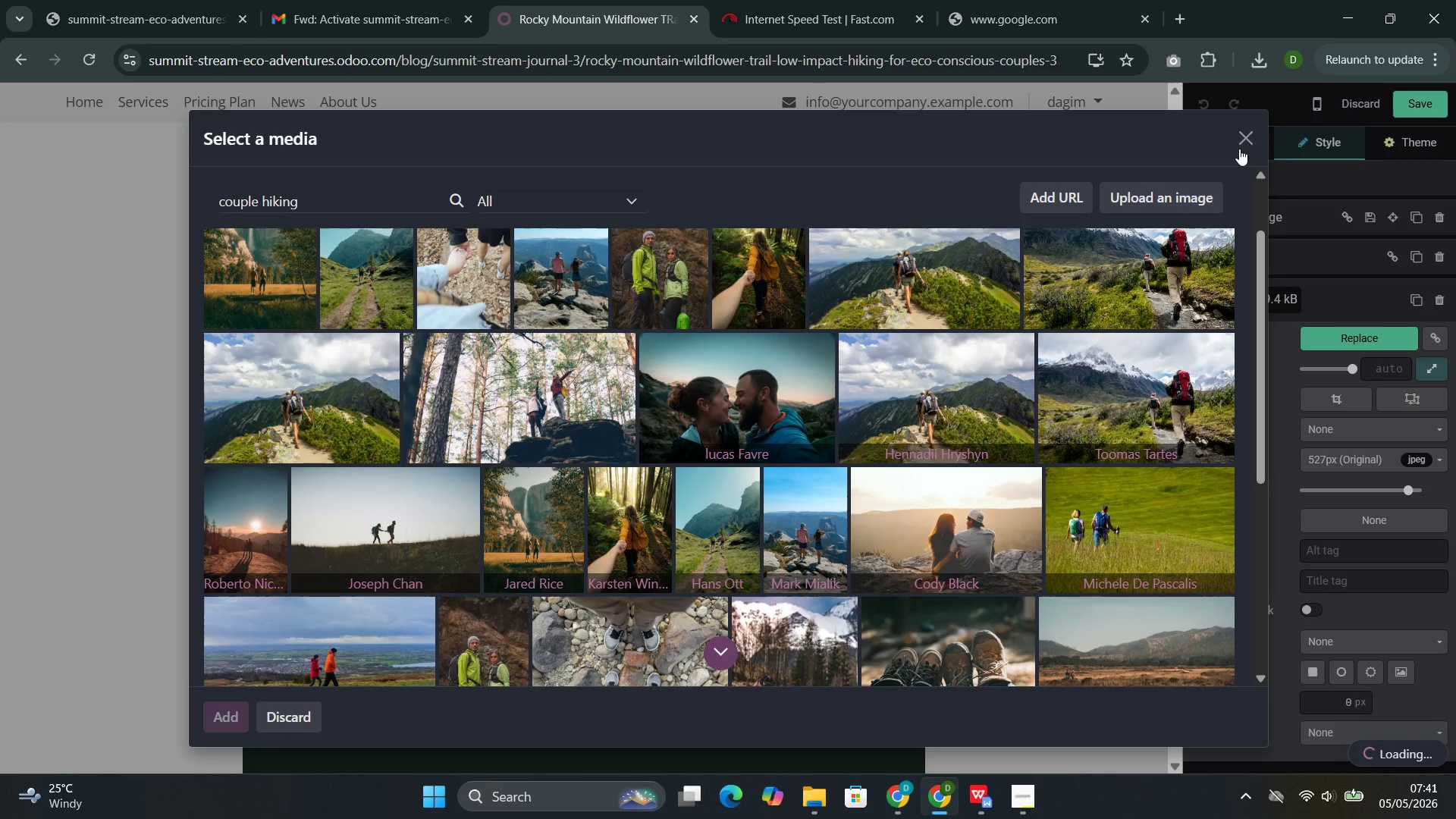 
left_click([1247, 146])
 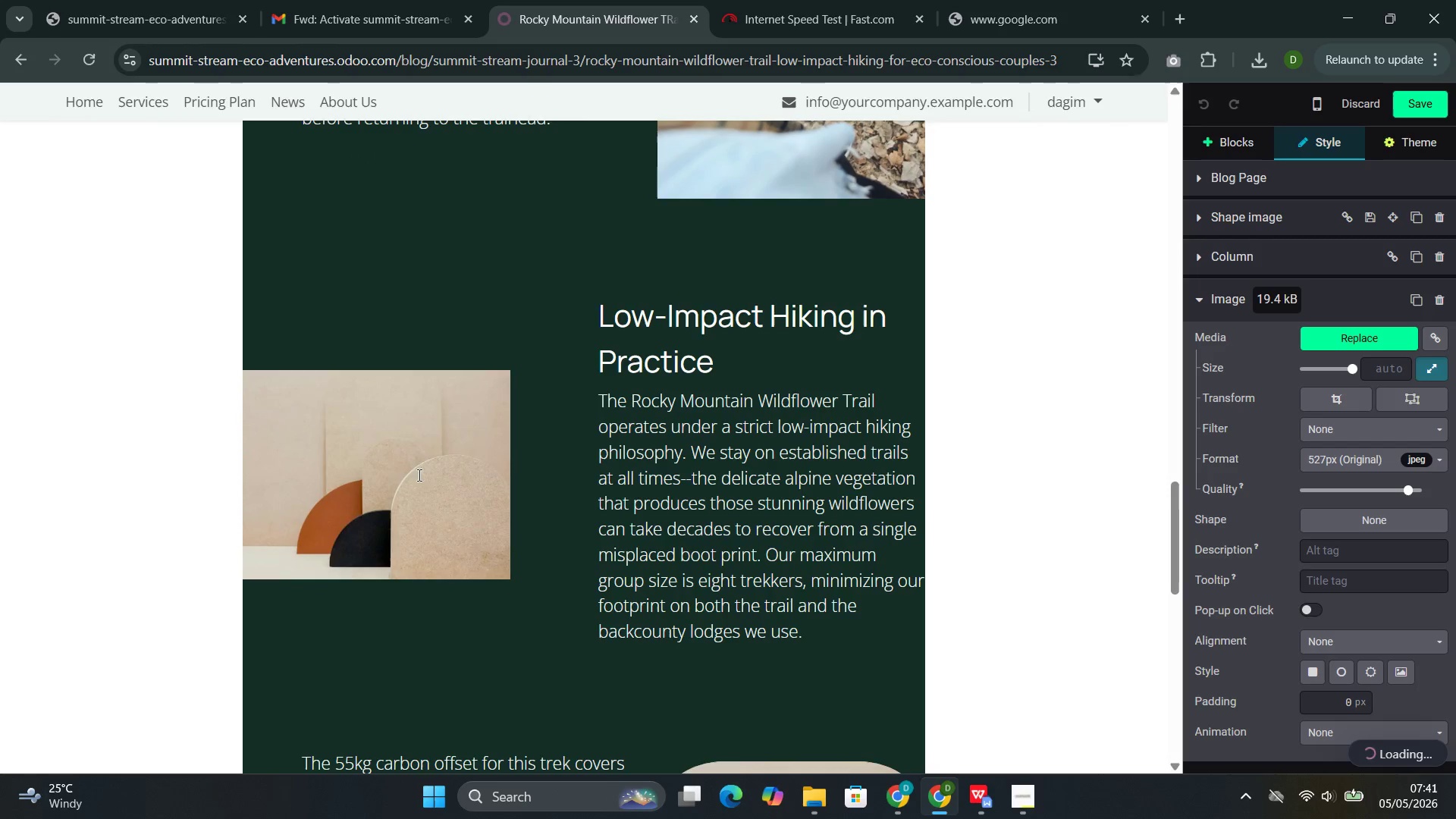 
double_click([393, 469])
 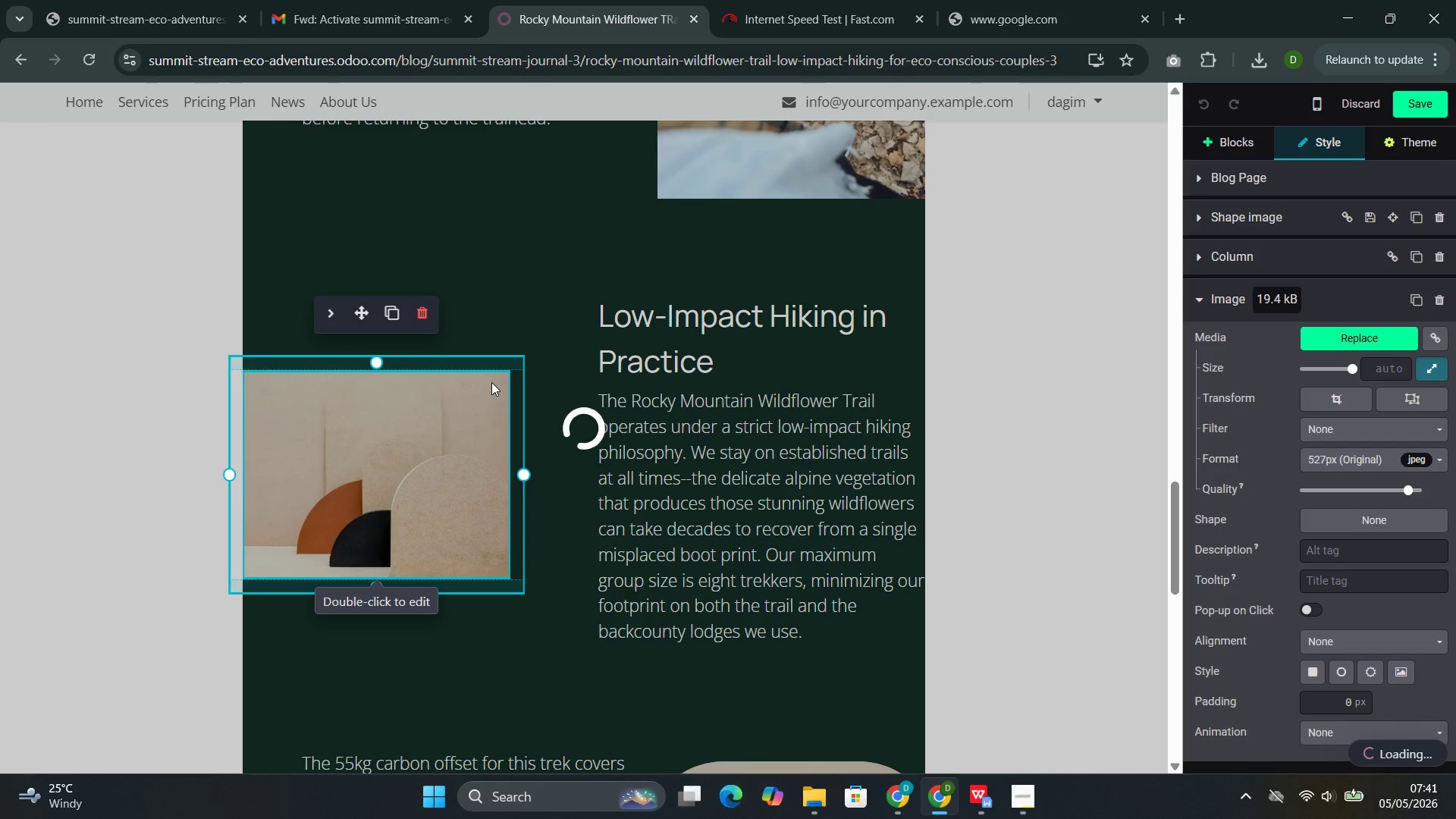 
wait(10.45)
 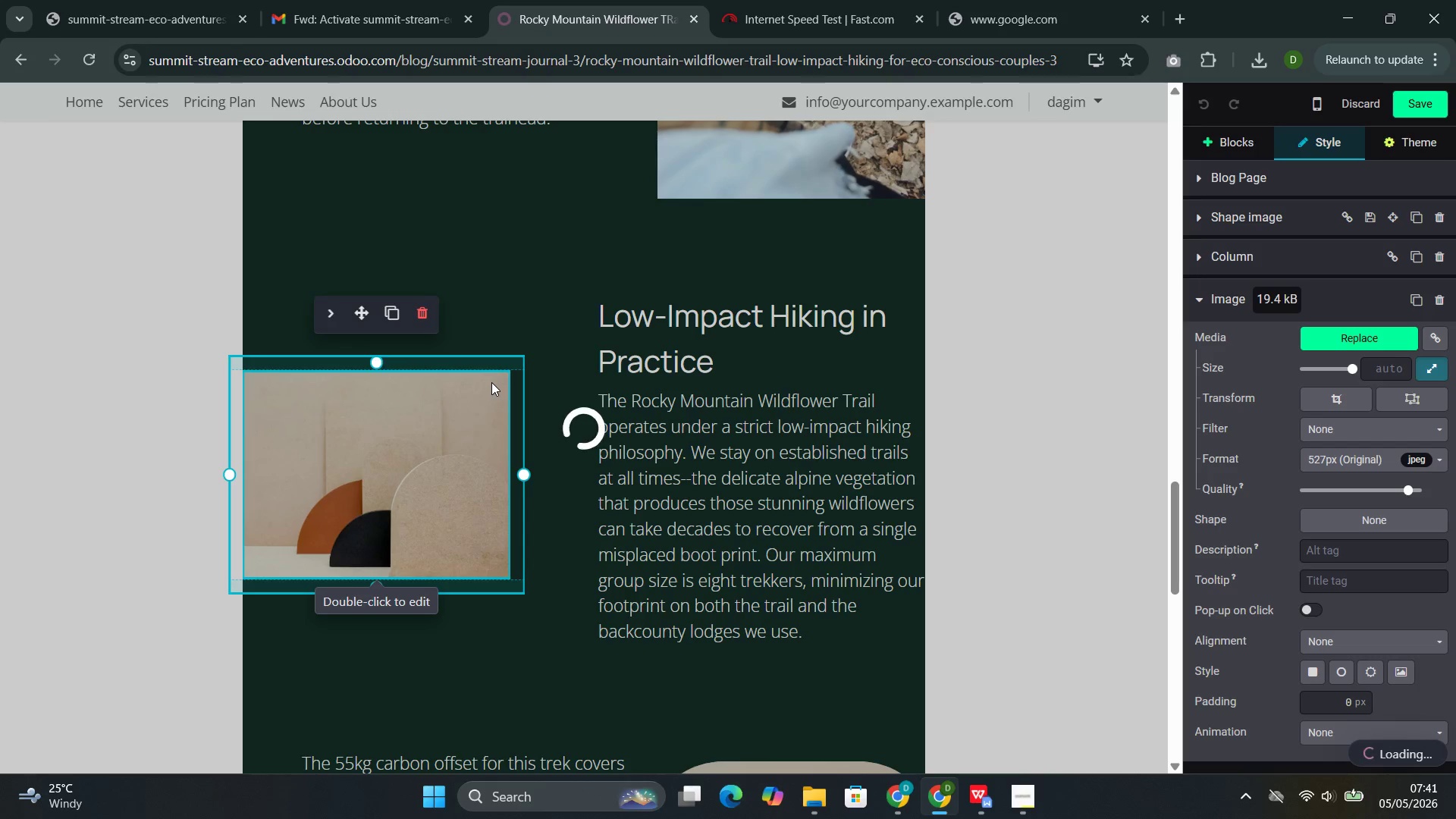 
left_click([255, 337])
 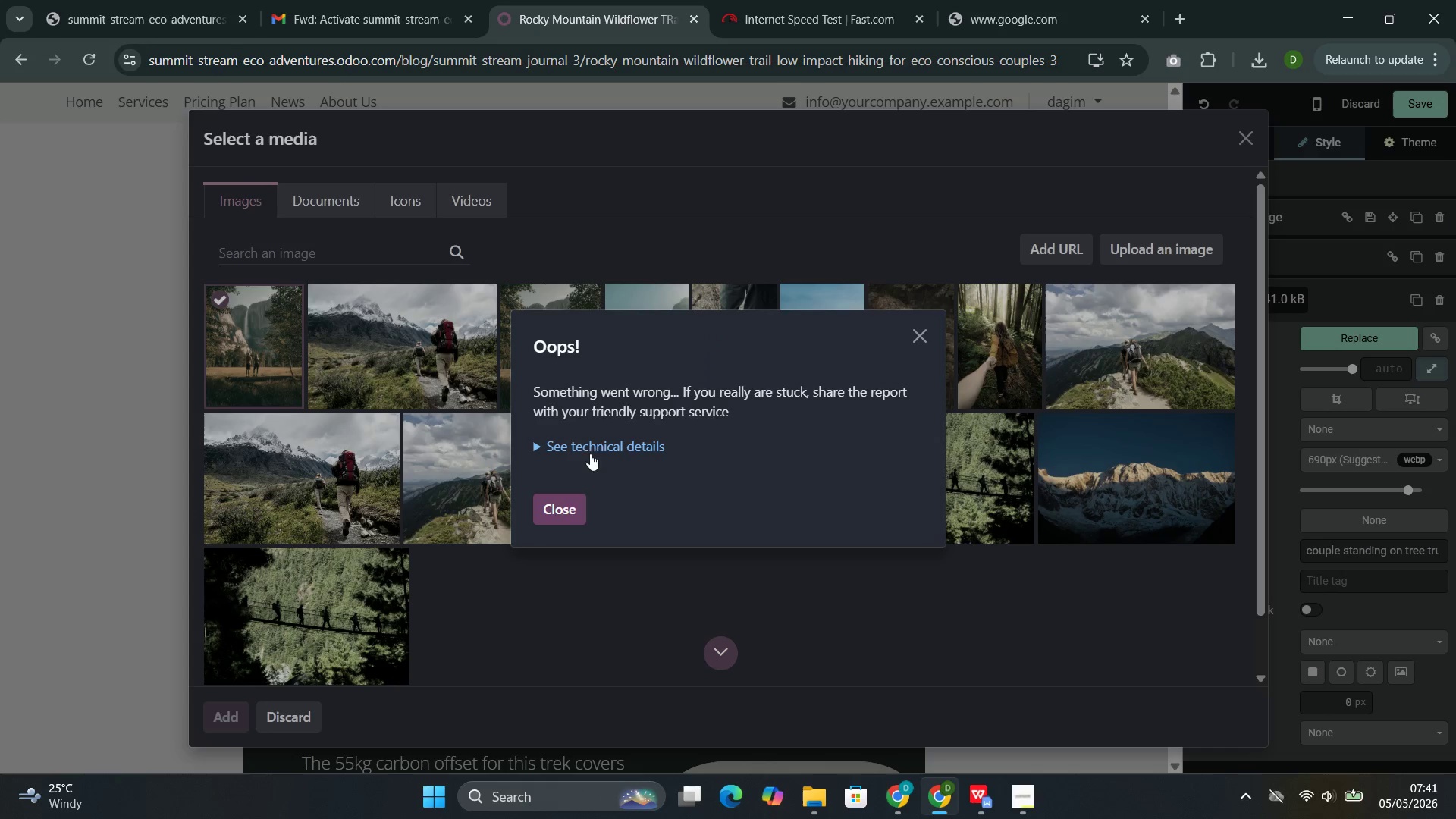 
left_click([562, 511])
 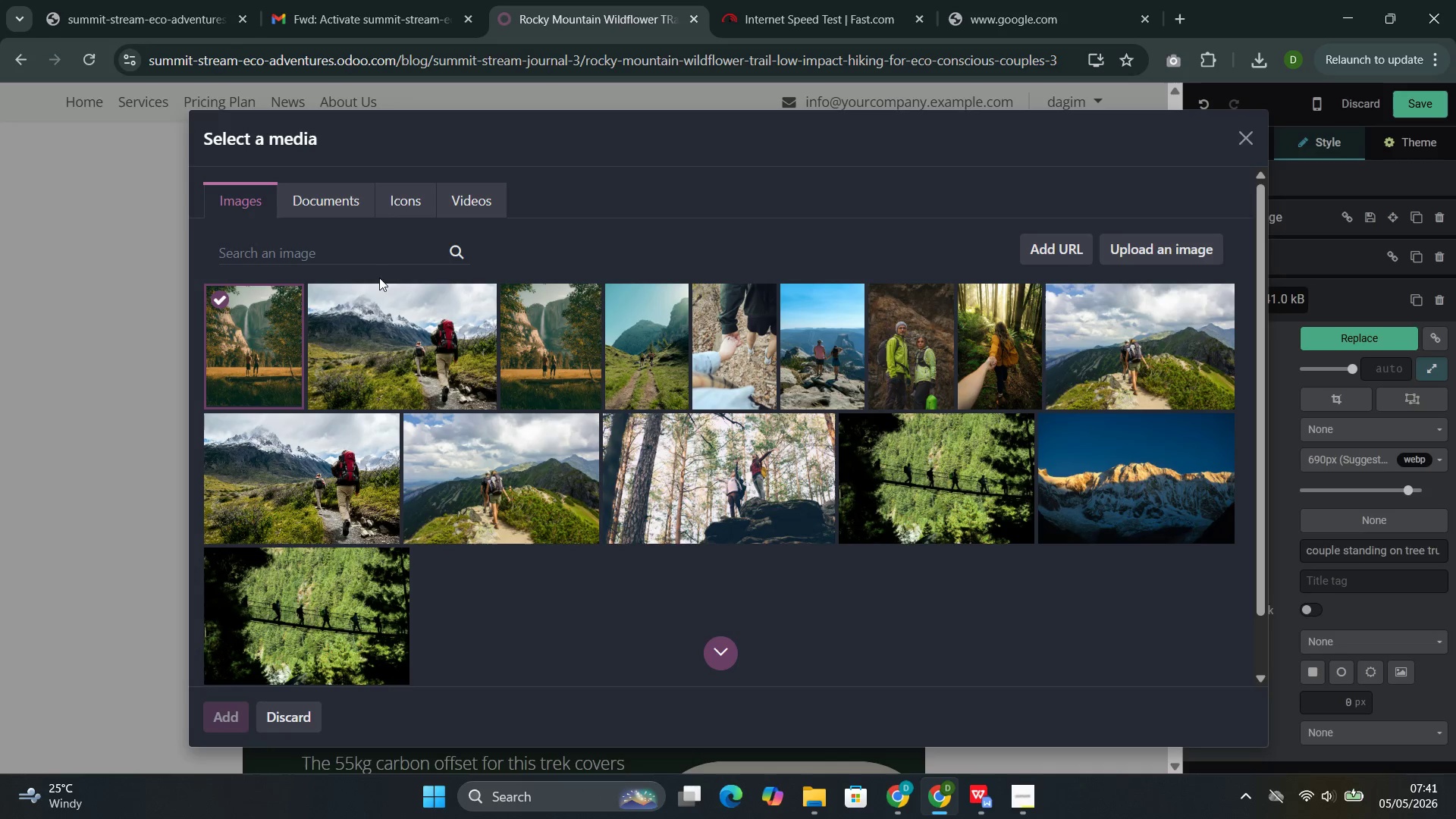 
left_click([362, 262])
 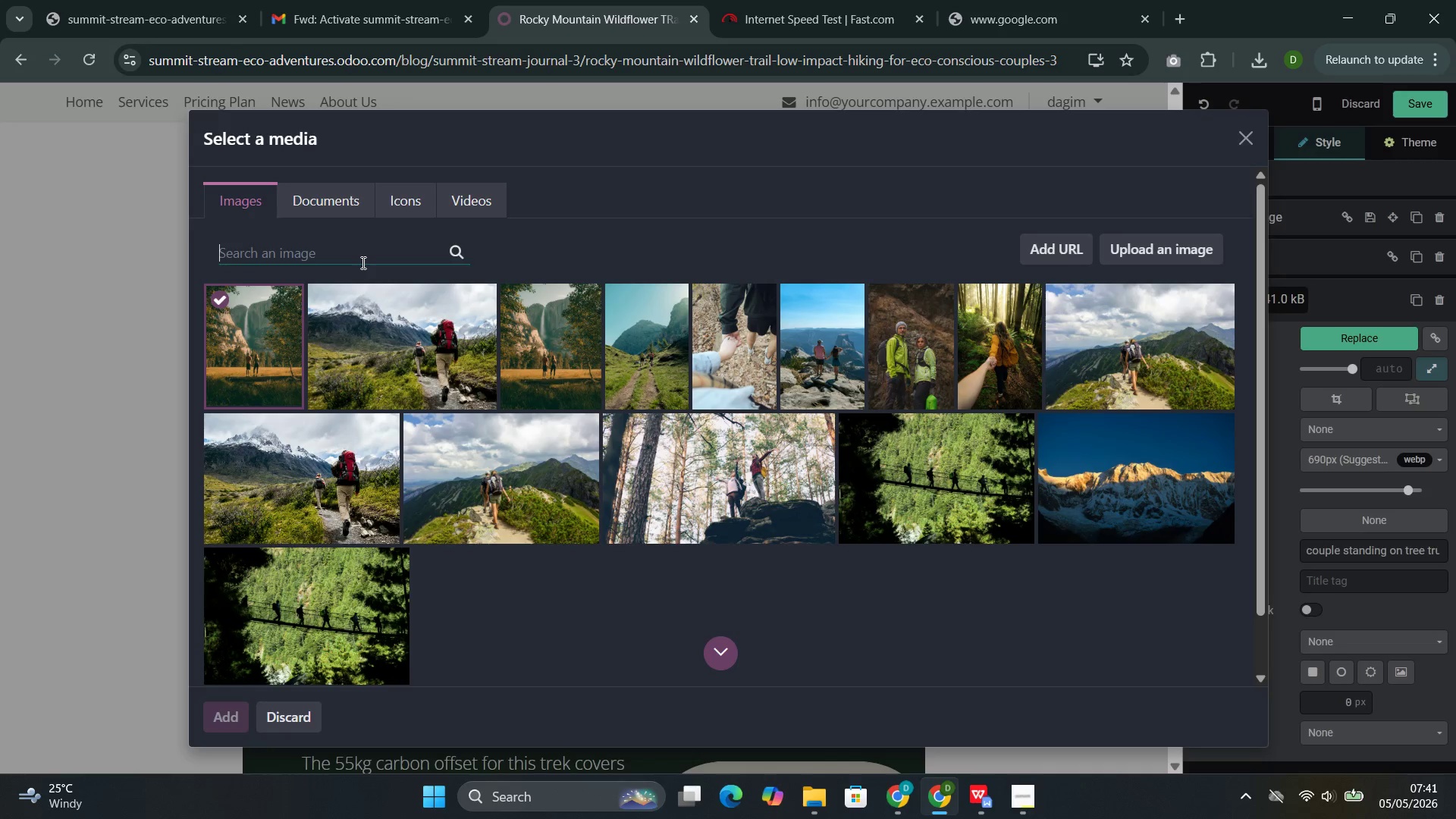 
key(Control+V)
 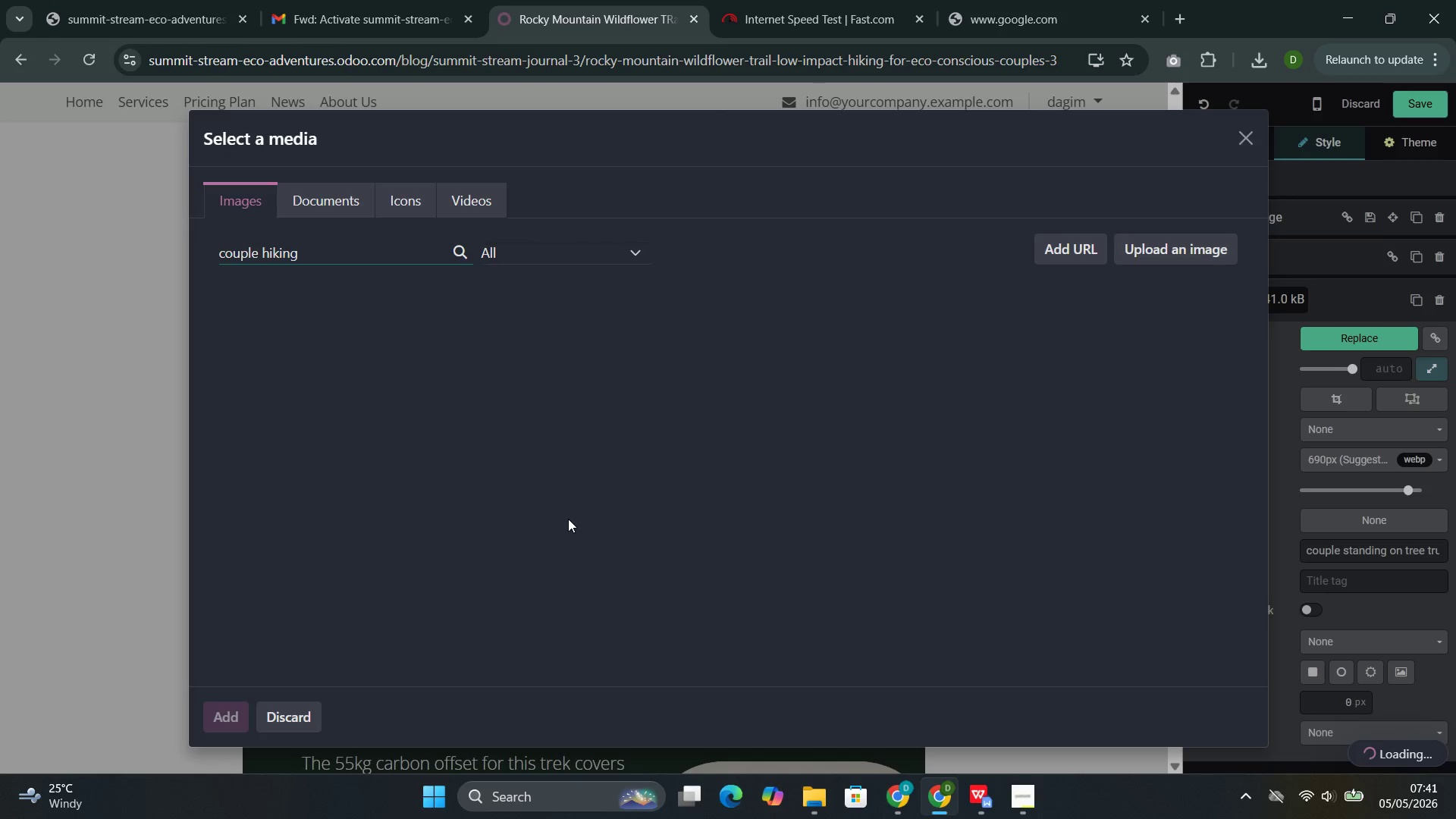 
wait(15.67)
 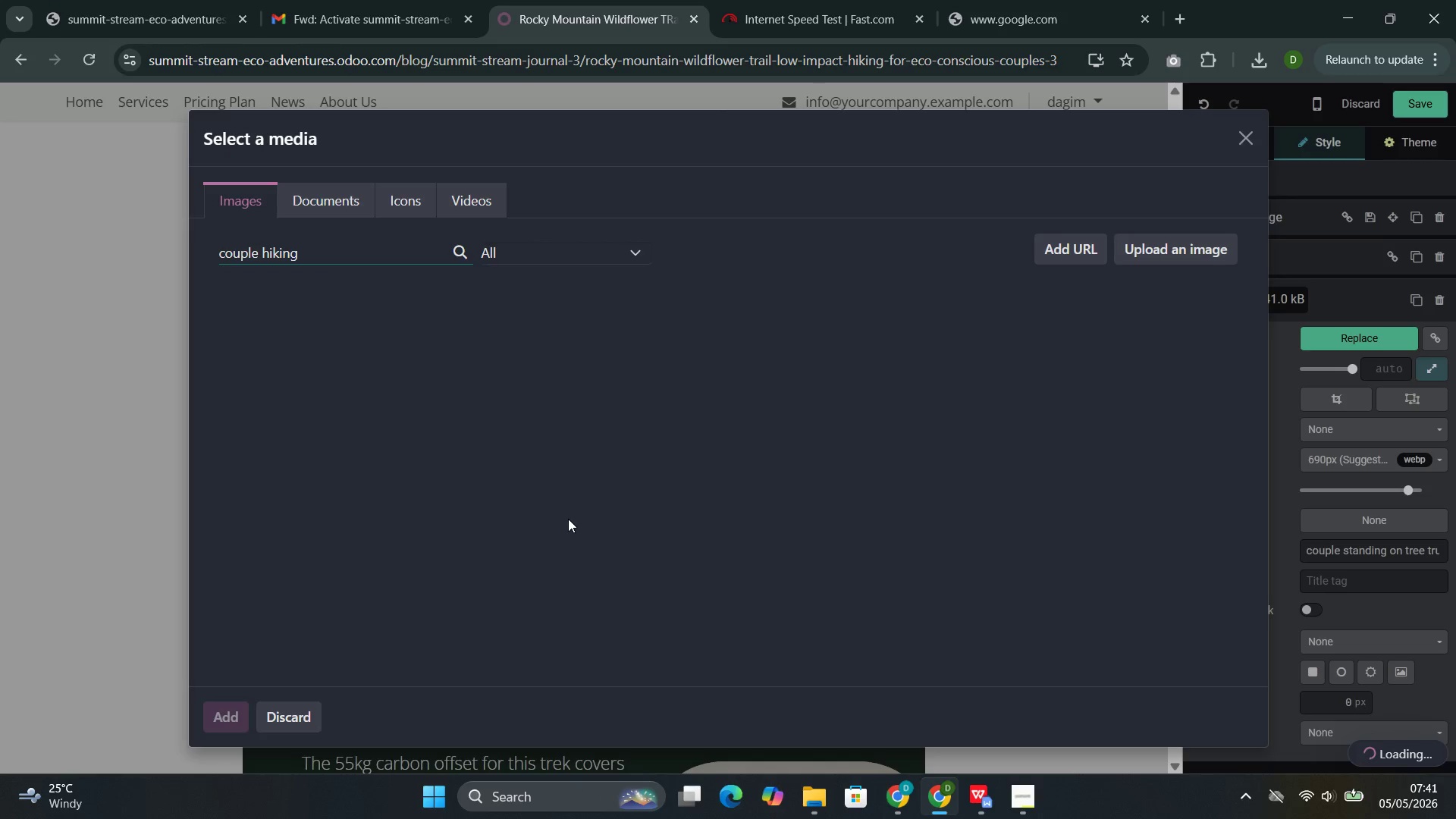 
mouse_move([579, 539])
 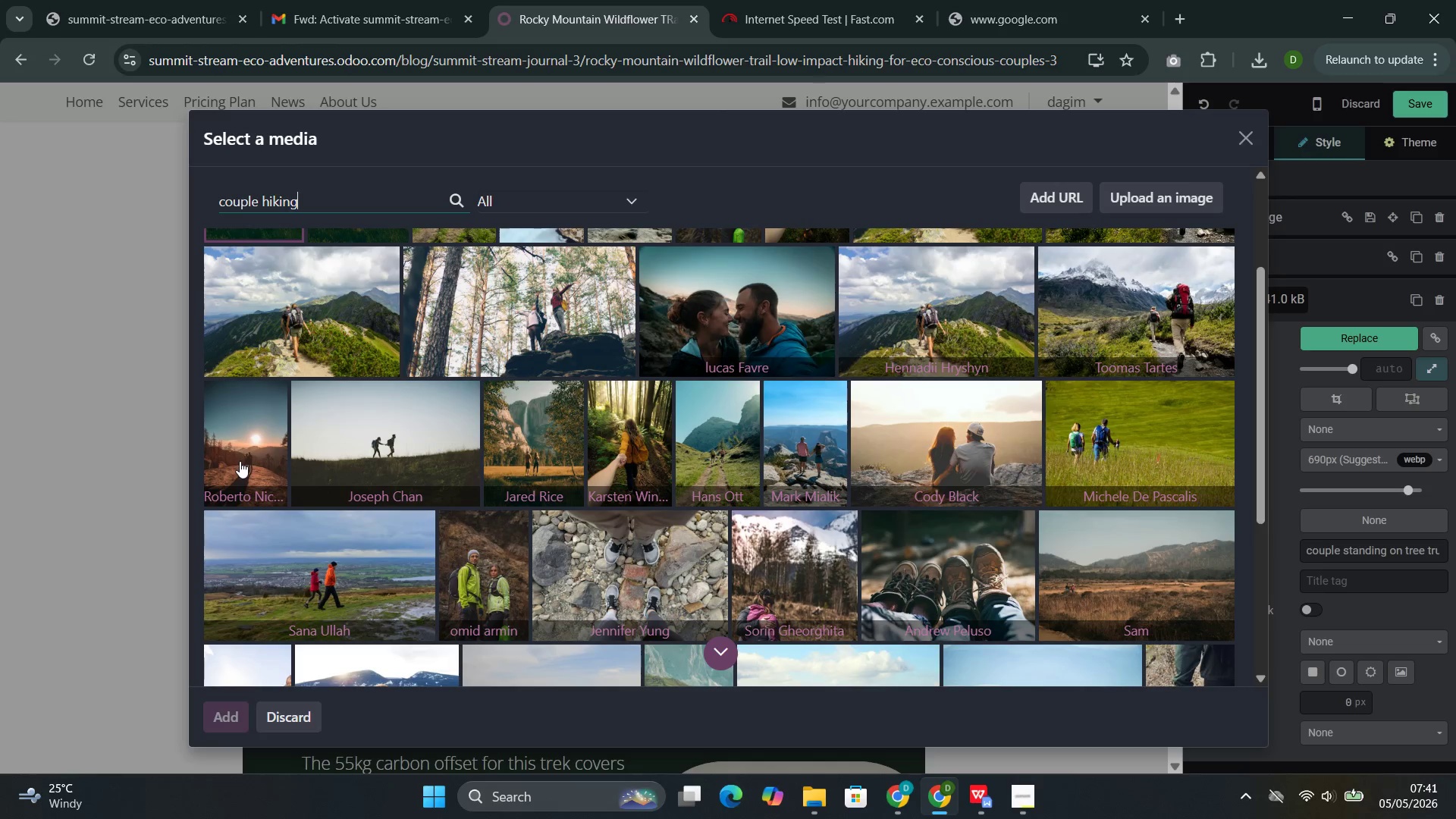 
left_click([240, 461])
 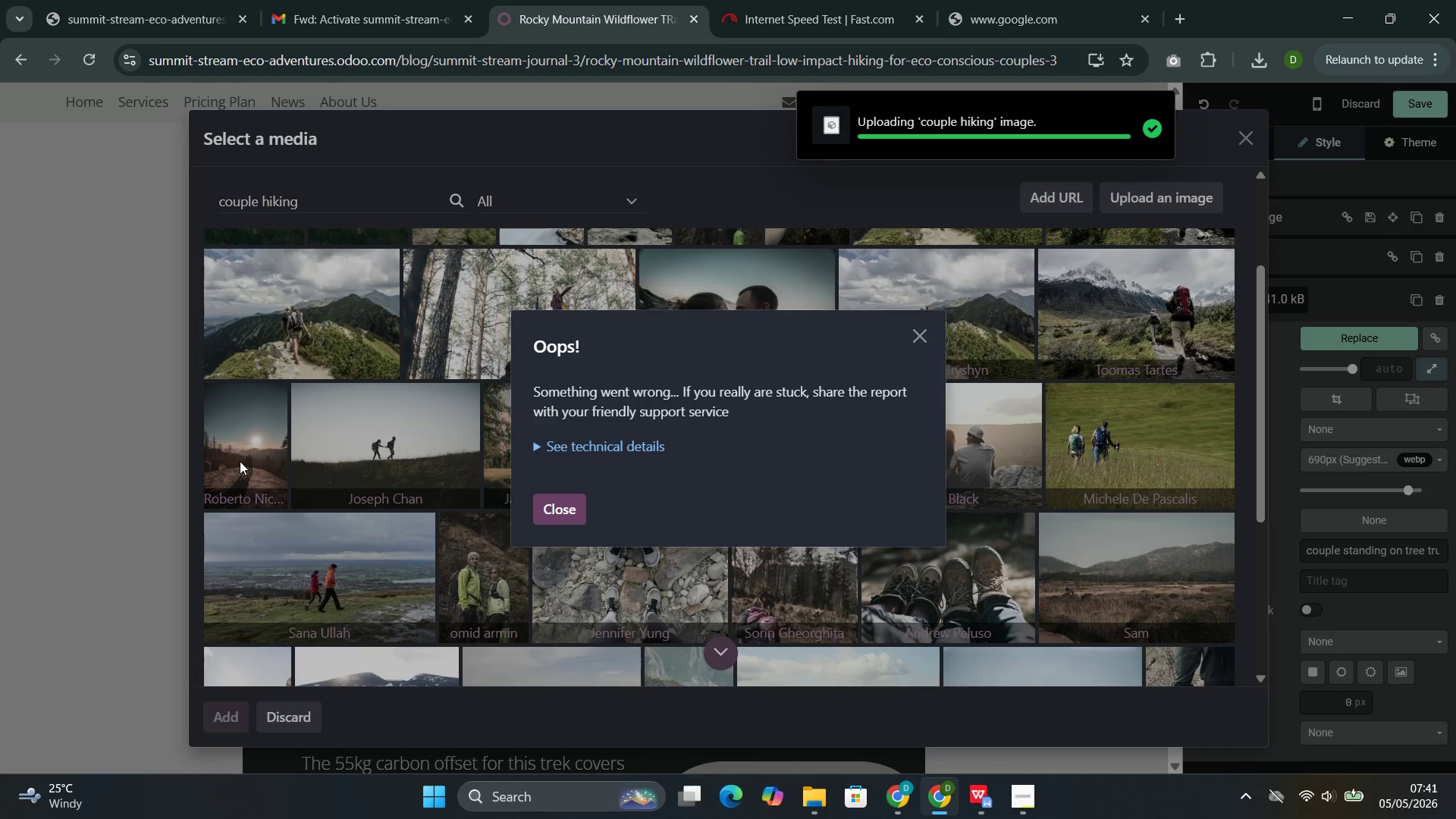 
wait(5.62)
 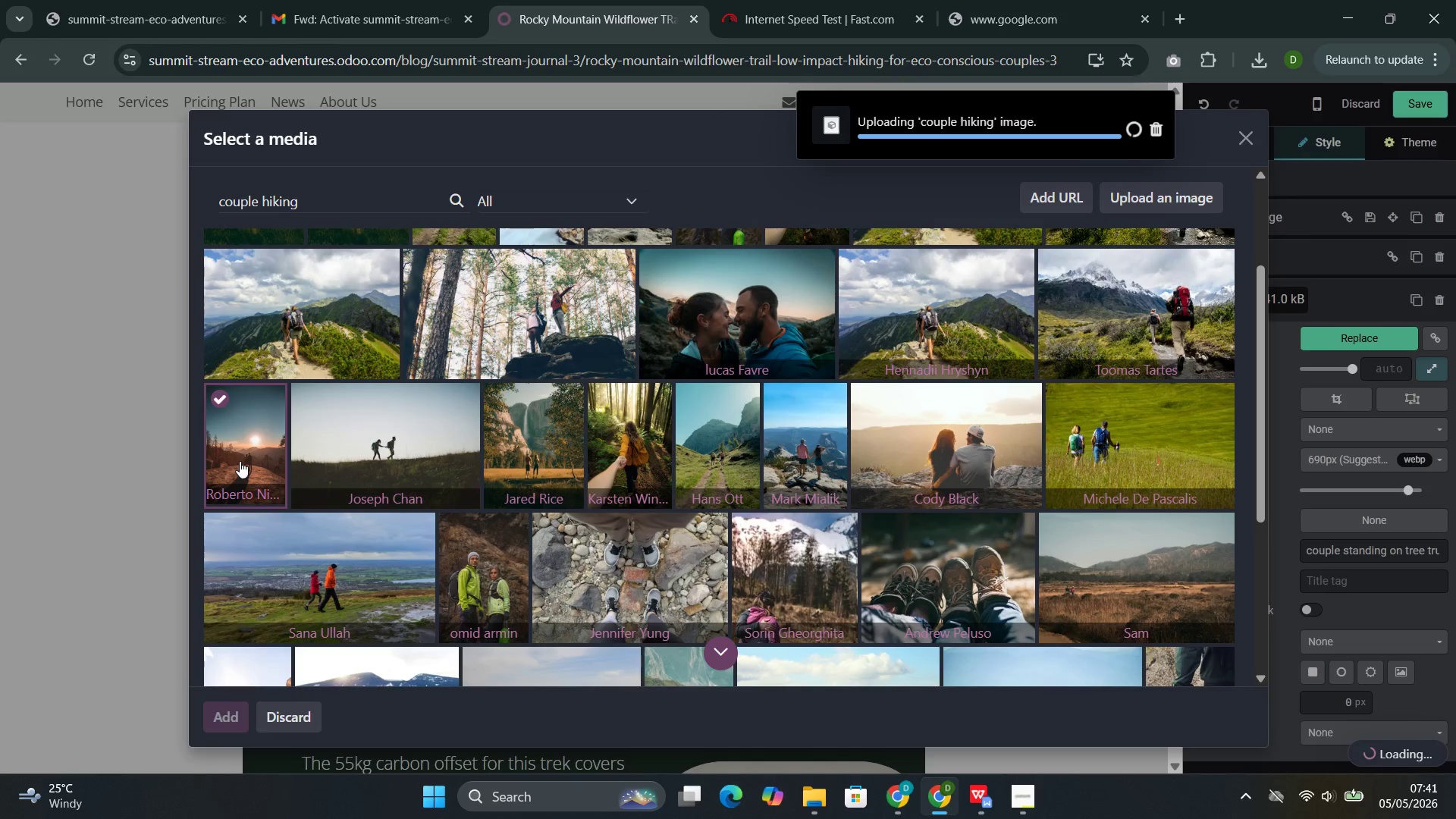 
left_click([560, 503])
 